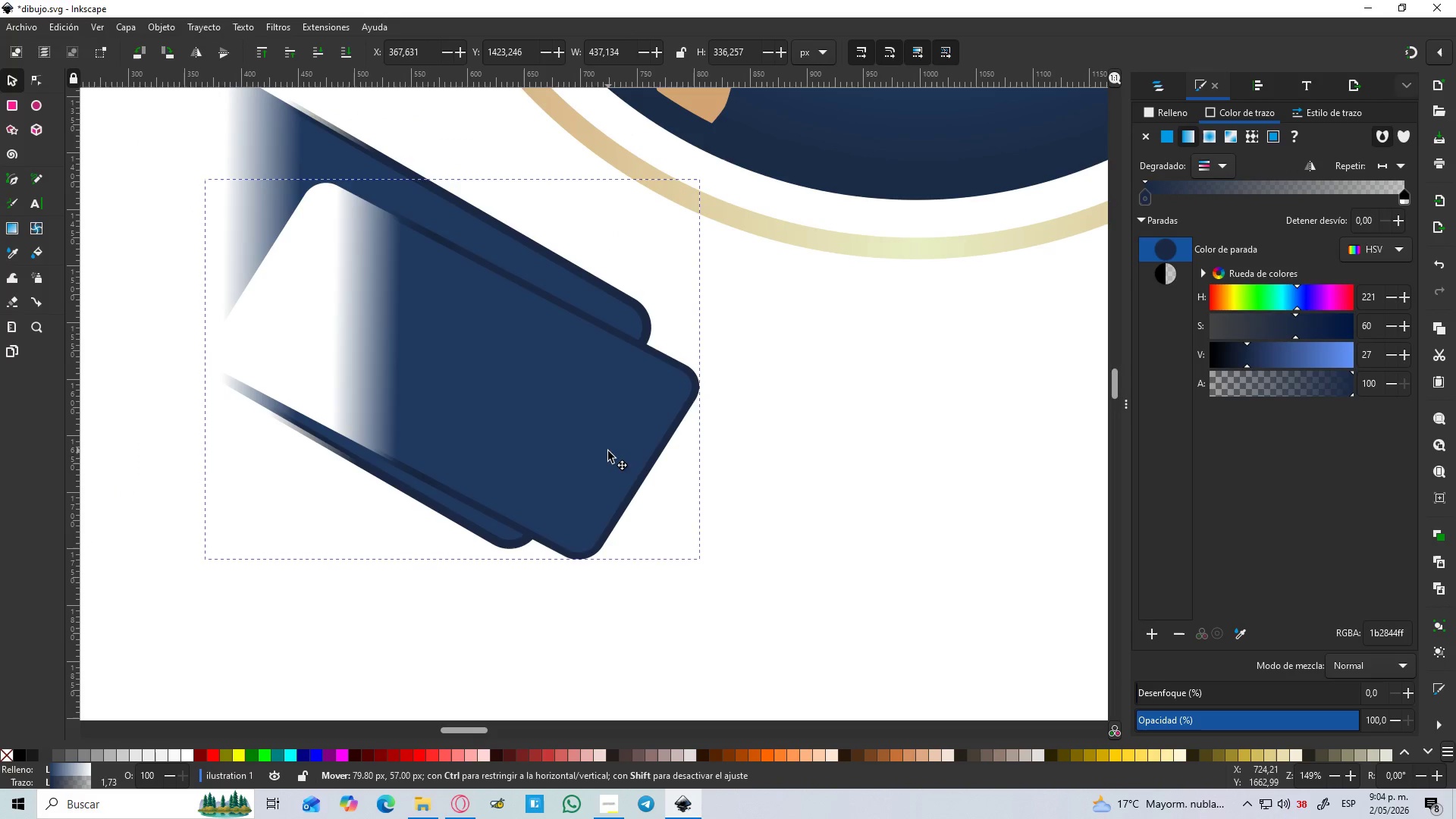 
hold_key(key=ShiftLeft, duration=1.06)
 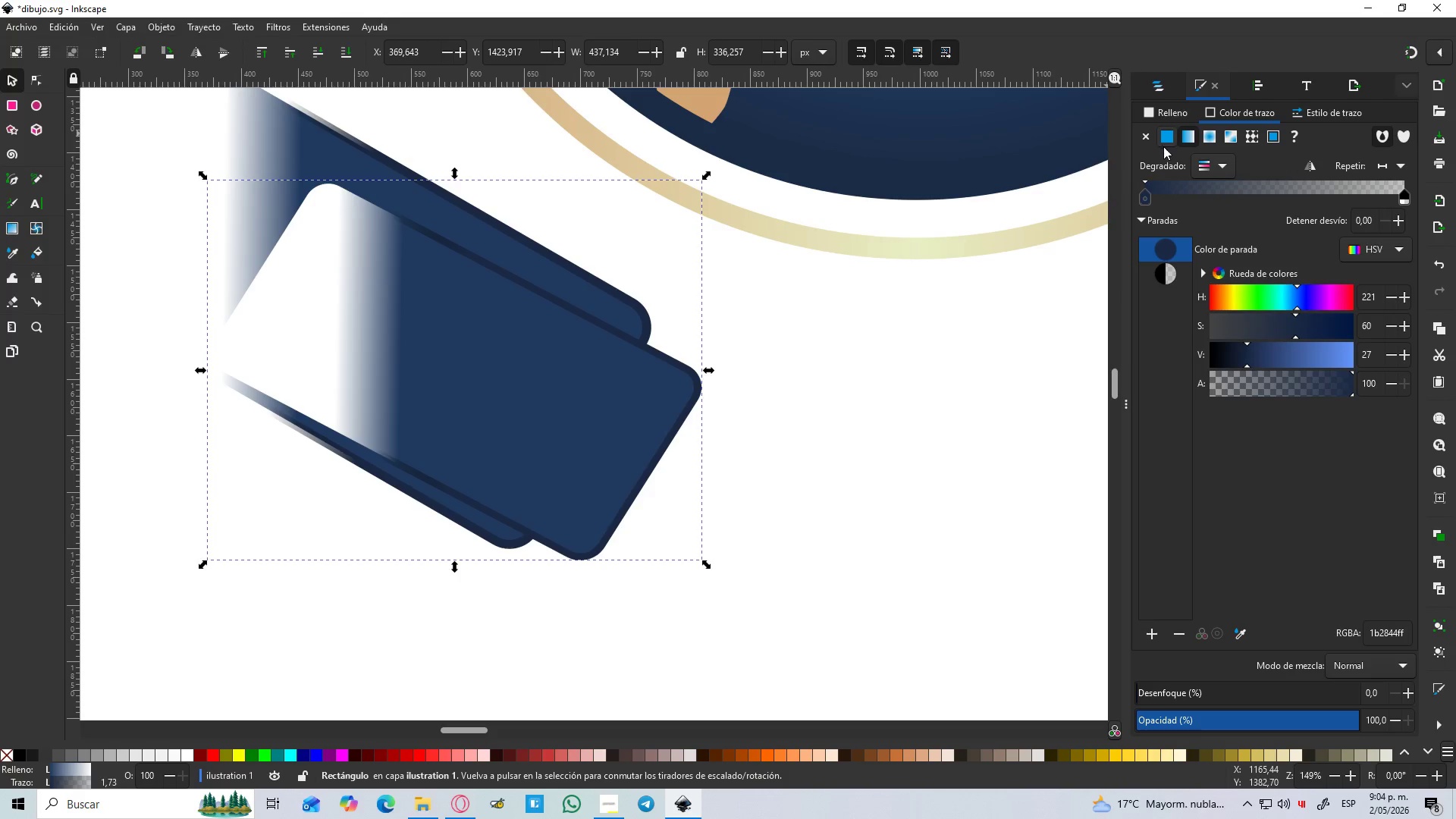 
wait(6.5)
 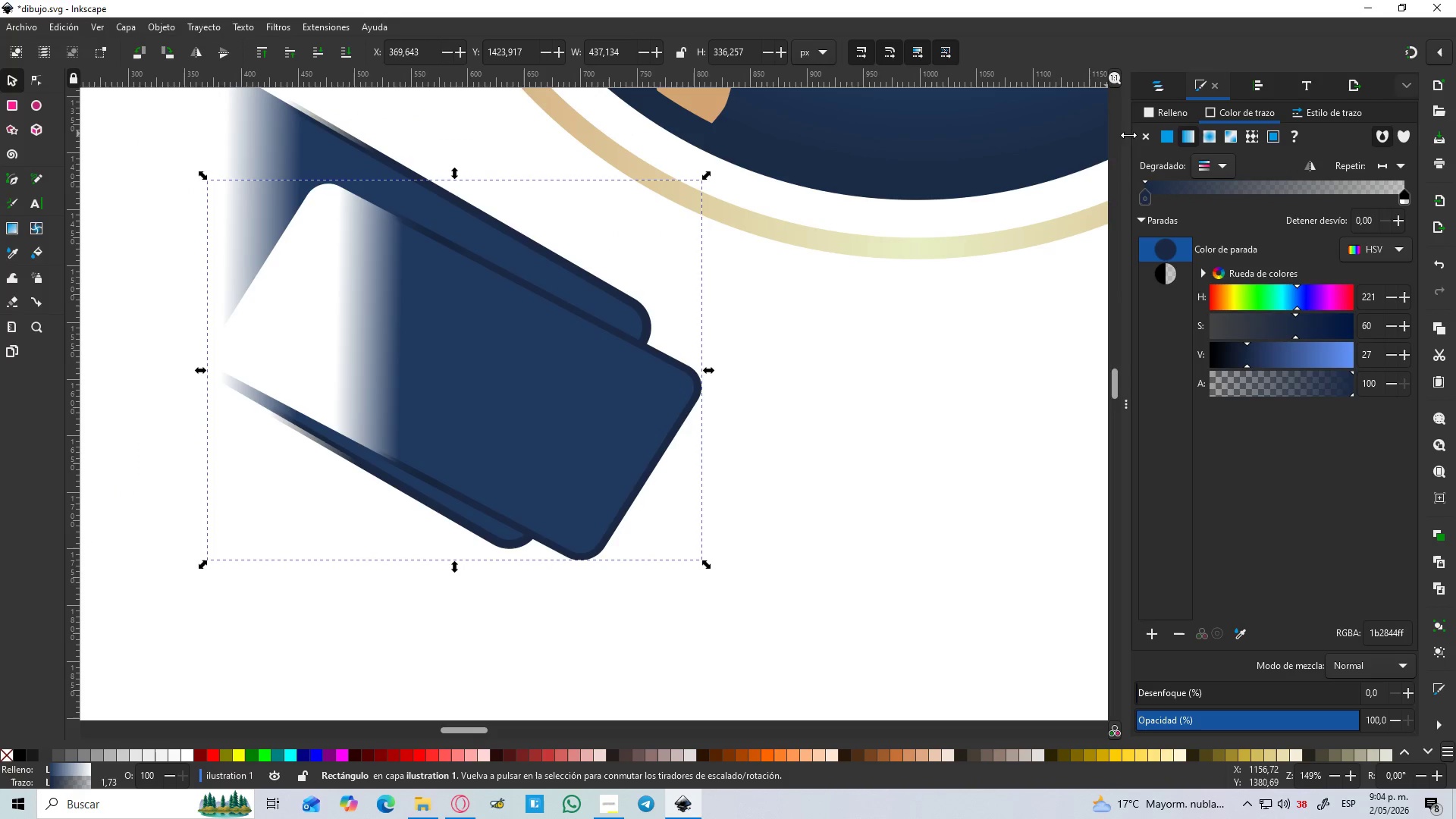 
left_click([1150, 195])
 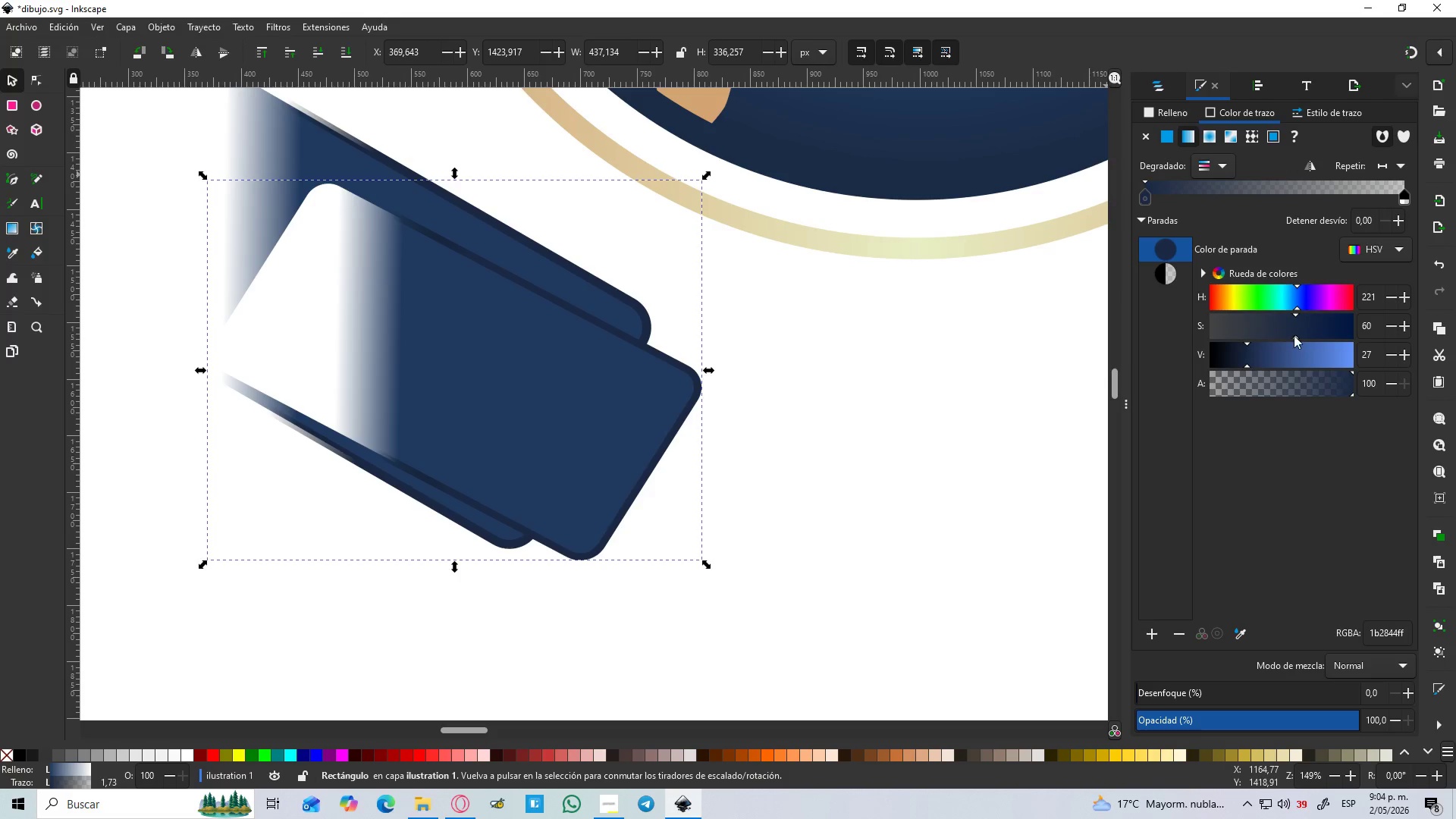 
left_click_drag(start_coordinate=[1291, 334], to_coordinate=[1235, 329])
 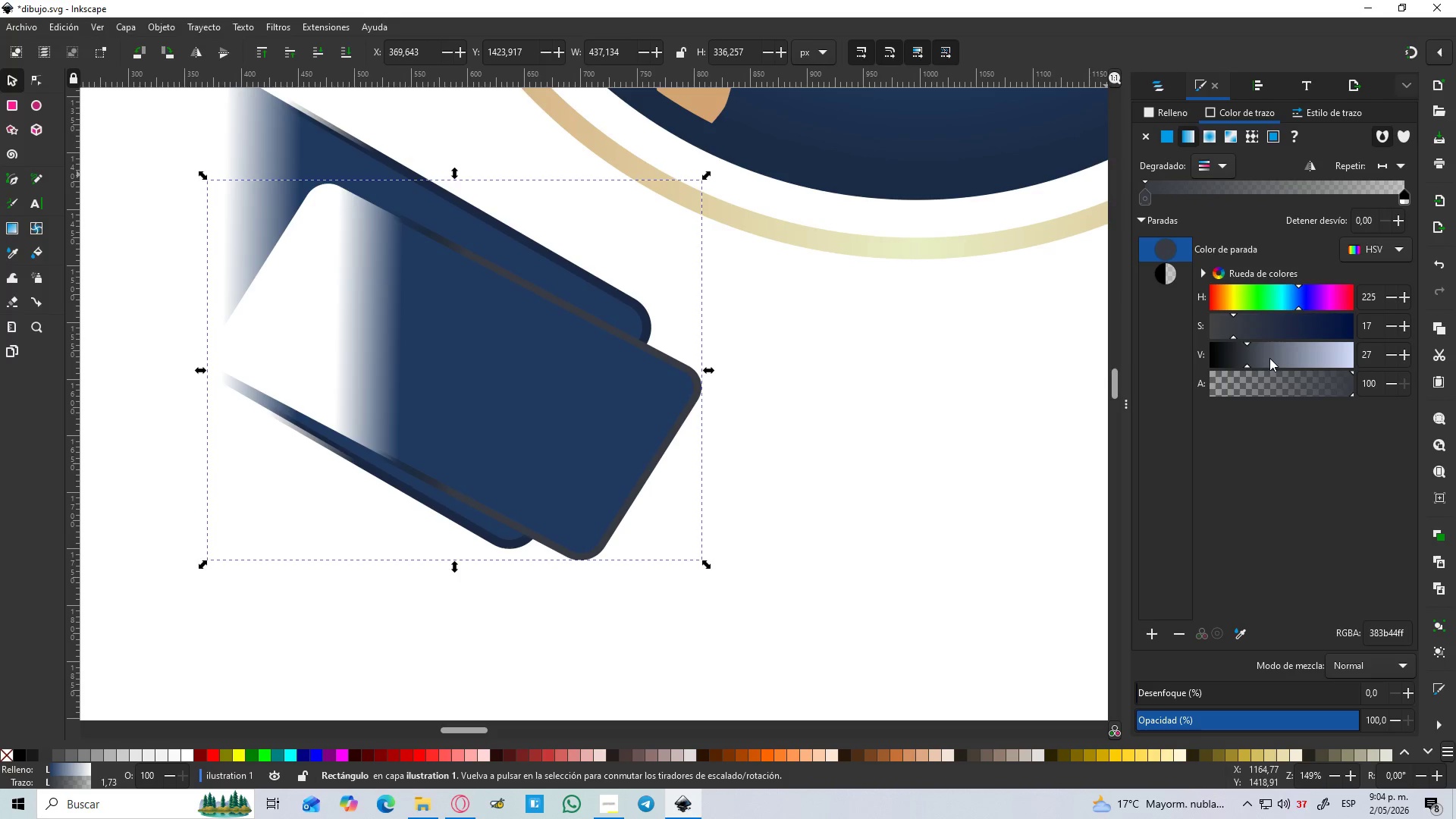 
left_click_drag(start_coordinate=[1269, 358], to_coordinate=[1338, 368])
 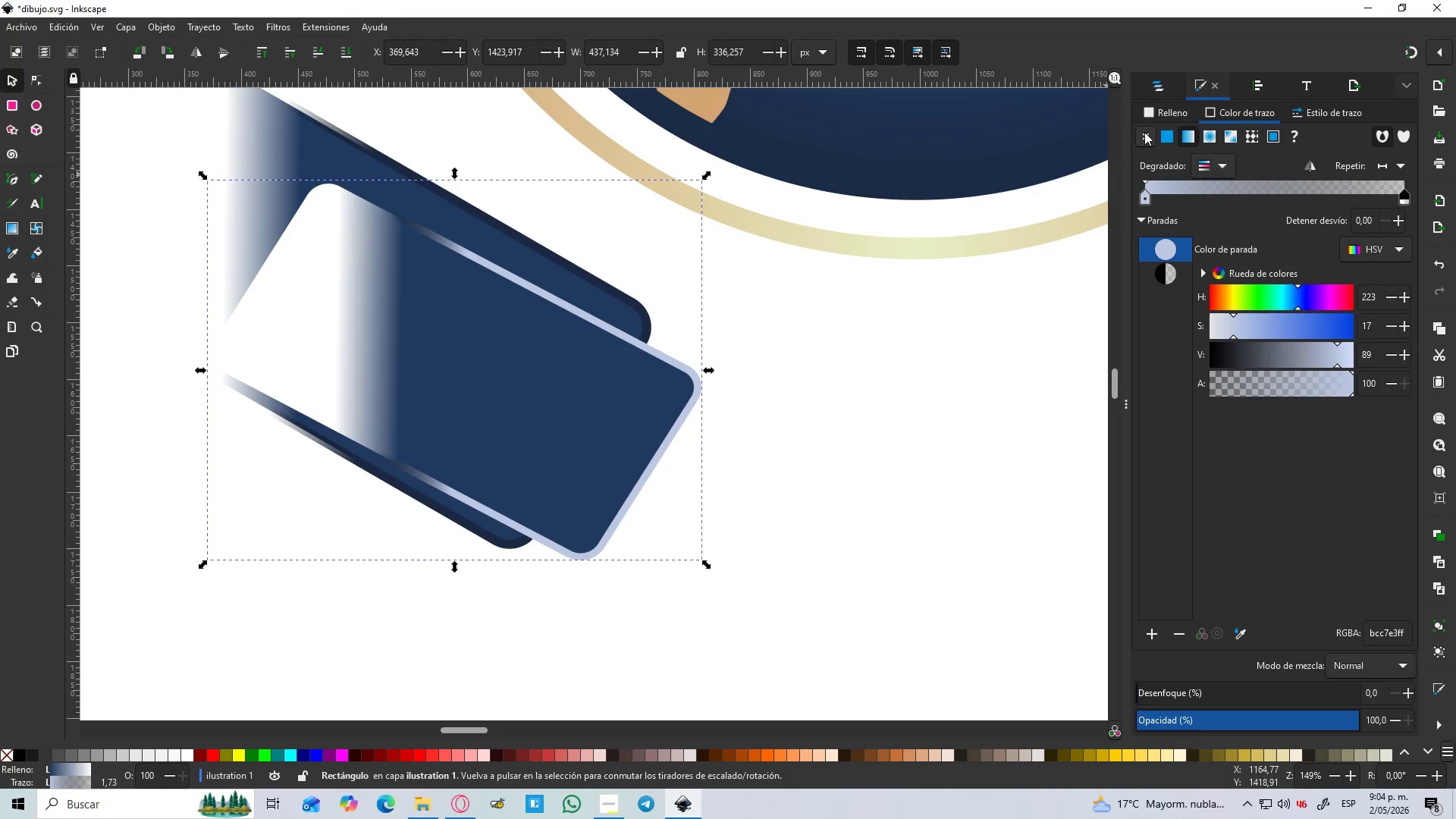 
key(Control+Z)
 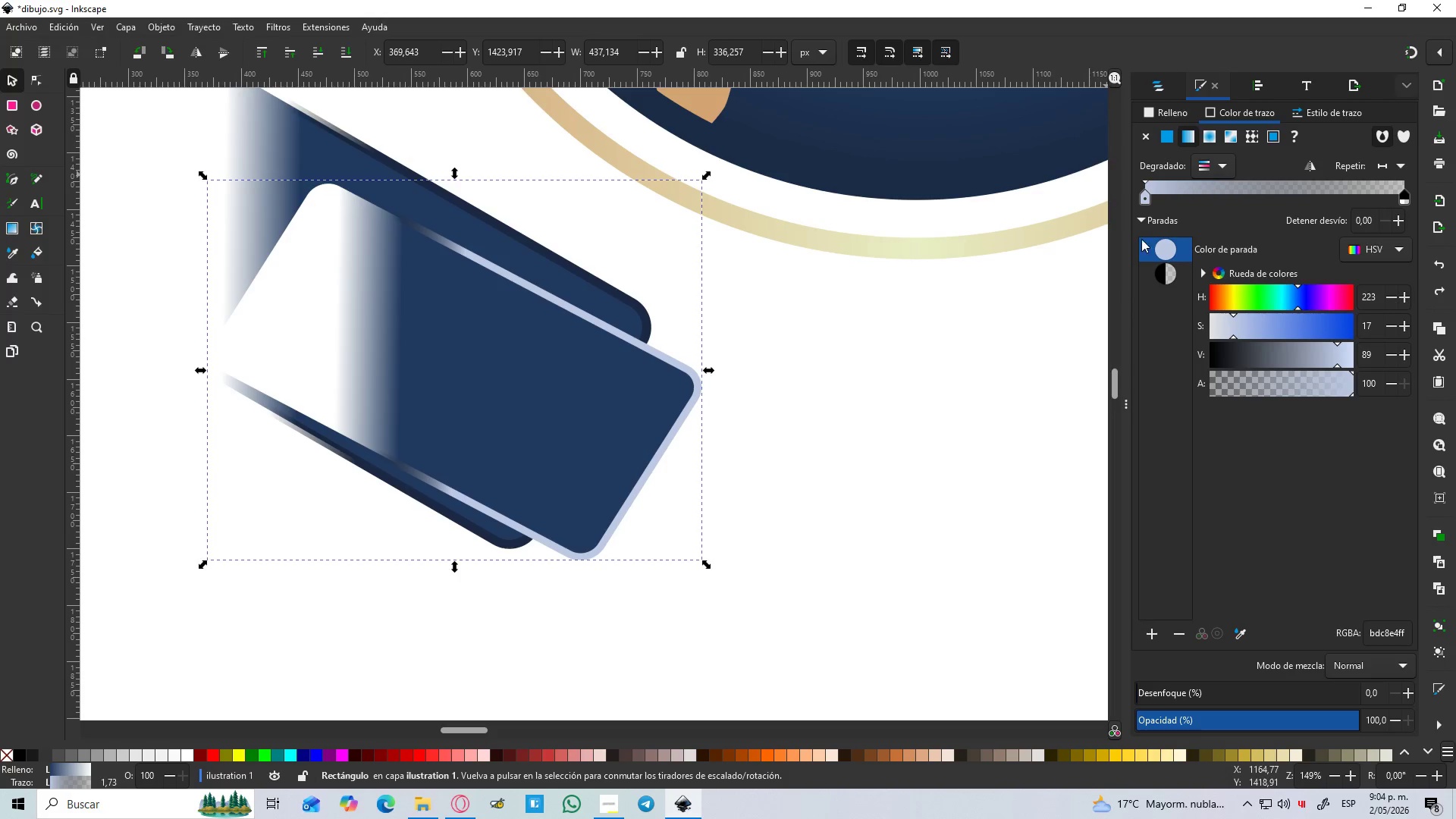 
key(Control+Z)
 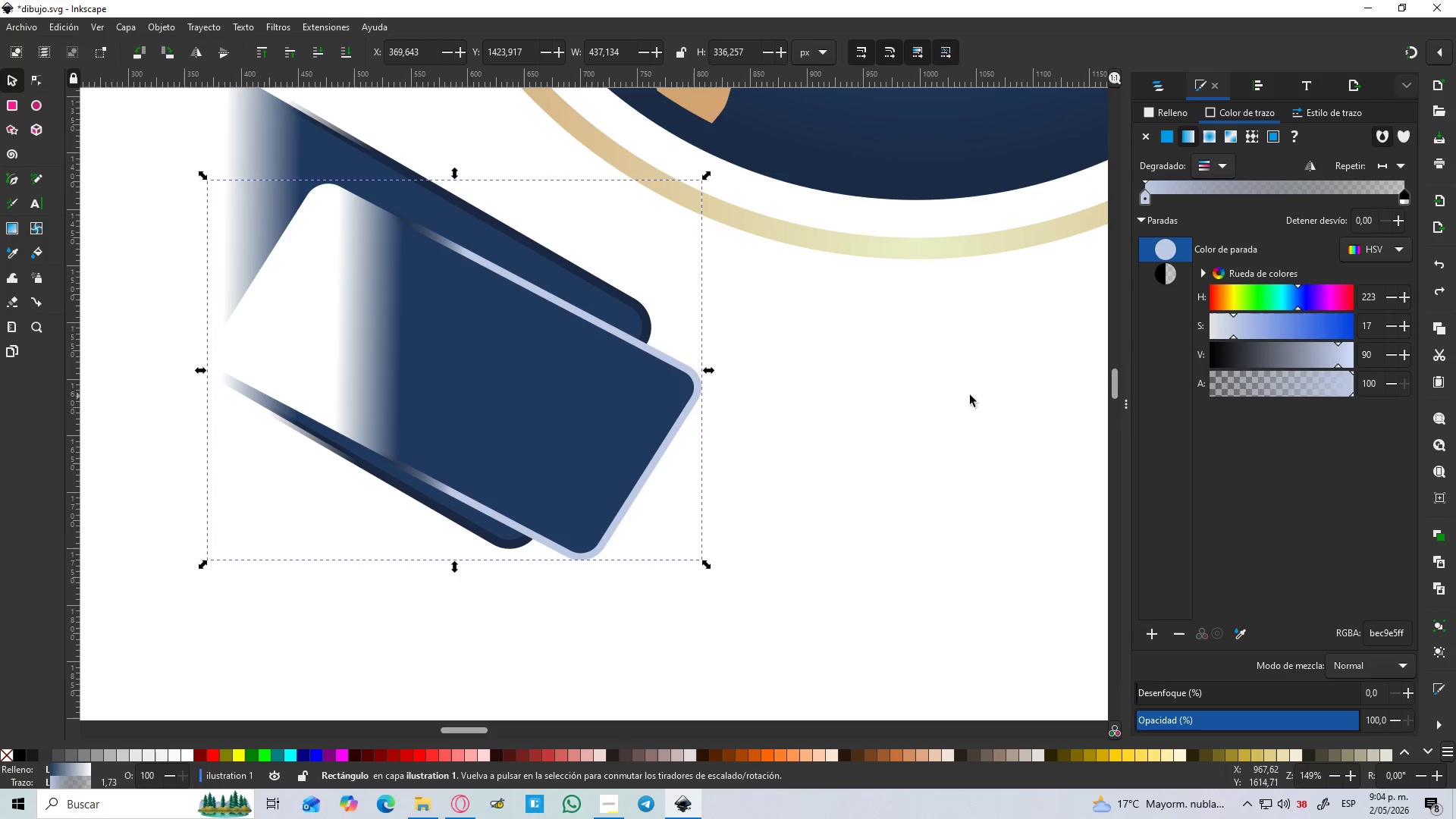 
key(Control+Z)
 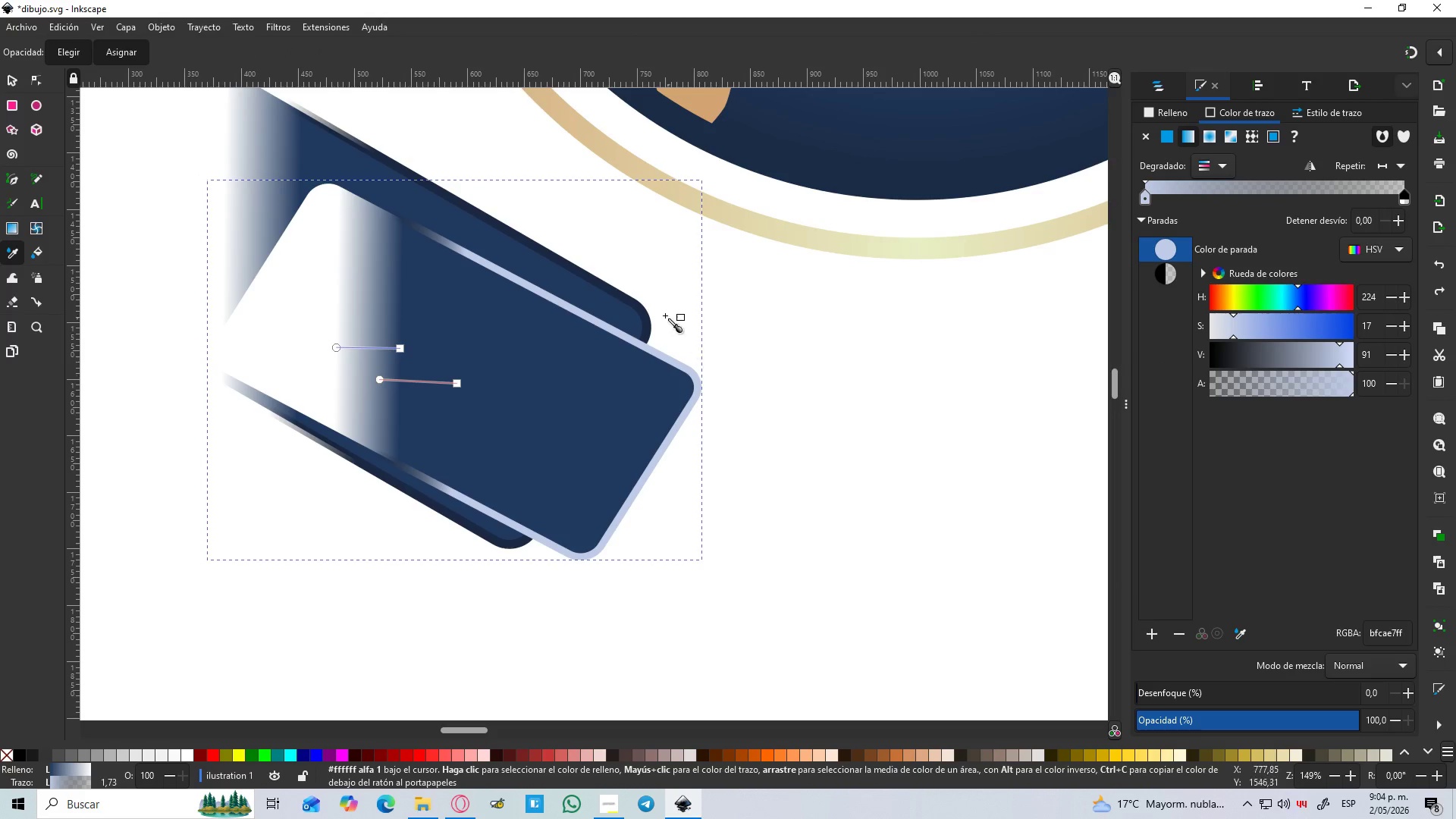 
left_click([645, 311])
 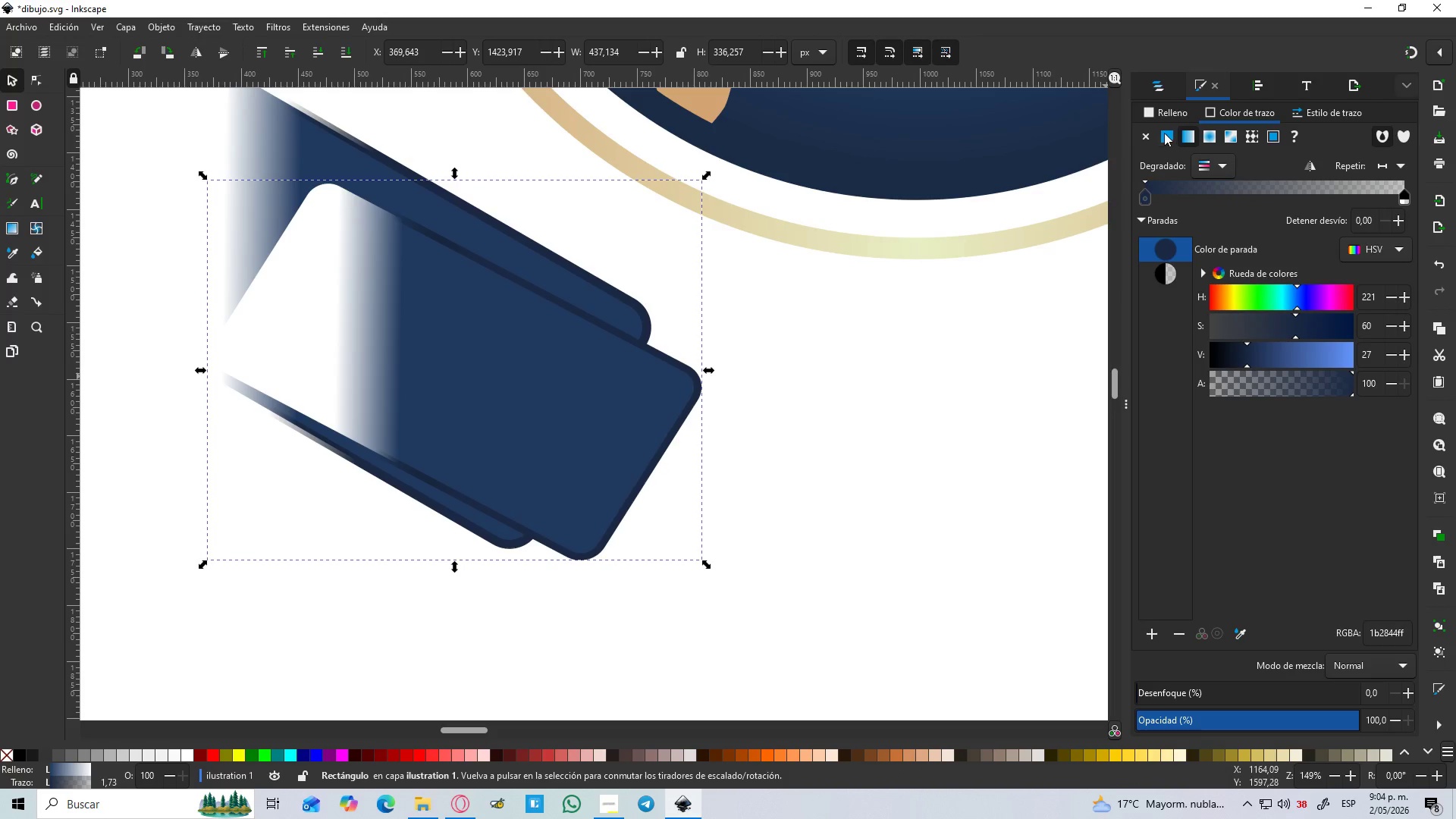 
left_click([1163, 117])
 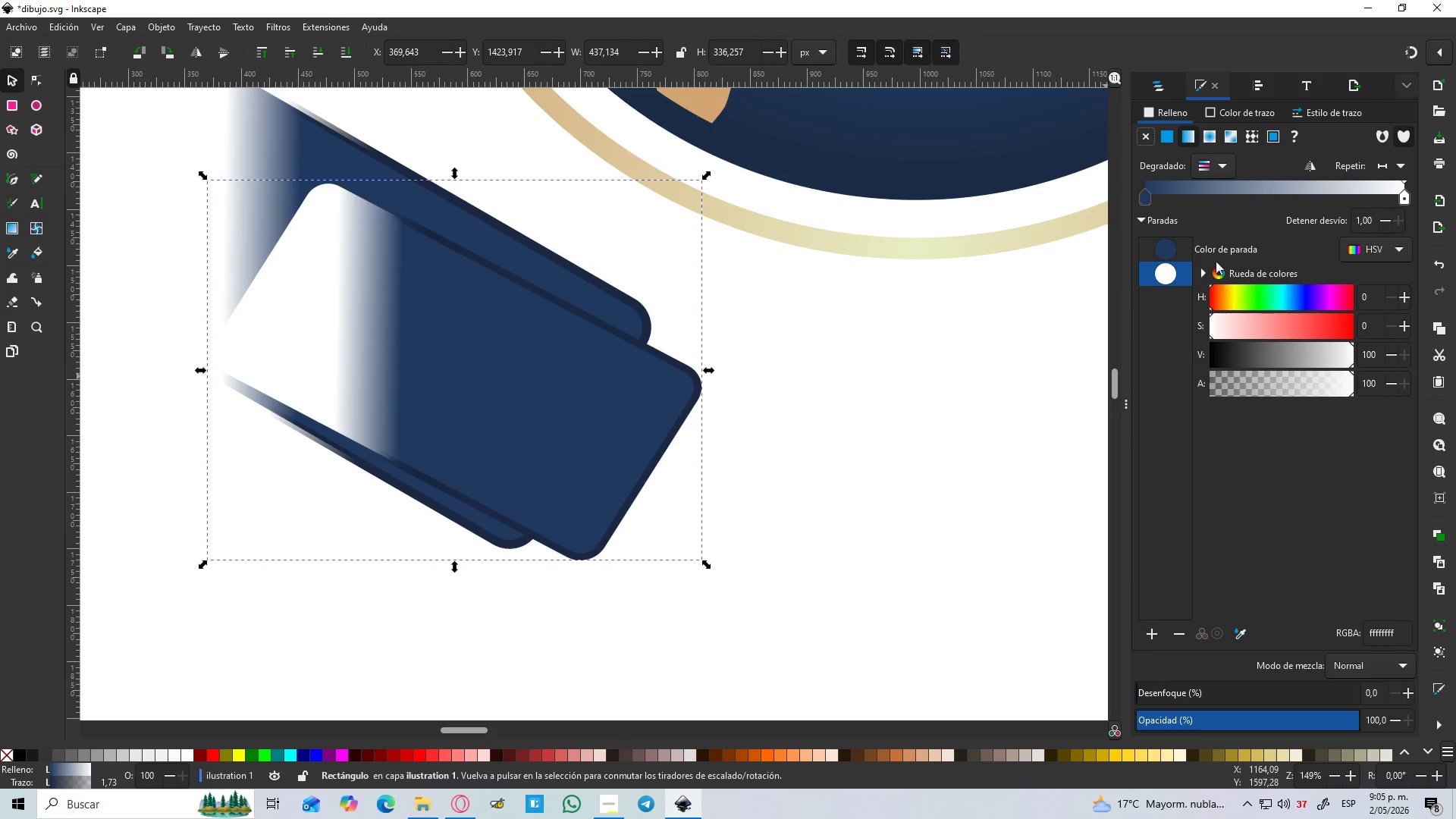 
left_click([1169, 138])
 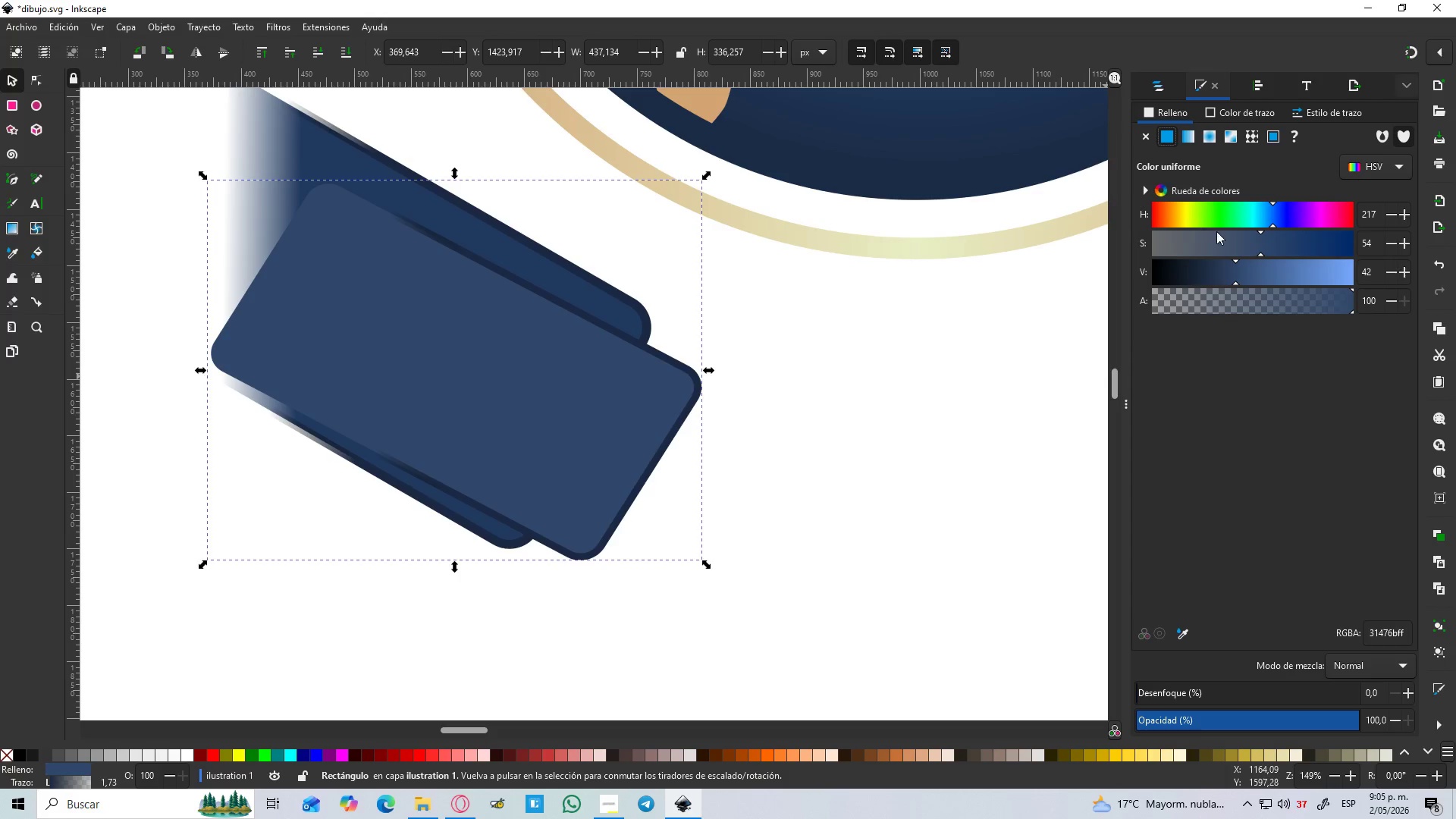 
left_click_drag(start_coordinate=[1215, 240], to_coordinate=[1144, 246])
 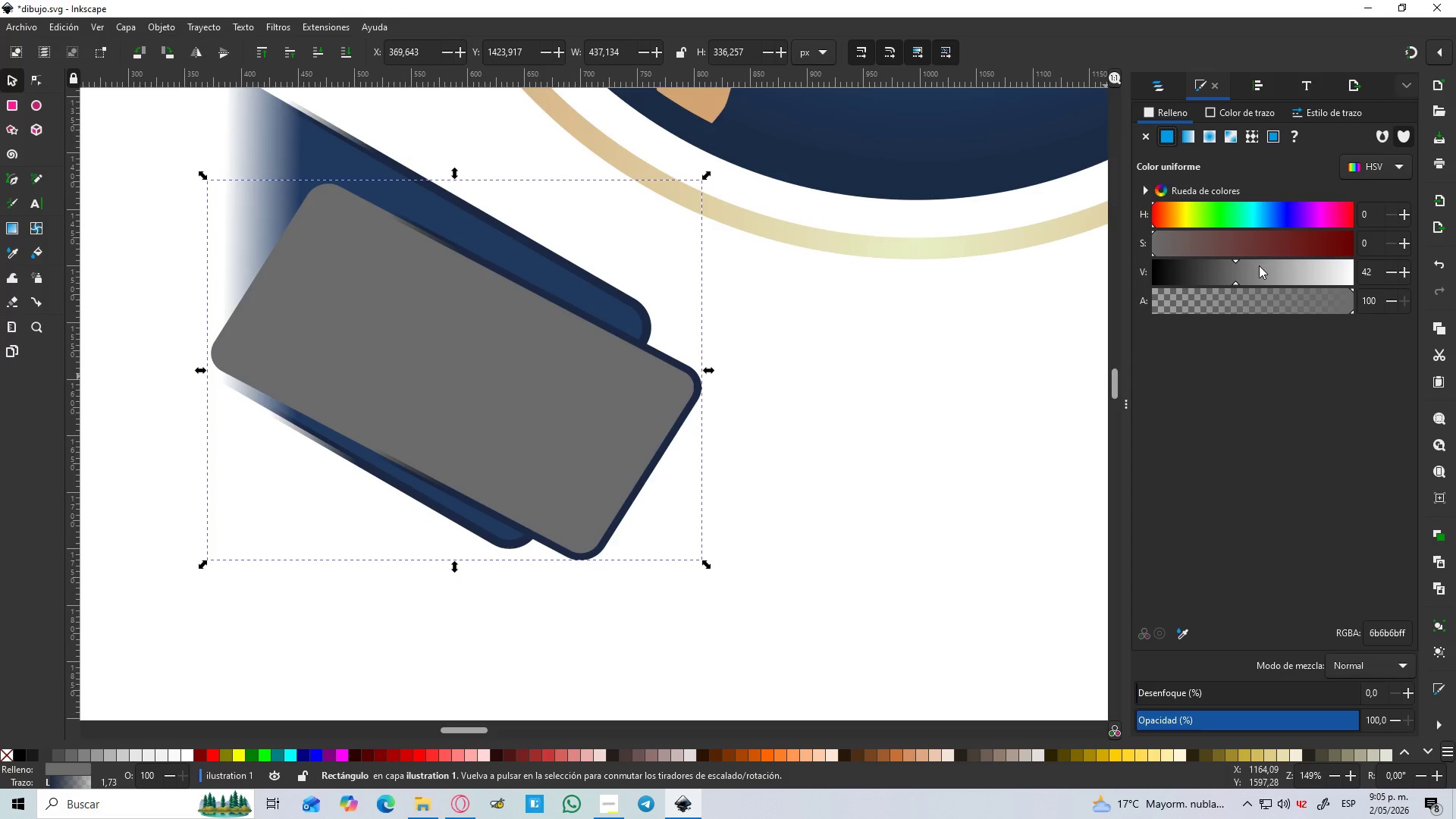 
left_click_drag(start_coordinate=[1259, 272], to_coordinate=[1333, 292])
 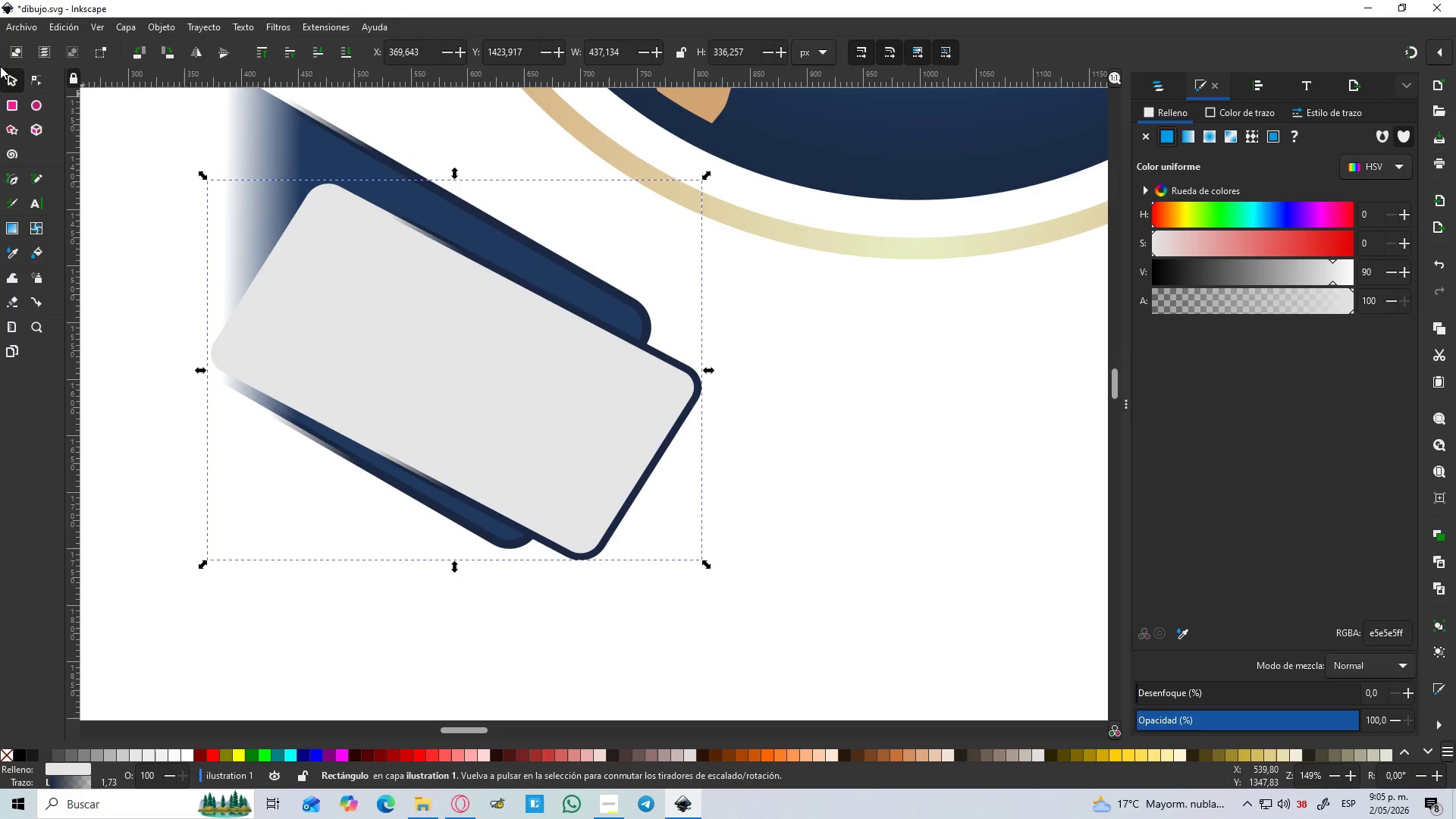 
left_click([13, 74])
 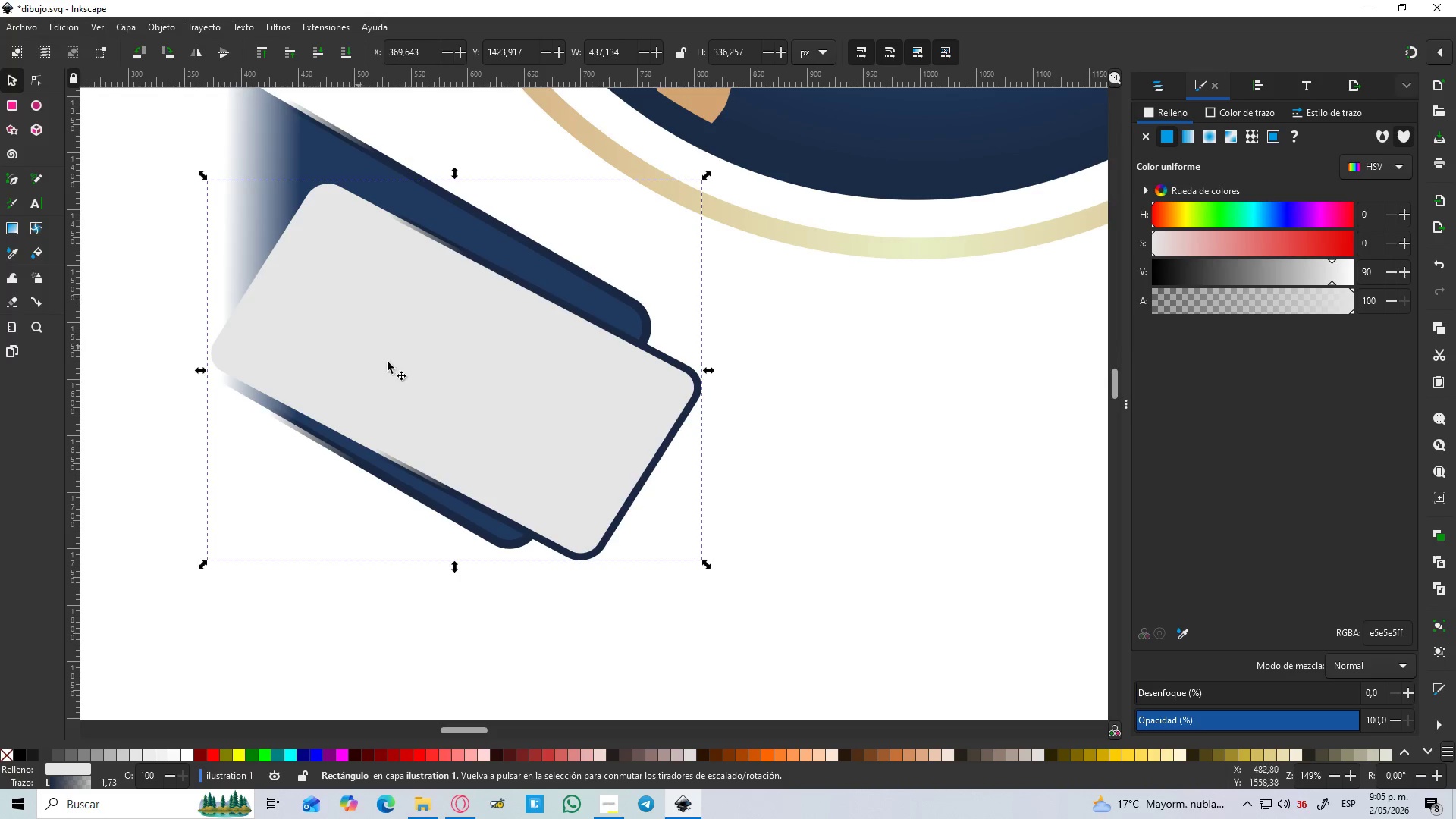 
left_click_drag(start_coordinate=[429, 381], to_coordinate=[436, 382])
 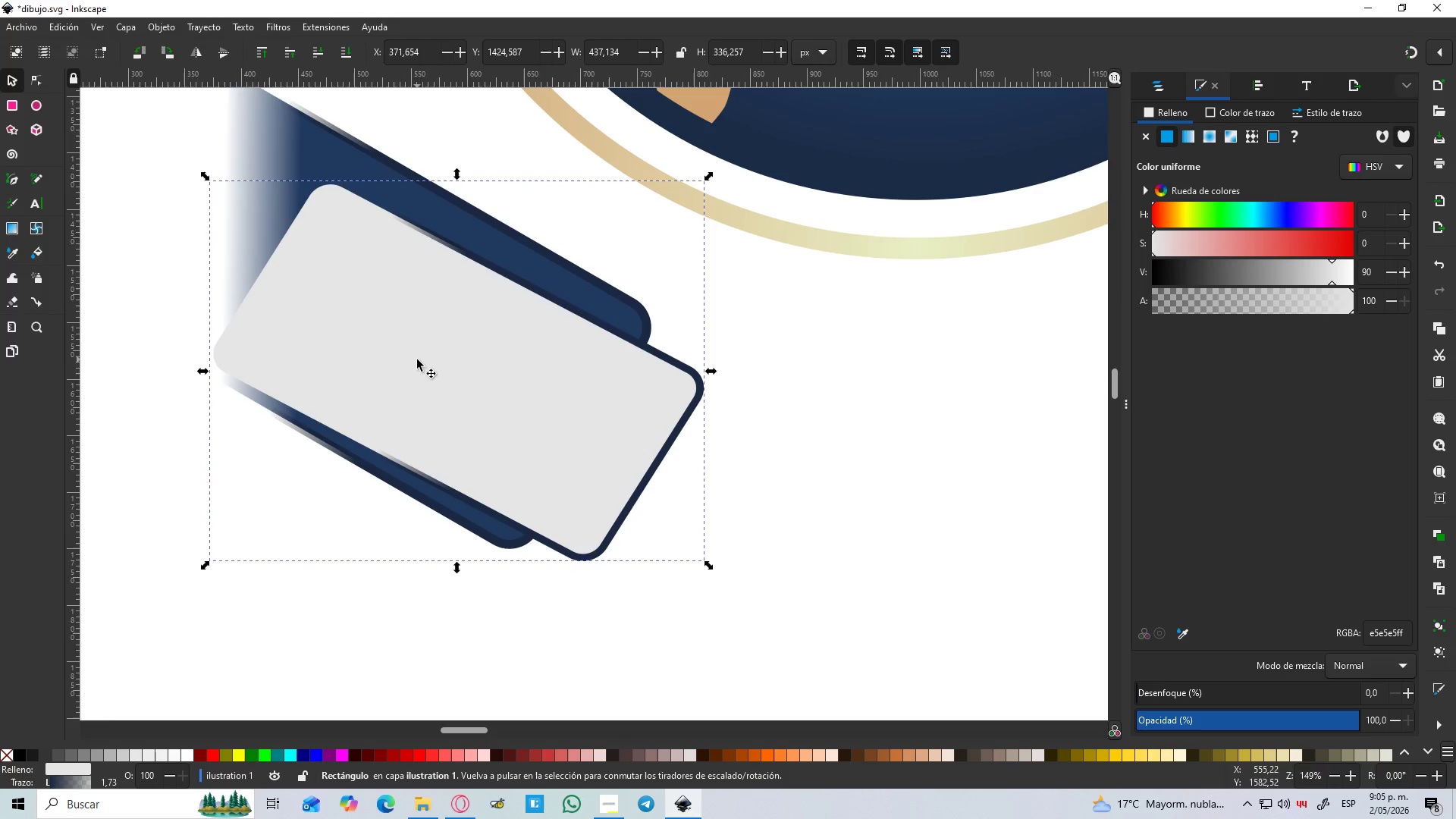 
left_click_drag(start_coordinate=[417, 359], to_coordinate=[427, 359])
 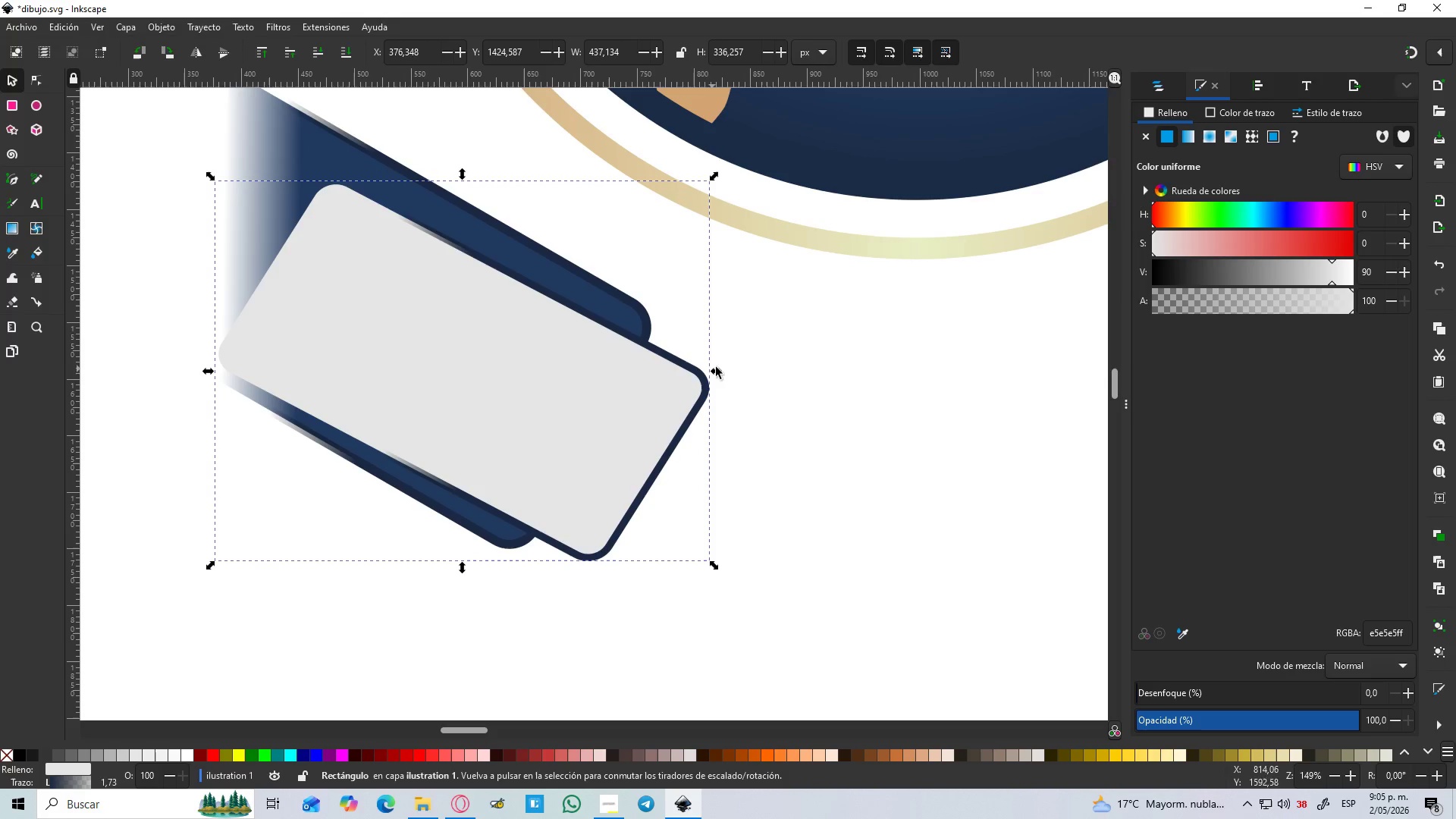 
hold_key(key=ControlLeft, duration=1.5)
left_click_drag(start_coordinate=[714, 371], to_coordinate=[649, 371])
 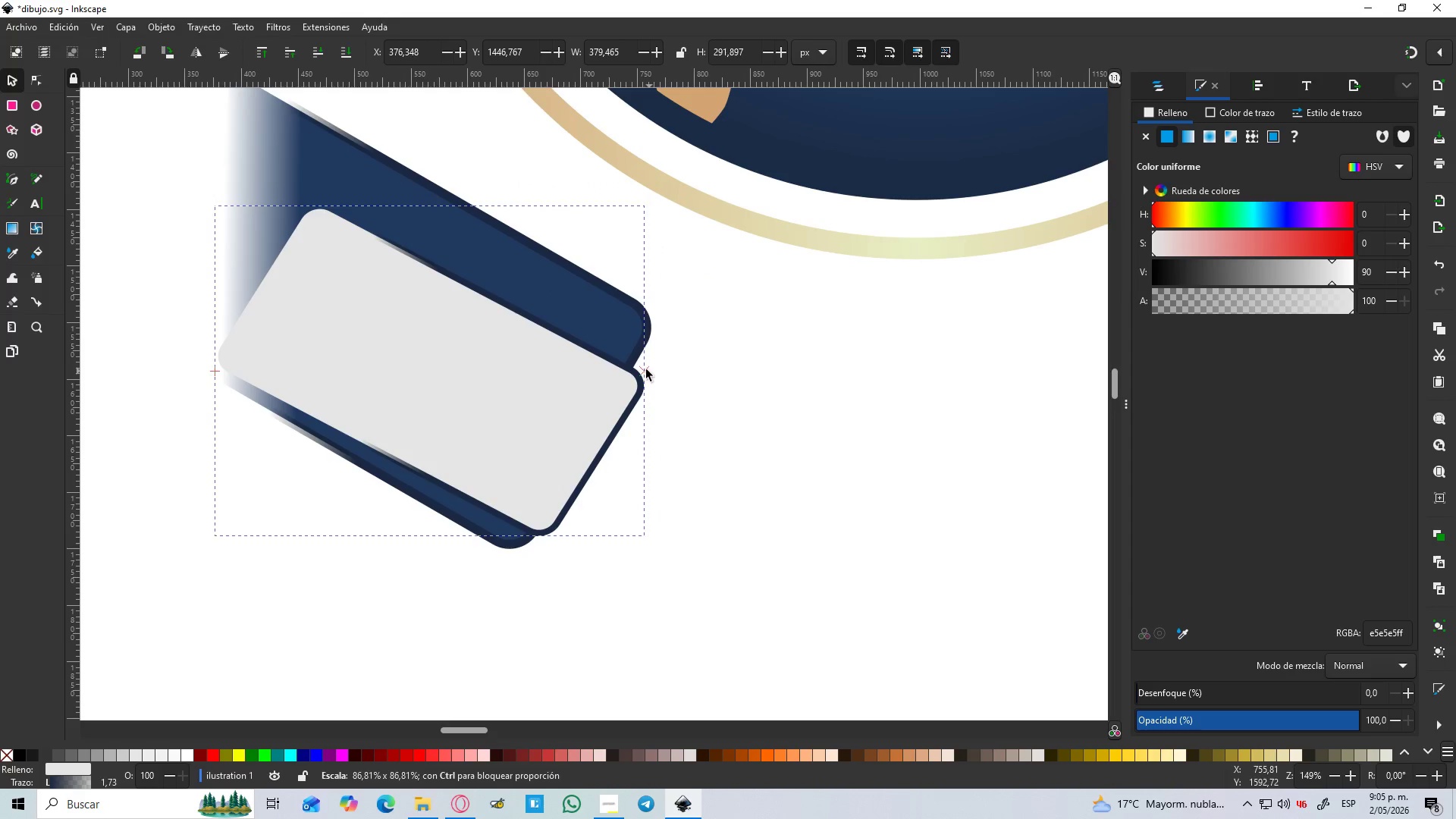 
key(Control+ControlLeft)
 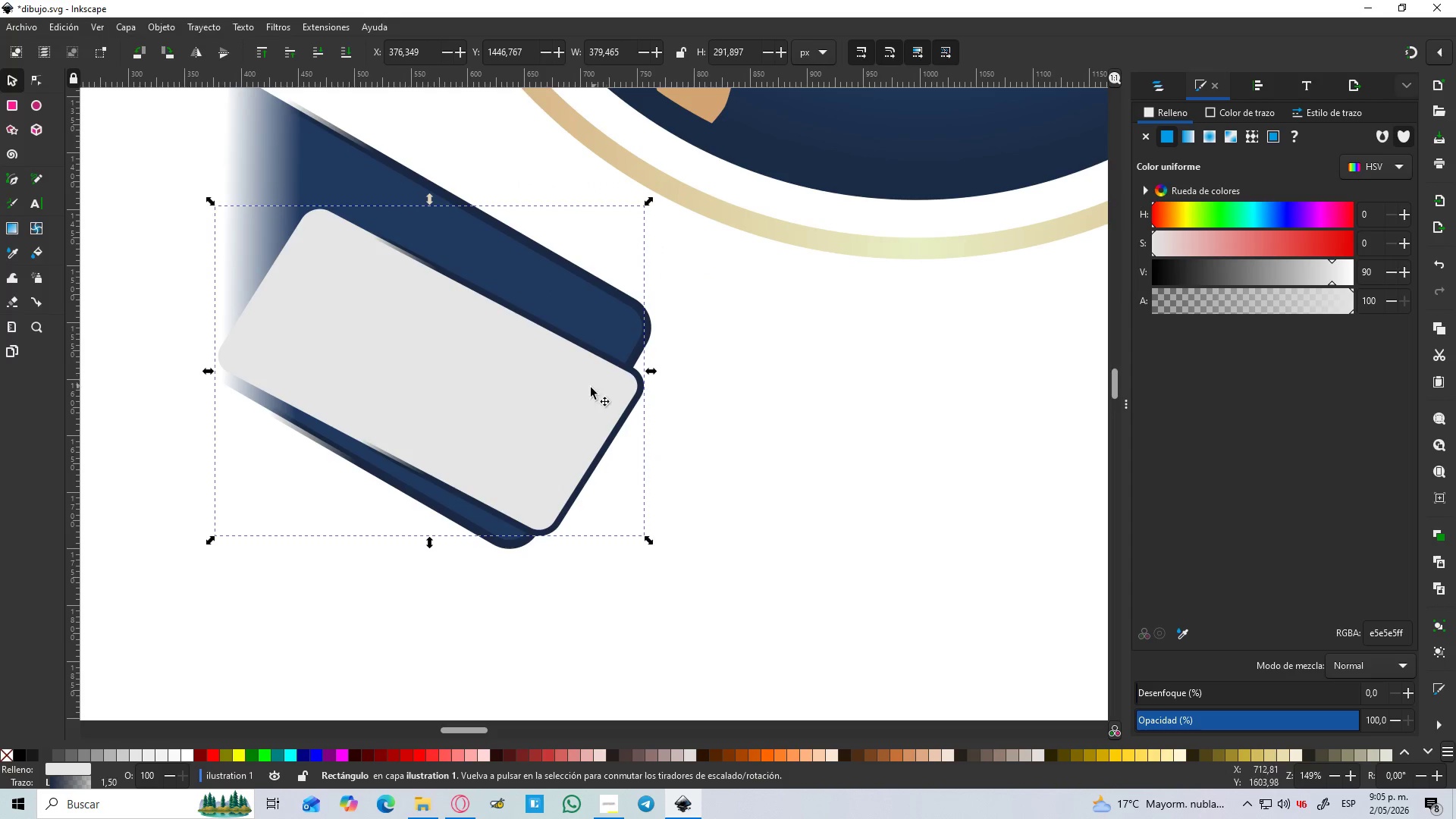 
left_click_drag(start_coordinate=[590, 389], to_coordinate=[655, 405])
 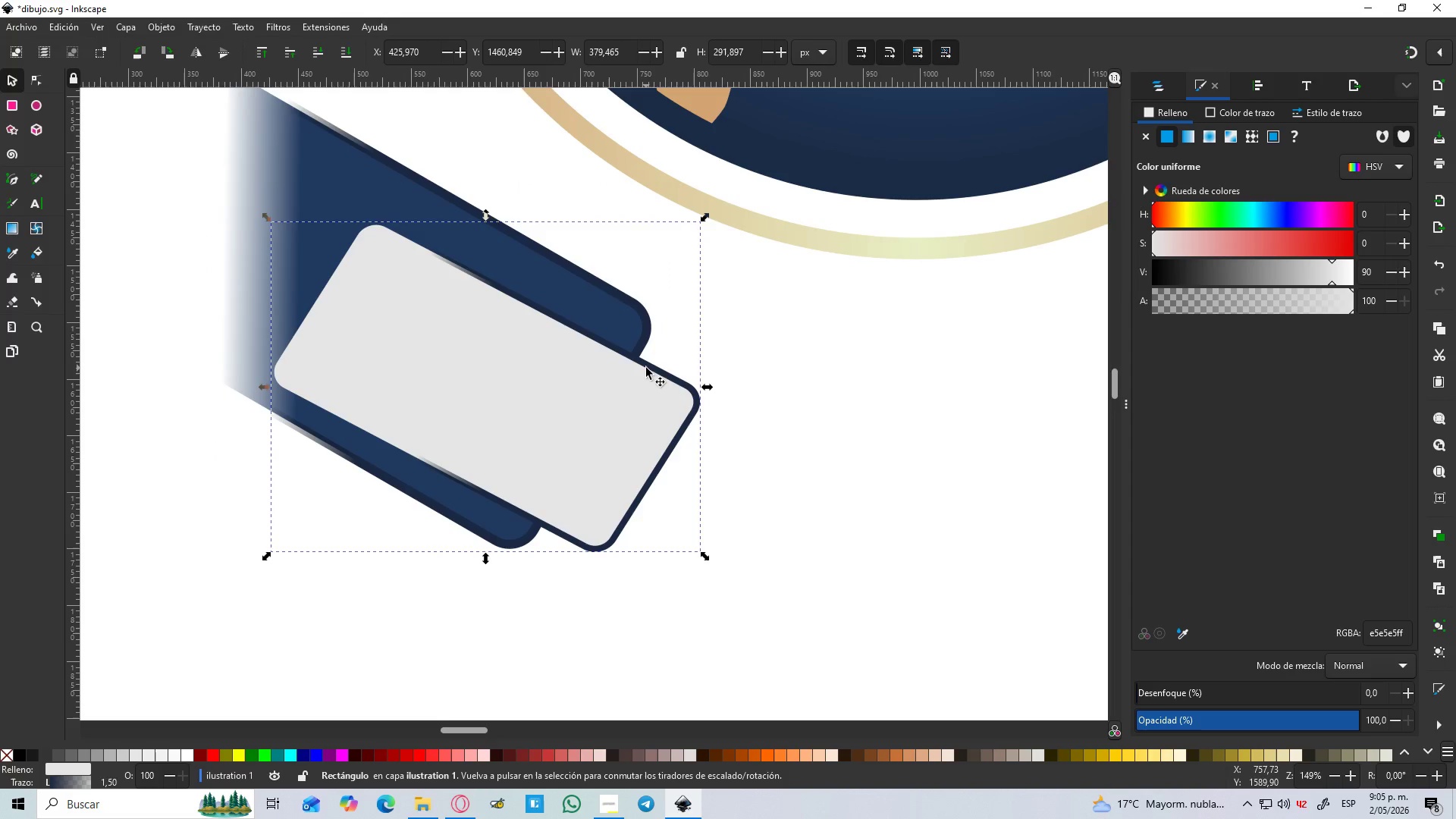 
left_click([643, 369])
 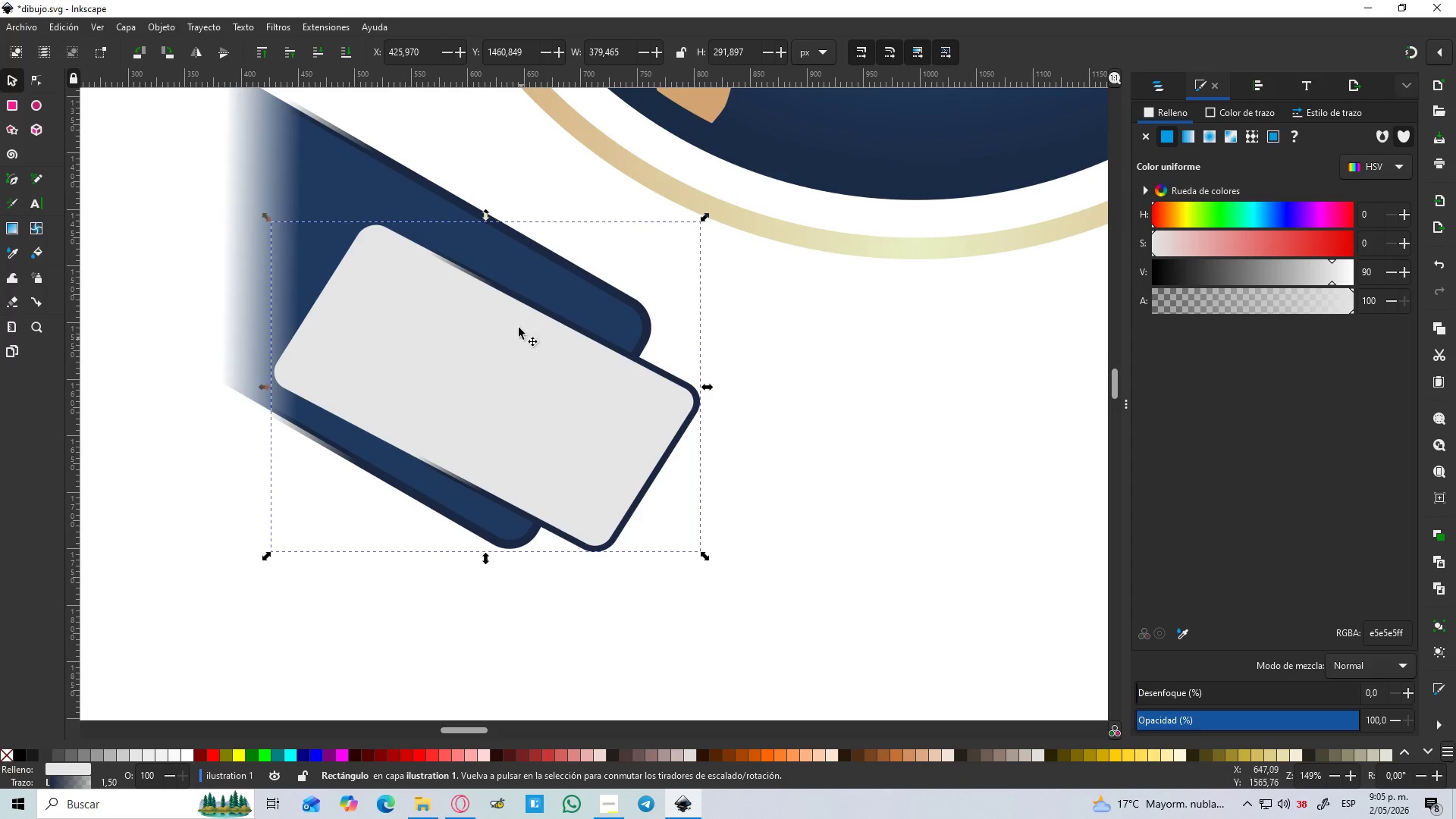 
left_click_drag(start_coordinate=[485, 217], to_coordinate=[486, 173])
 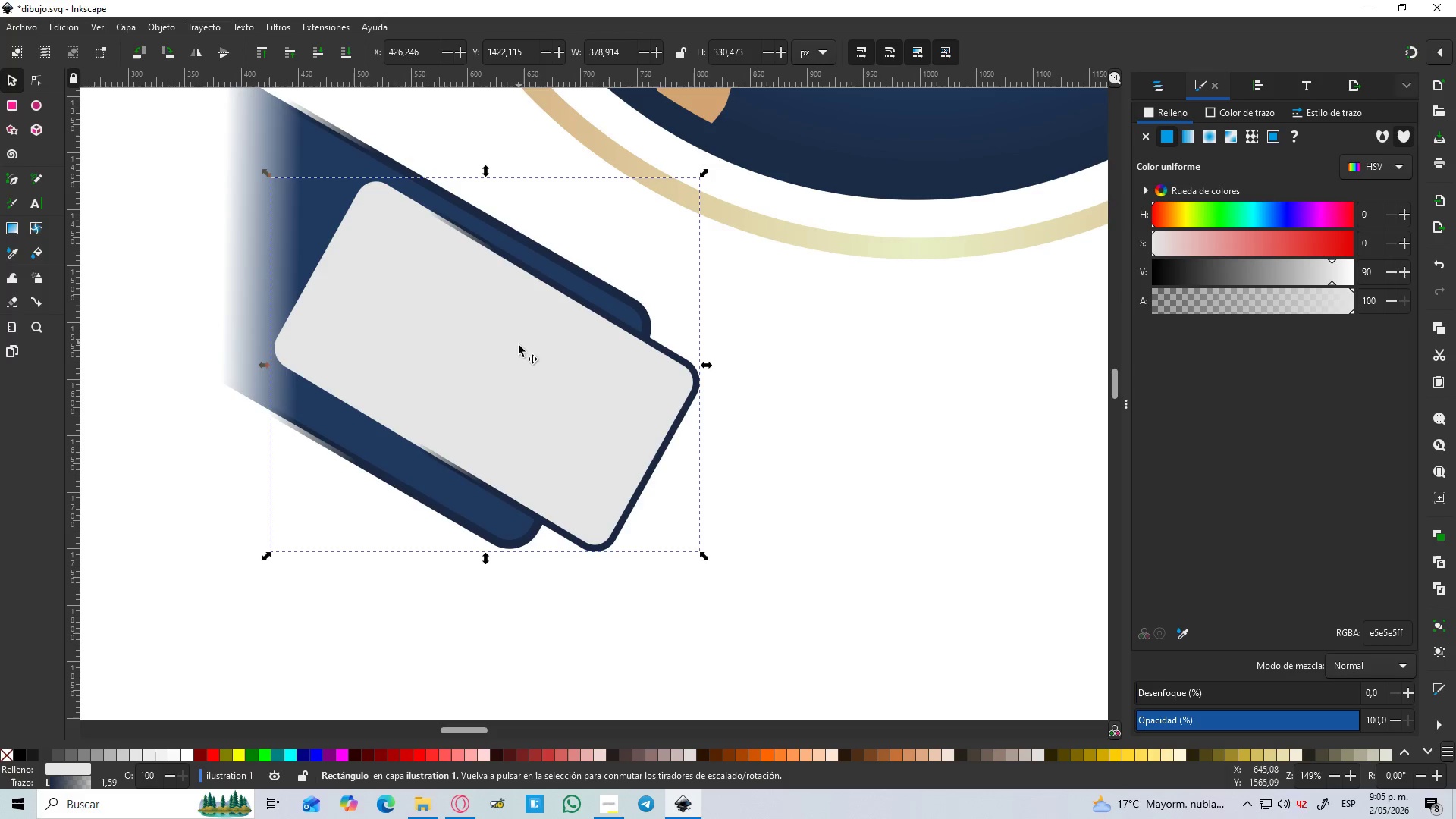 
left_click_drag(start_coordinate=[518, 350], to_coordinate=[555, 372])
 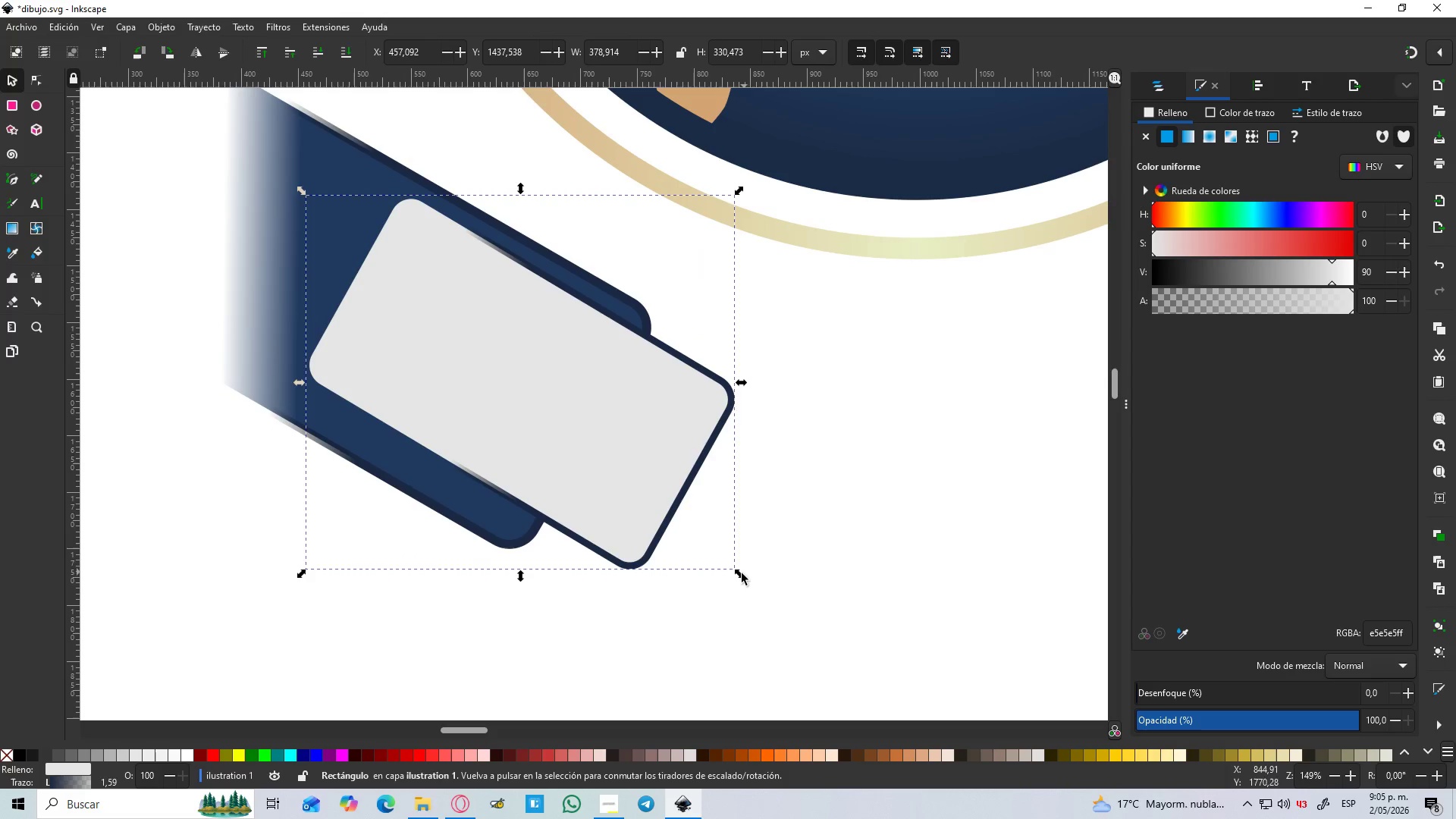 
left_click_drag(start_coordinate=[742, 573], to_coordinate=[710, 549])
 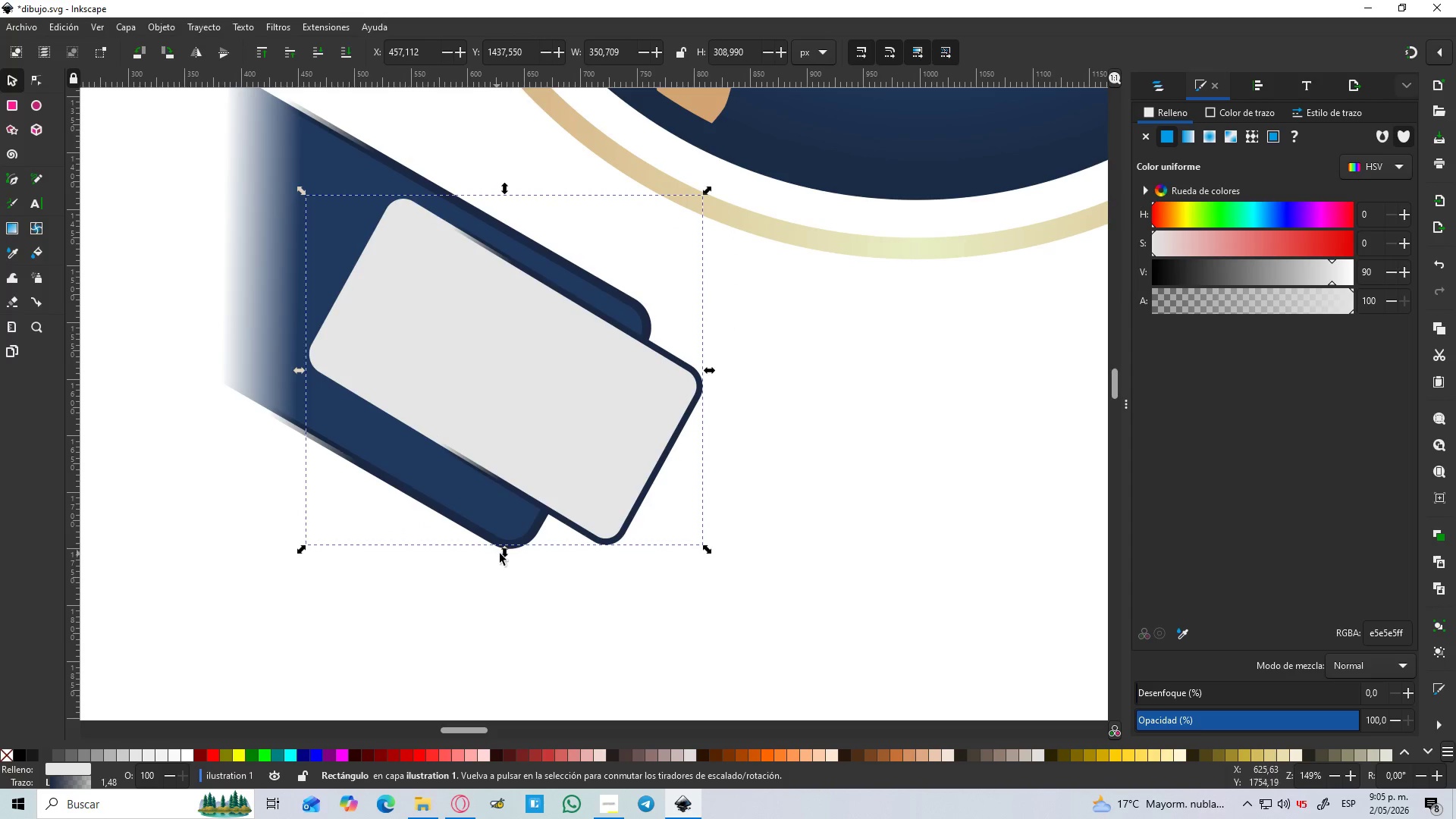 
left_click_drag(start_coordinate=[501, 554], to_coordinate=[504, 582])
 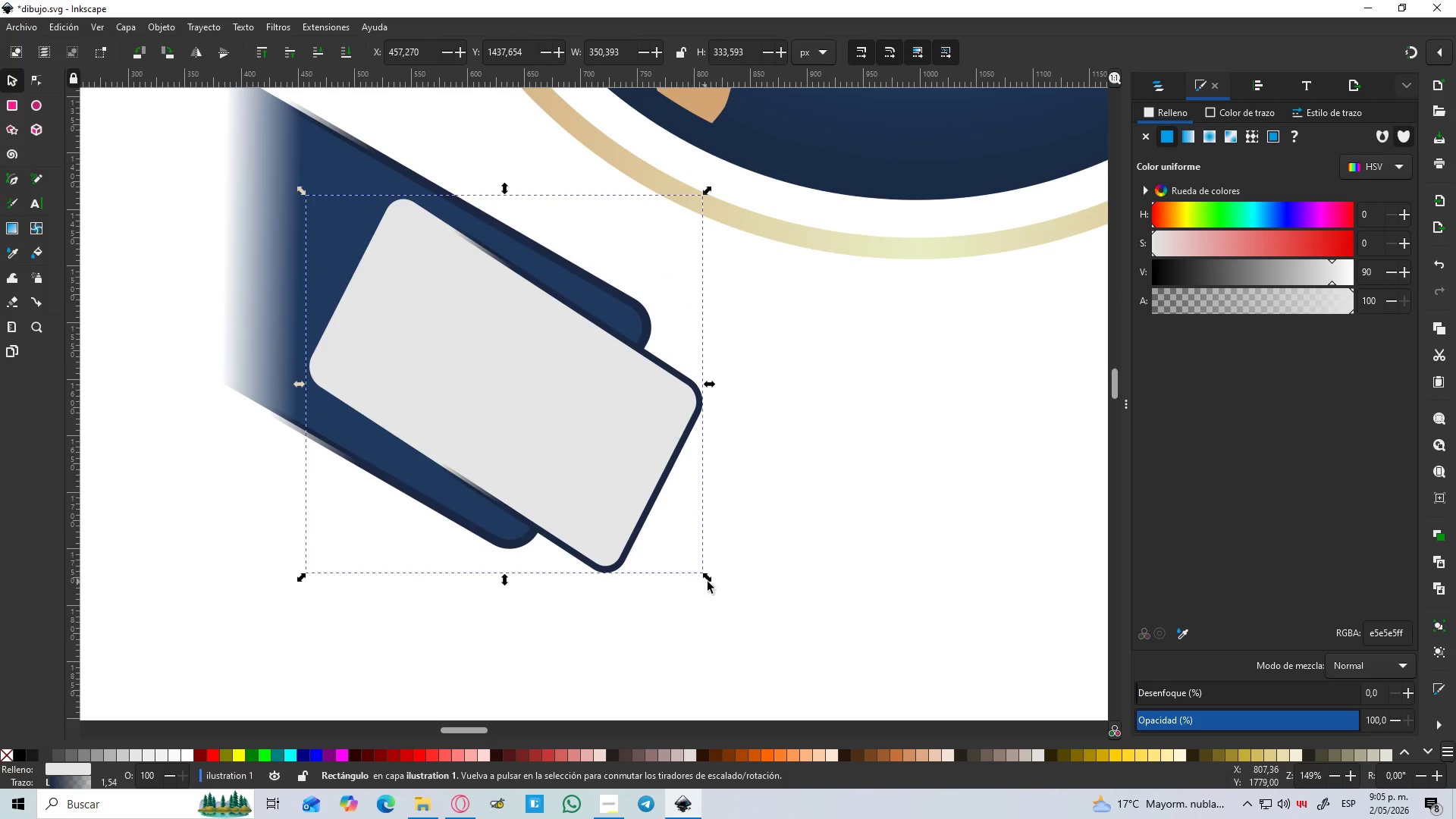 
left_click_drag(start_coordinate=[707, 581], to_coordinate=[671, 538])
 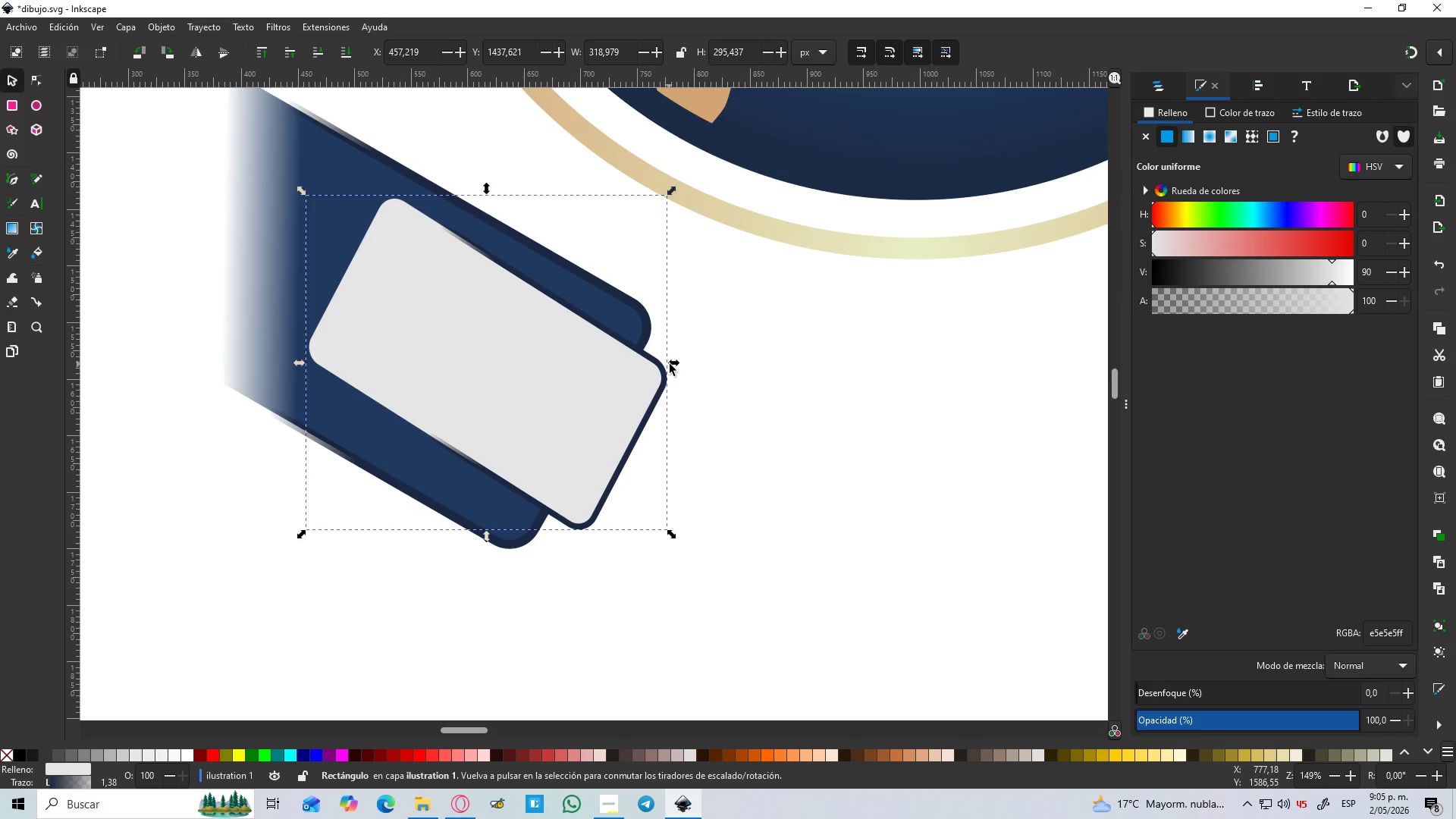 
left_click_drag(start_coordinate=[672, 362], to_coordinate=[700, 363])
 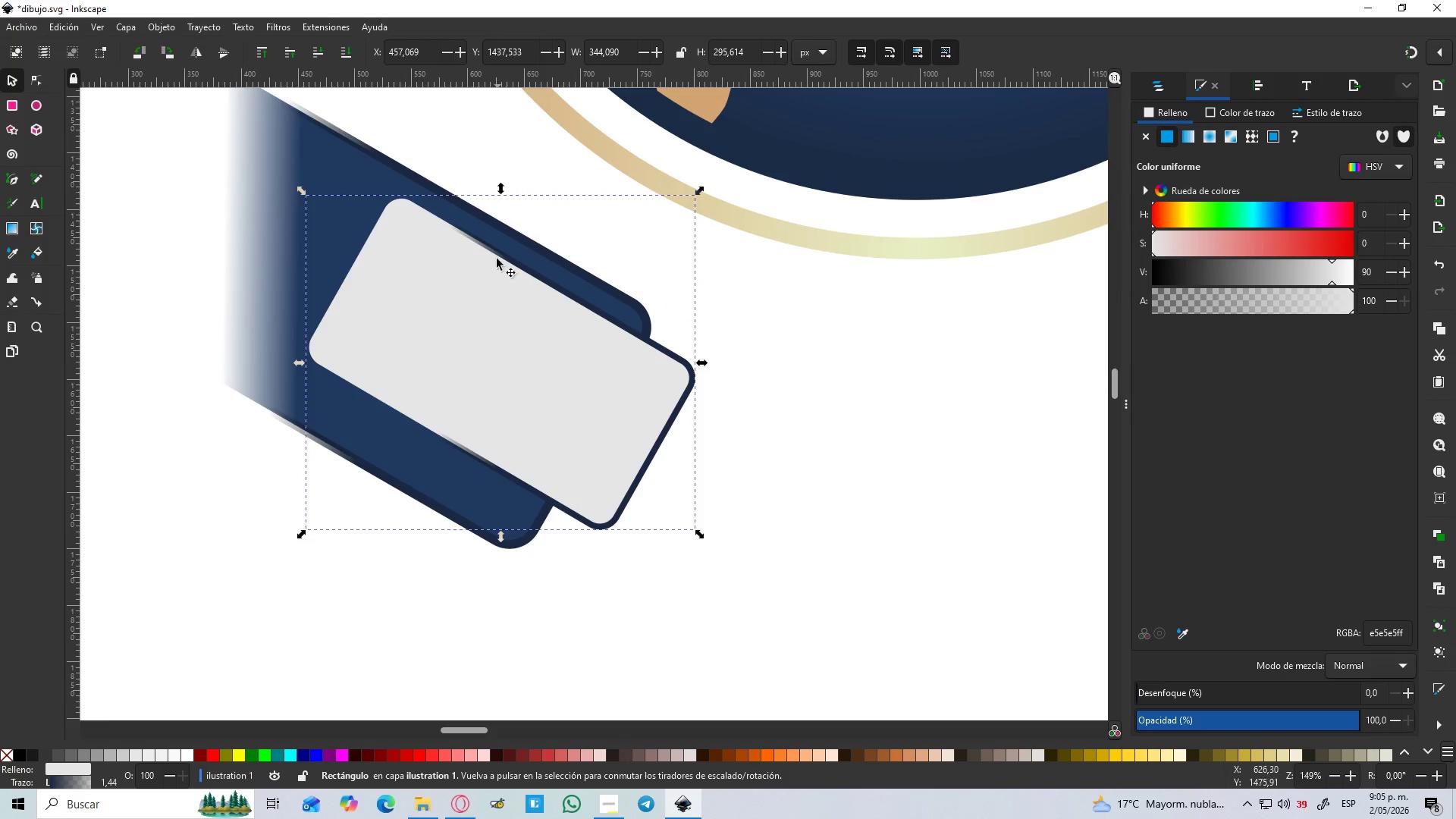 
left_click_drag(start_coordinate=[488, 303], to_coordinate=[472, 341])
 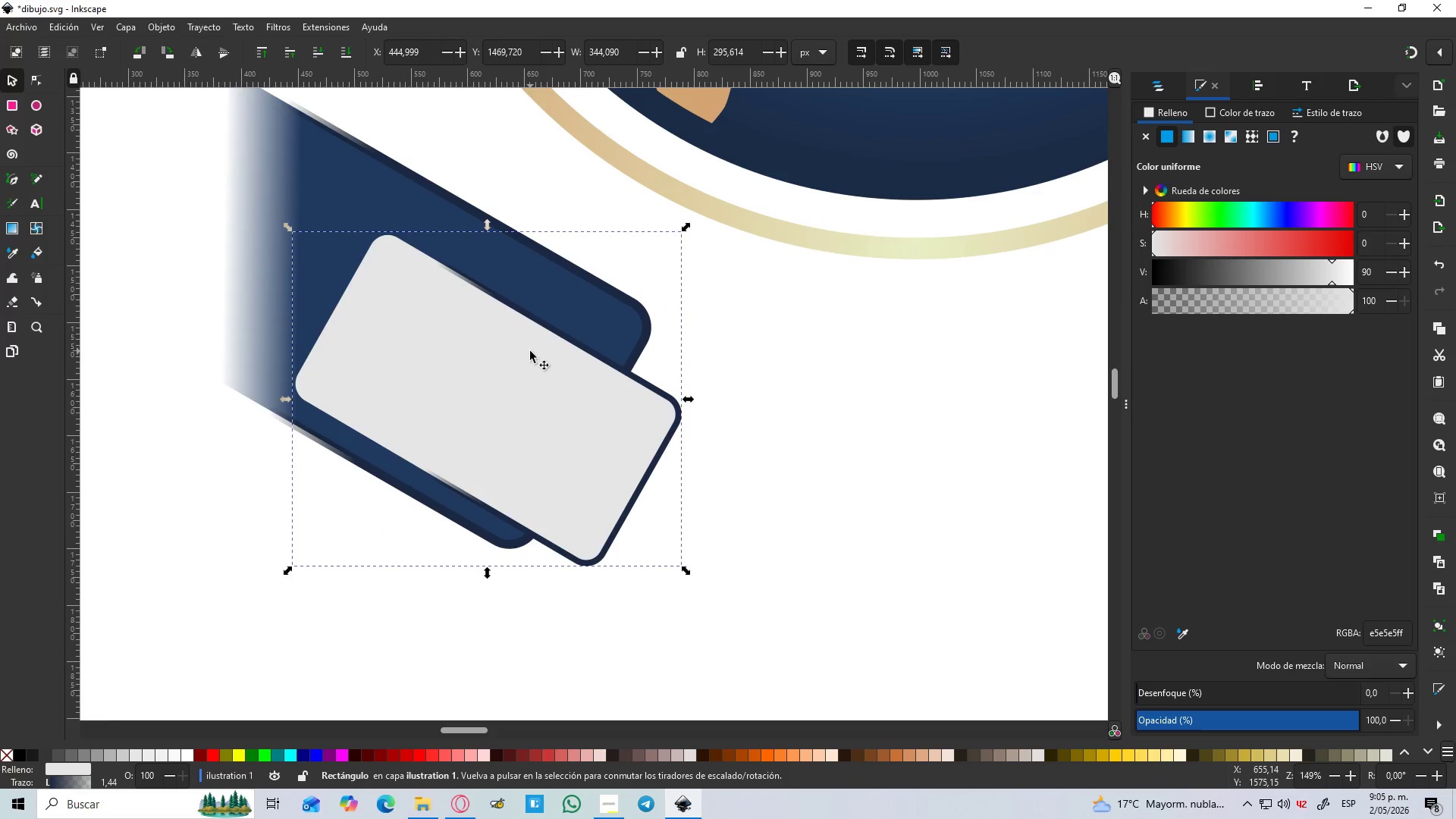 
left_click_drag(start_coordinate=[526, 361], to_coordinate=[950, 431])
 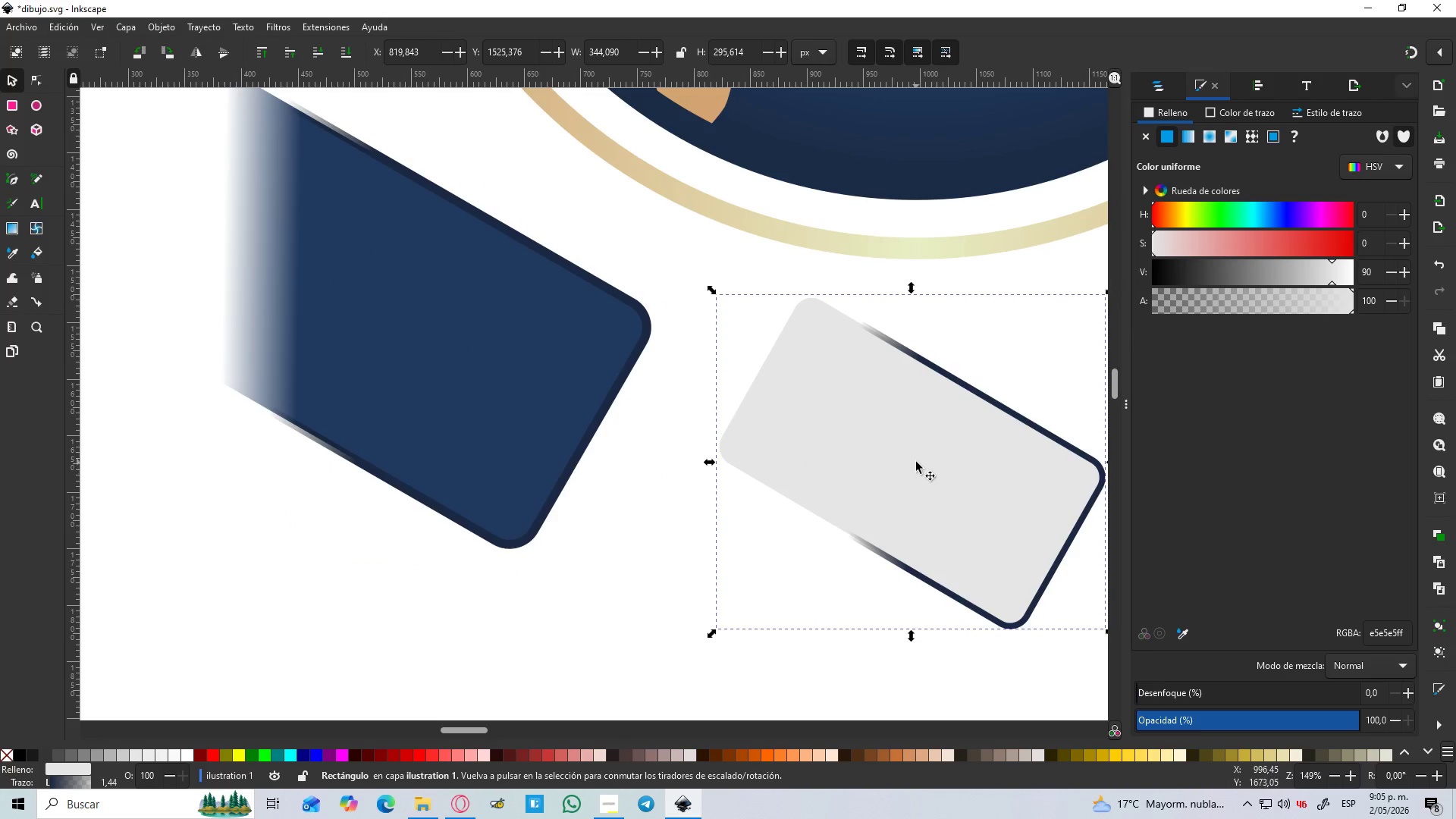 
key(B)
 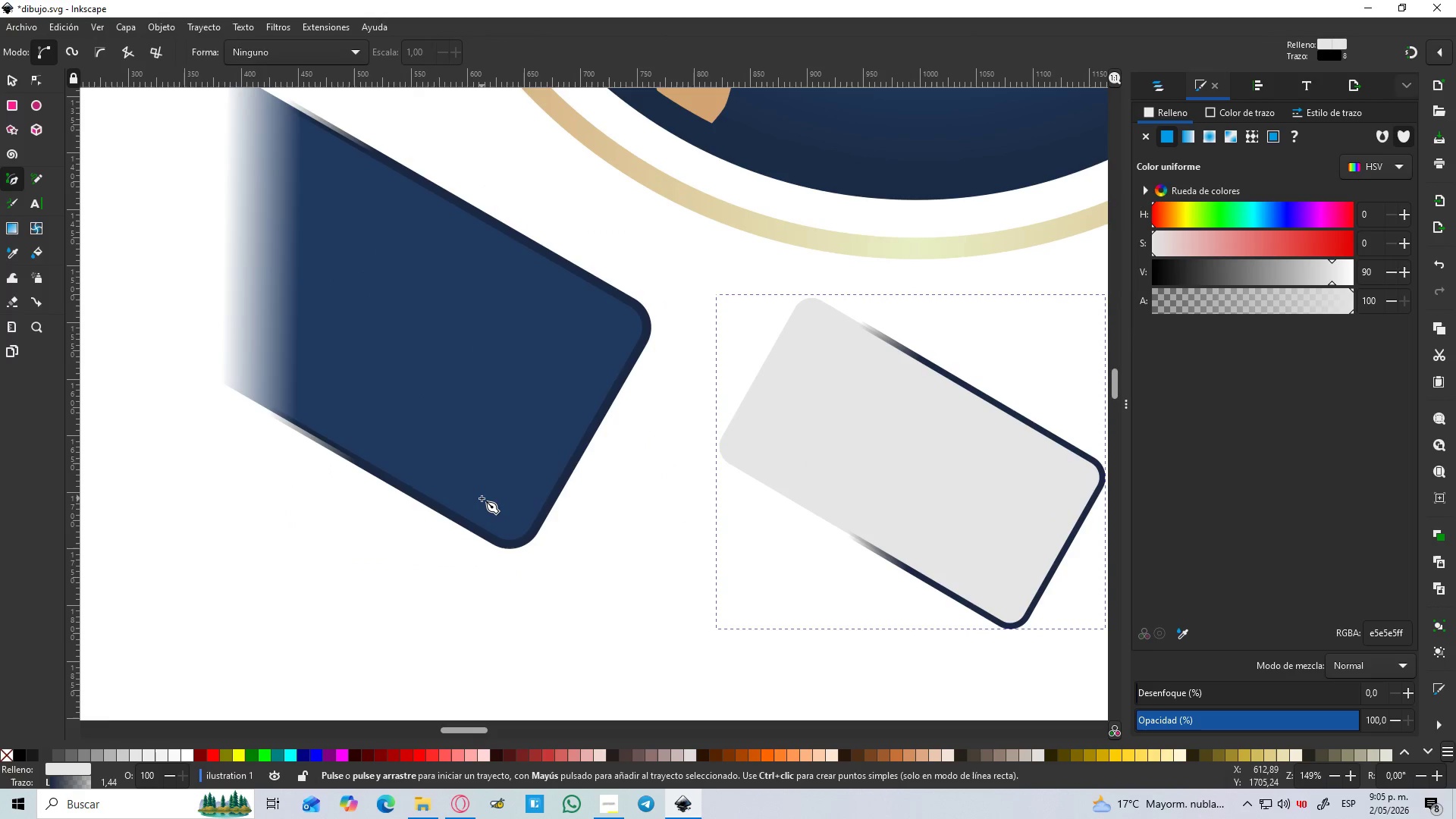 
left_click_drag(start_coordinate=[482, 499], to_coordinate=[487, 502])
 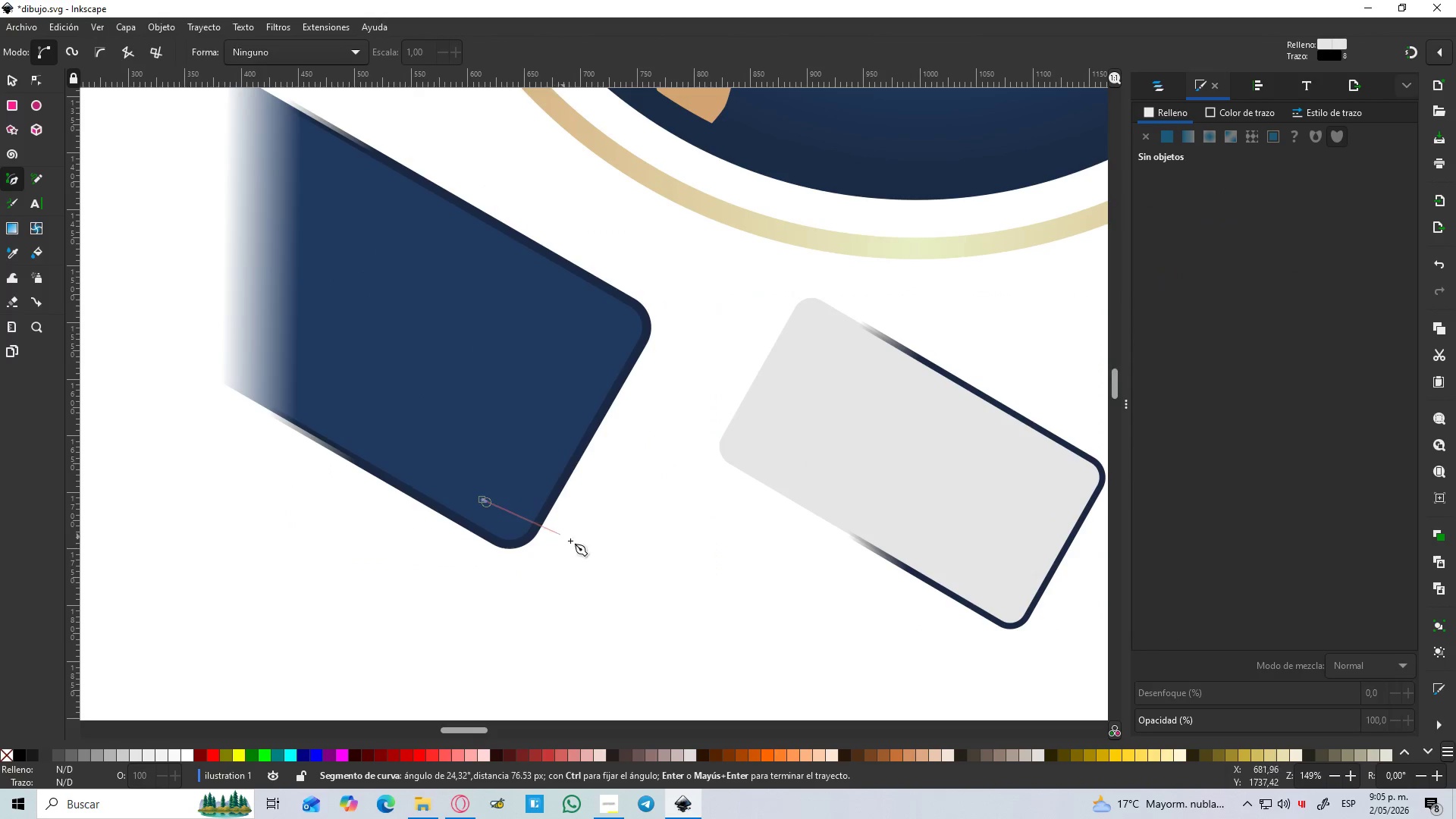 
hold_key(key=ControlLeft, duration=1.5)
left_click_drag(start_coordinate=[581, 552], to_coordinate=[584, 544])
 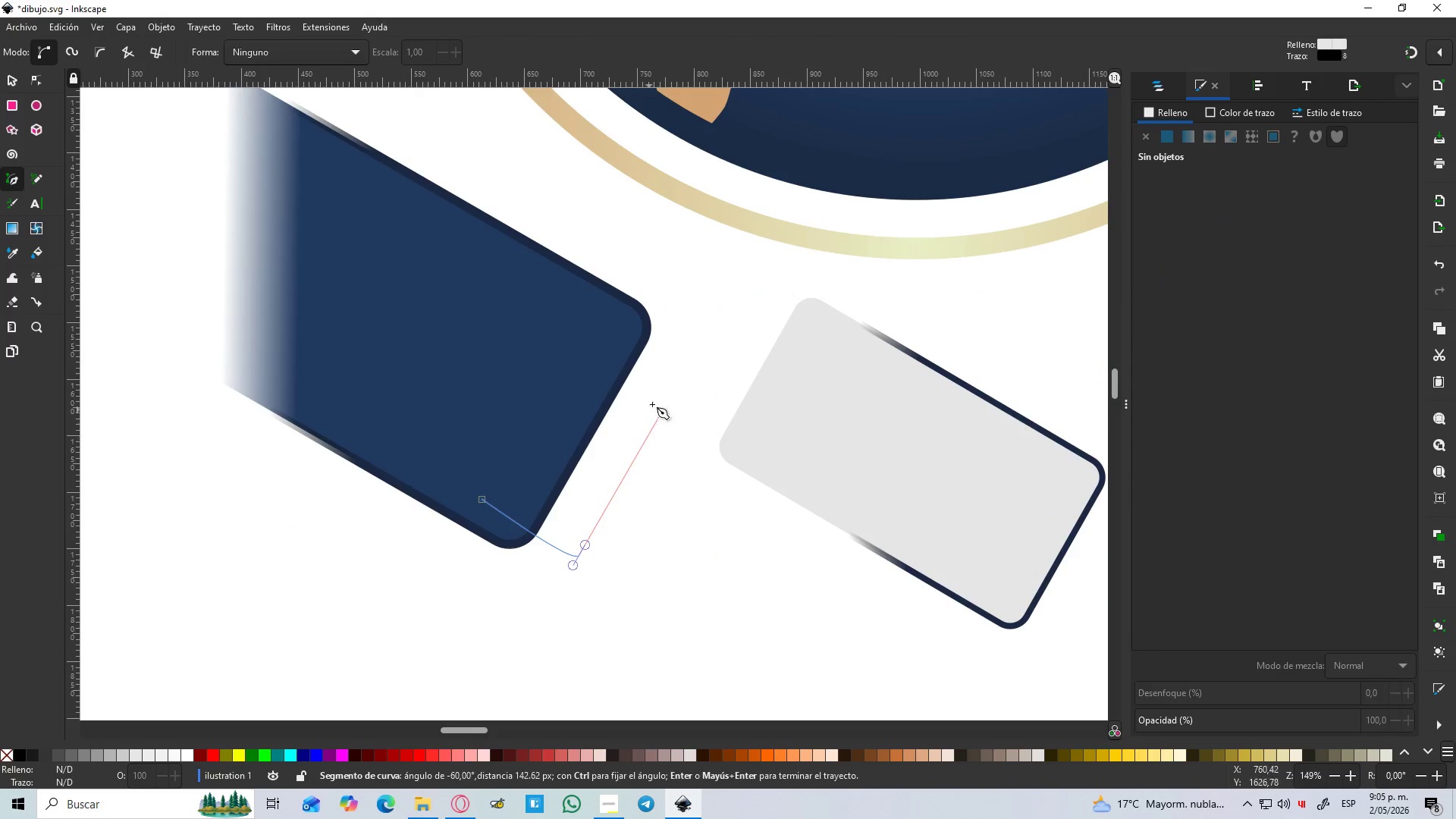 
hold_key(key=ControlLeft, duration=0.64)
 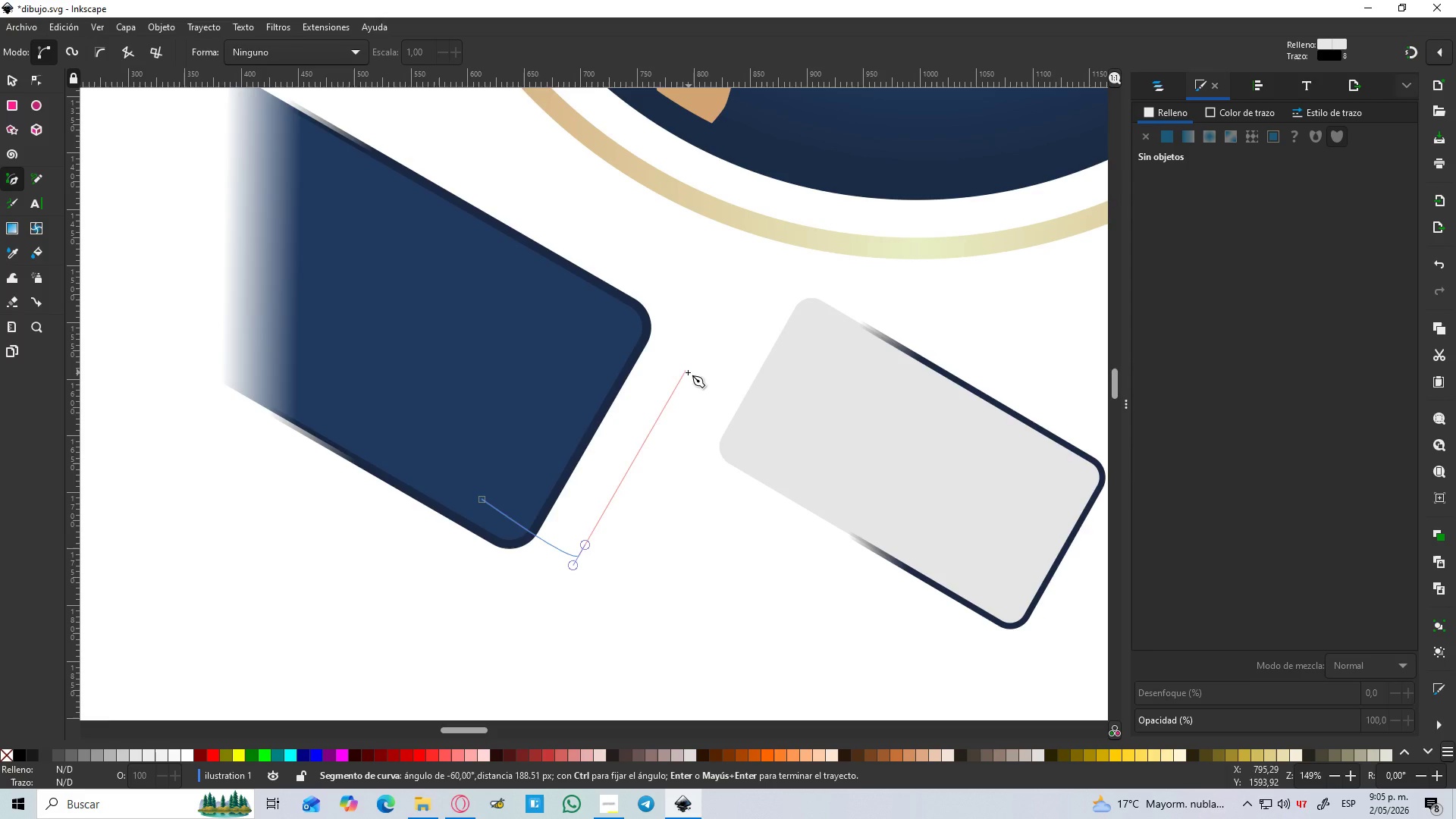 
key(Control+Z)
 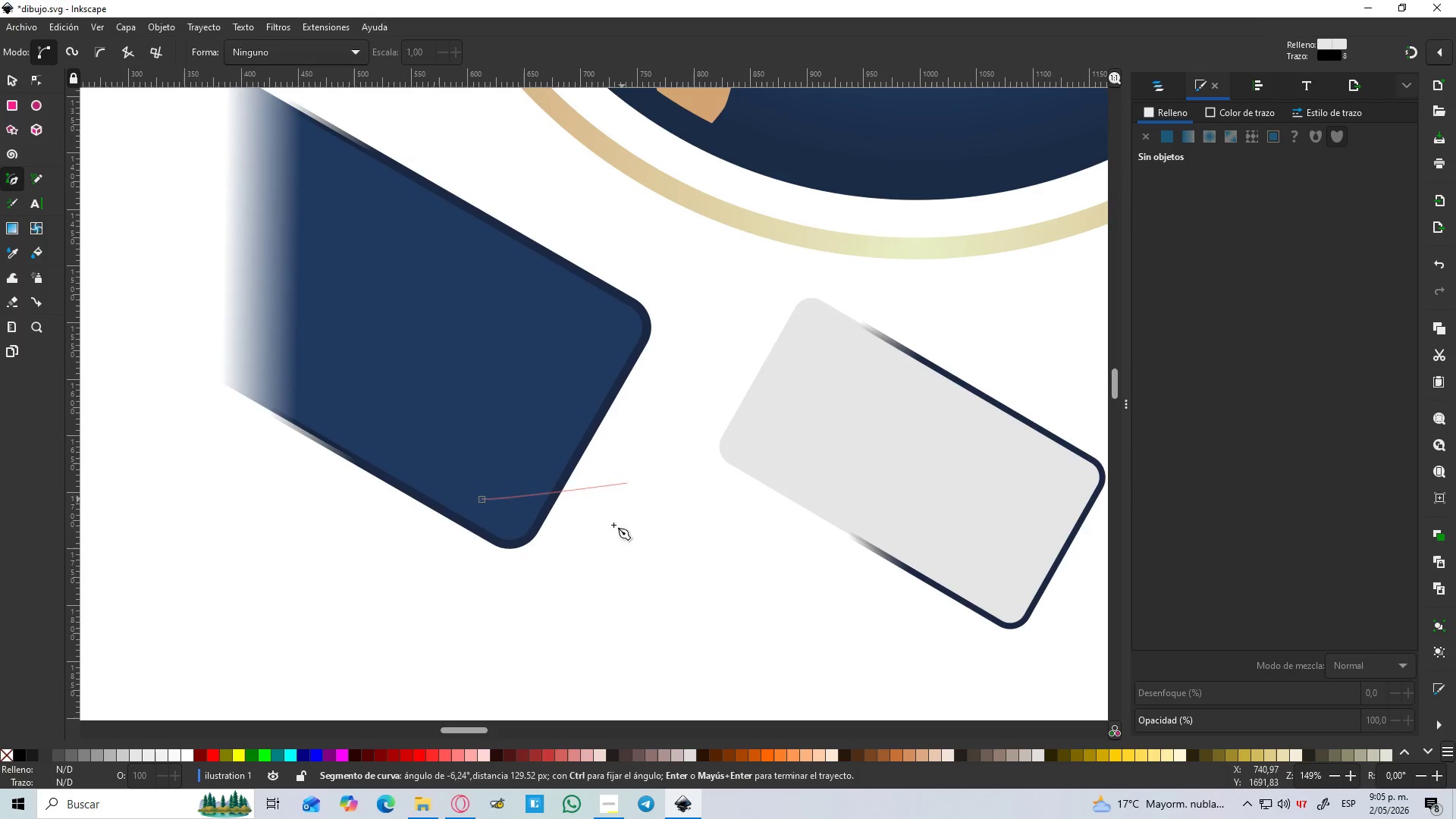 
hold_key(key=ControlLeft, duration=1.5)
left_click_drag(start_coordinate=[582, 560], to_coordinate=[585, 553])
 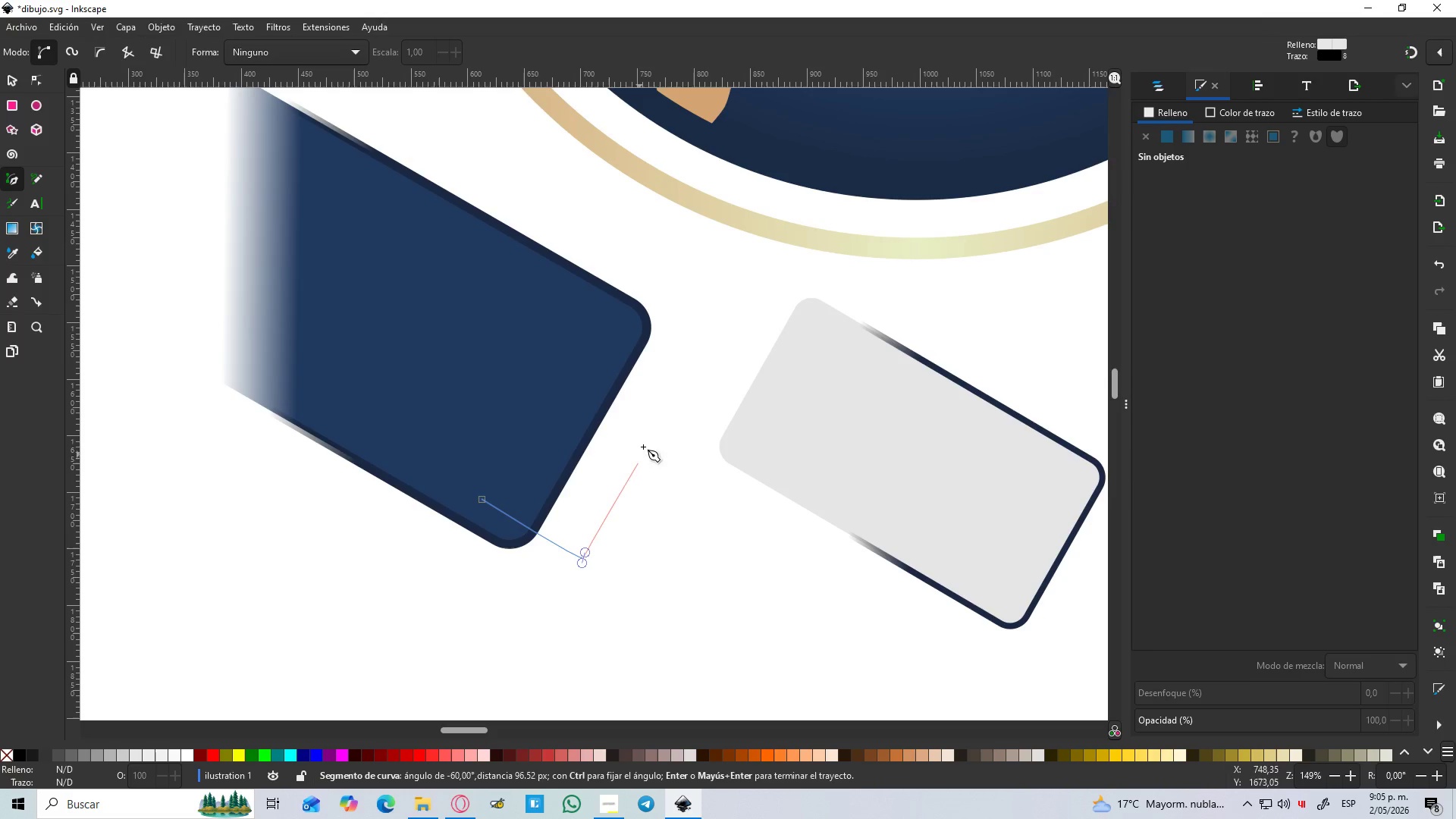 
hold_key(key=ControlLeft, duration=0.39)
 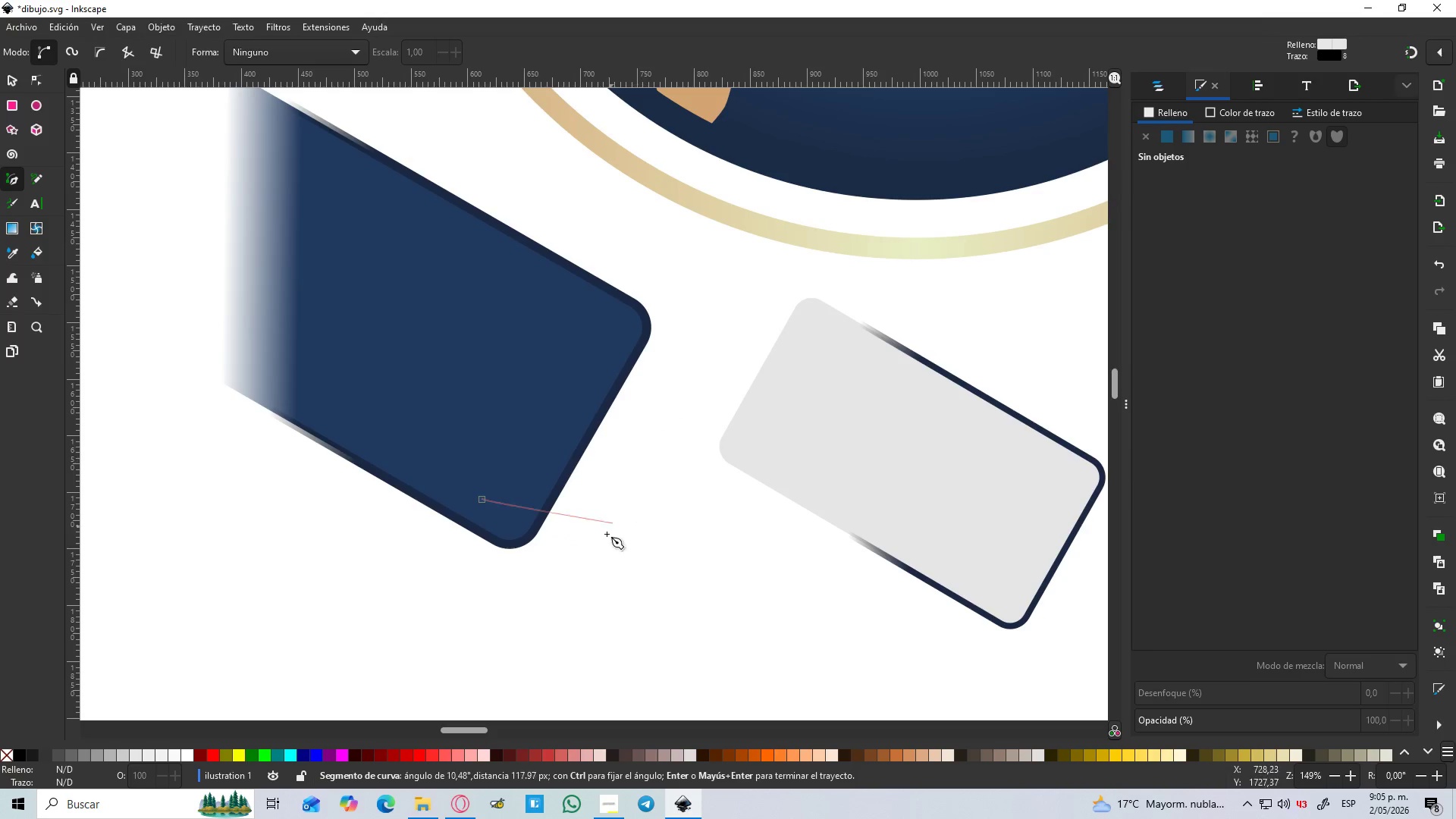 
key(Control+Z)
 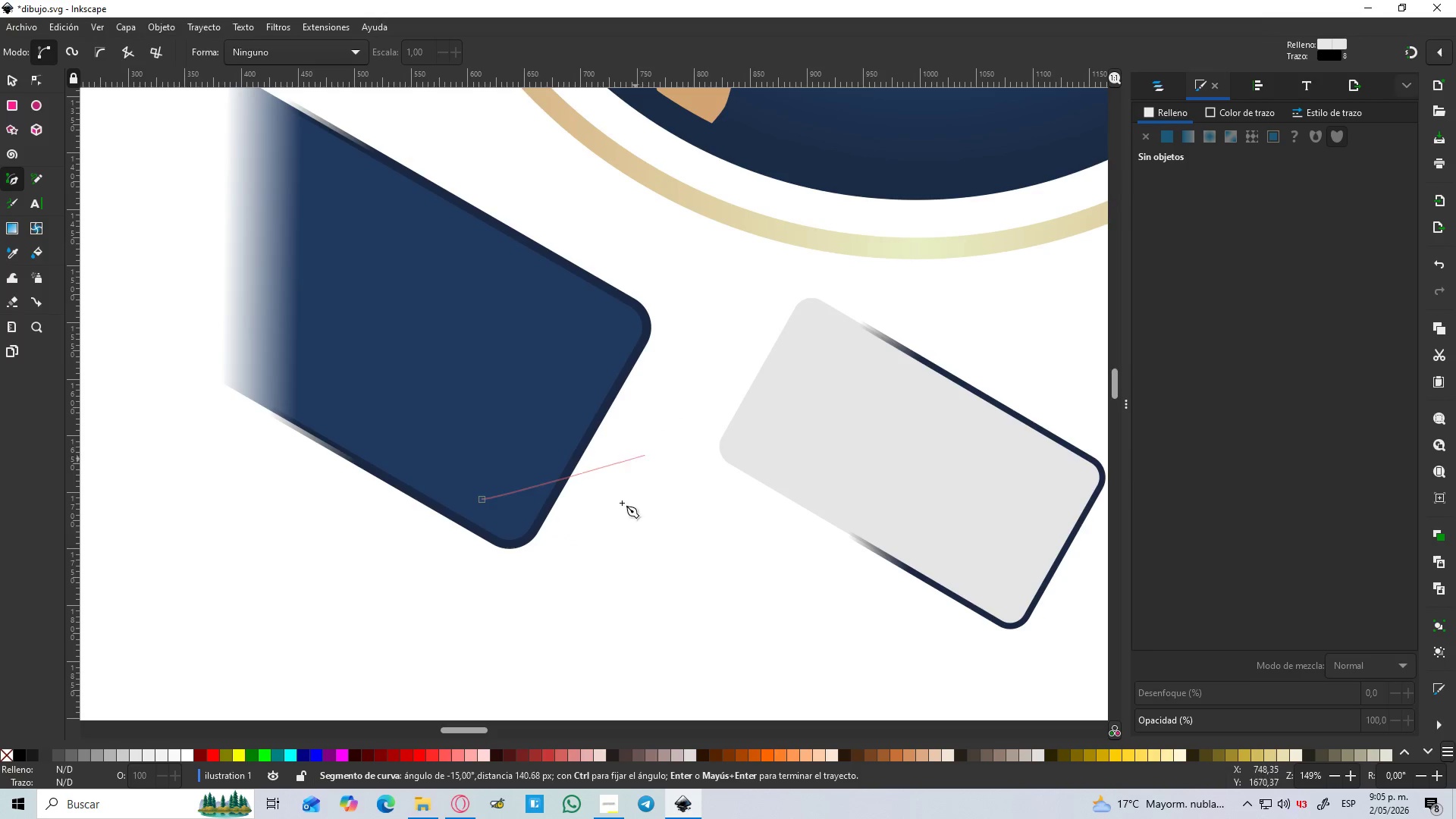 
hold_key(key=ControlLeft, duration=1.2)
left_click([583, 557])
 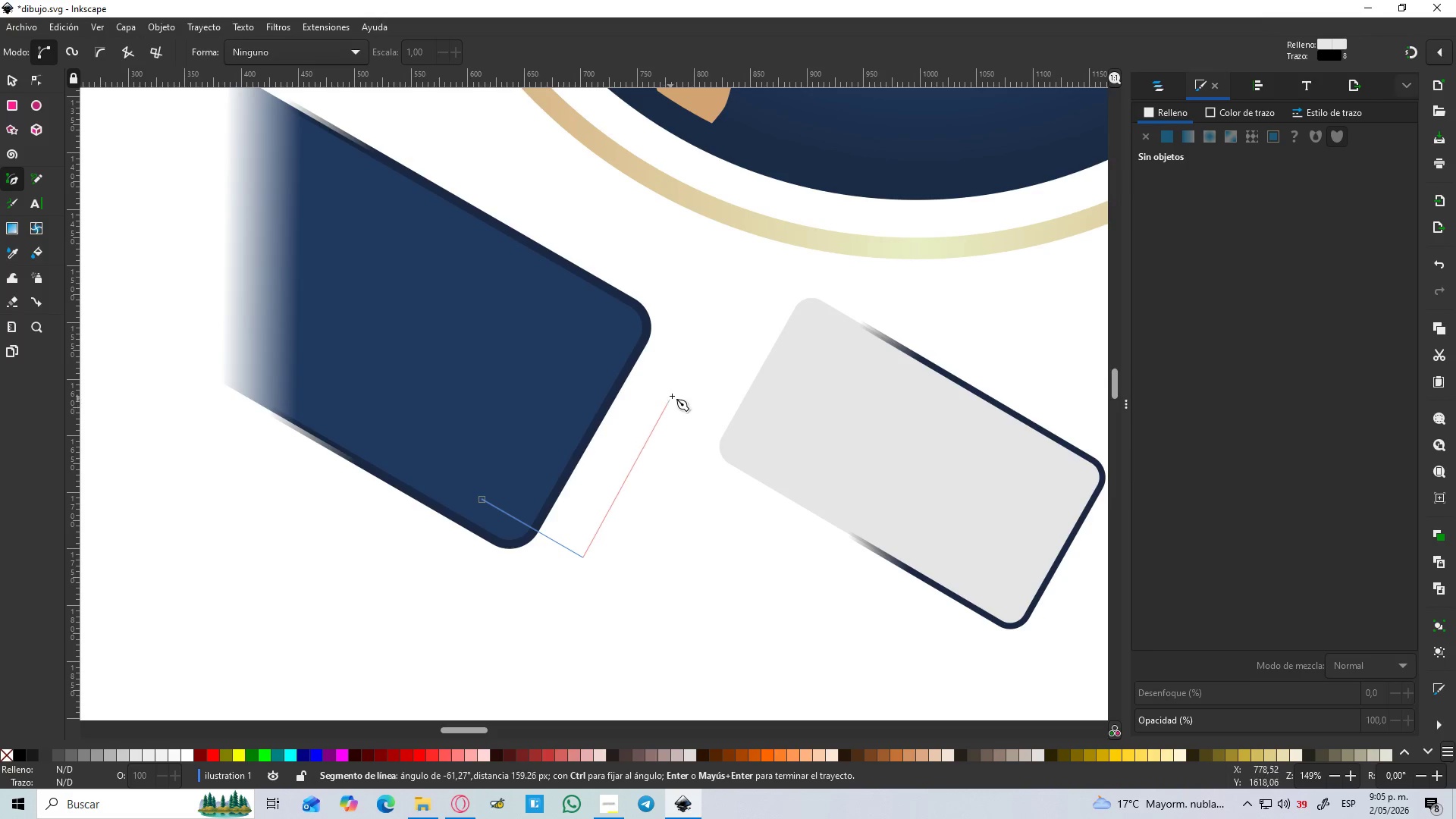 
hold_key(key=ControlLeft, duration=1.5)
 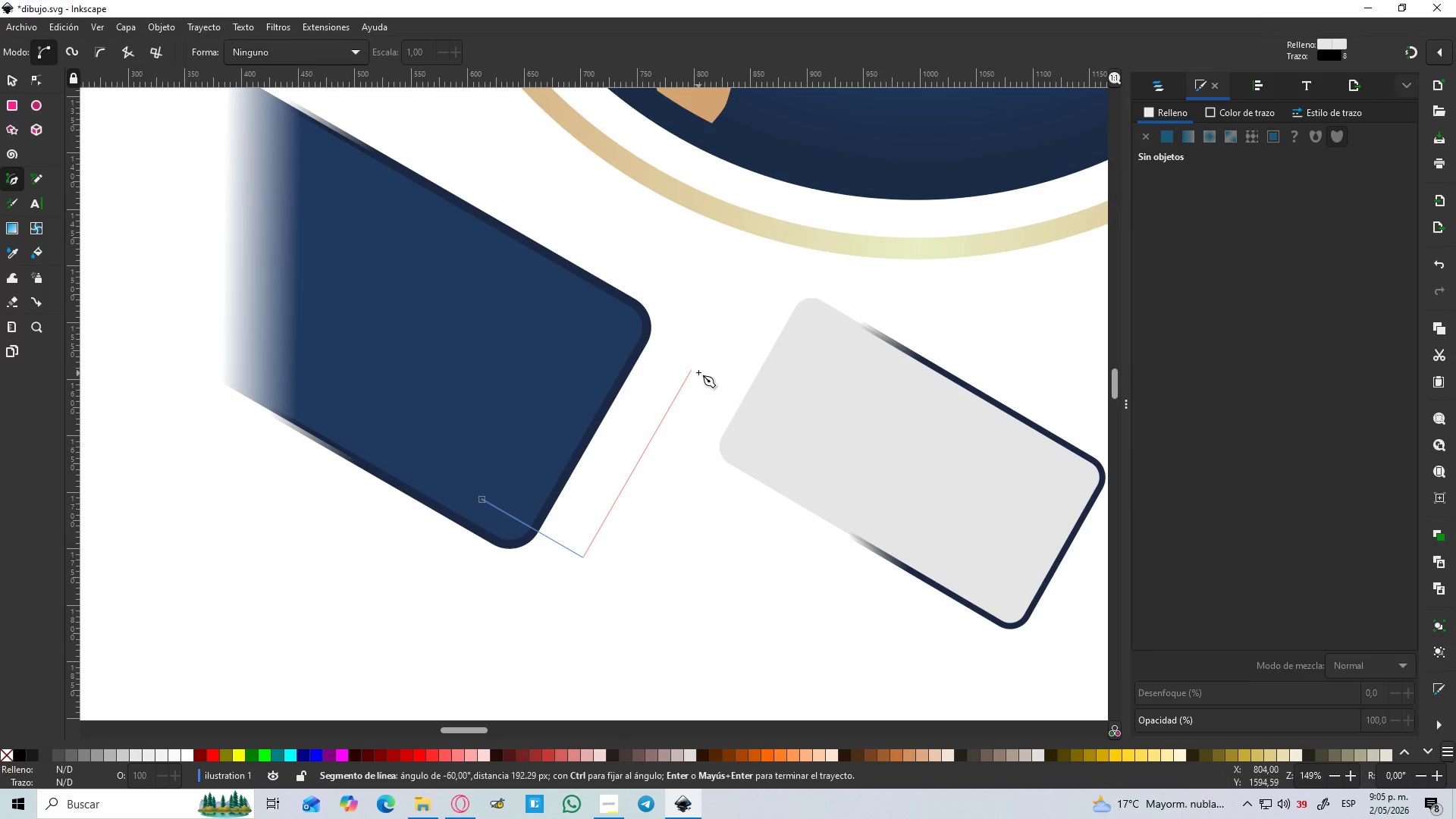 
hold_key(key=ControlLeft, duration=0.75)
left_click([698, 372])
 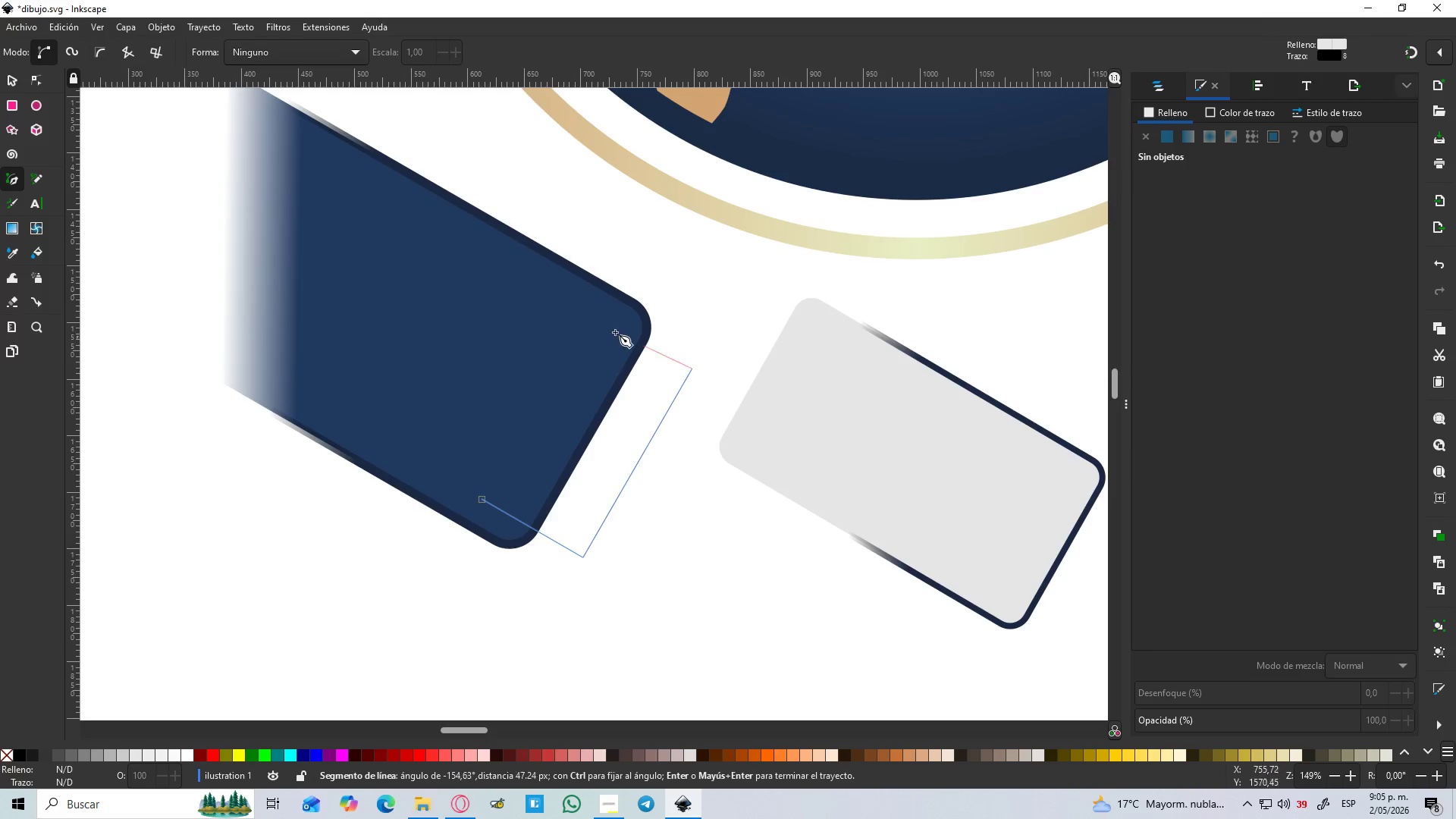 
hold_key(key=ControlLeft, duration=1.52)
left_click([580, 306])
 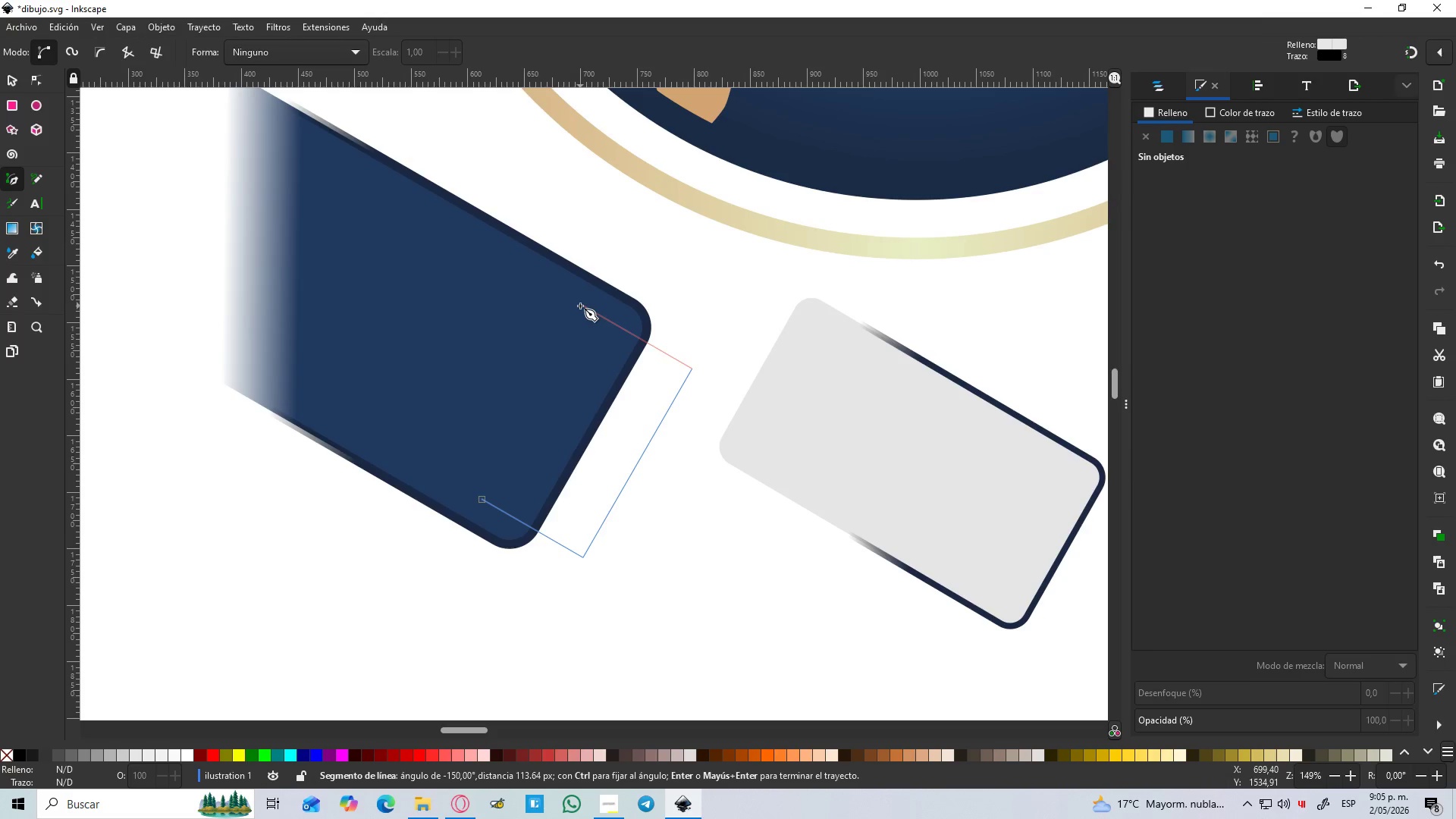 
key(Control+ControlLeft)
 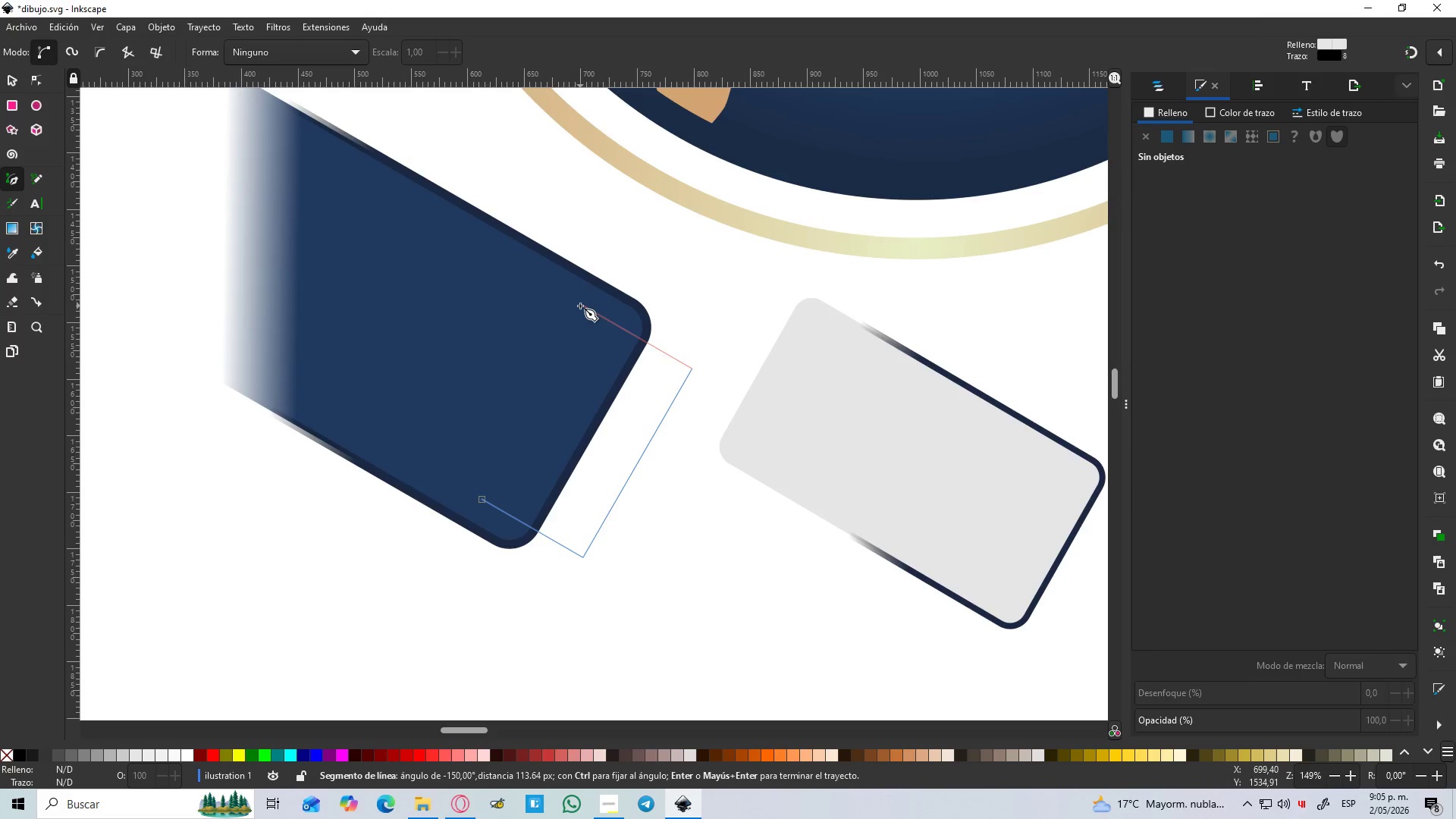 
key(Control+ControlLeft)
 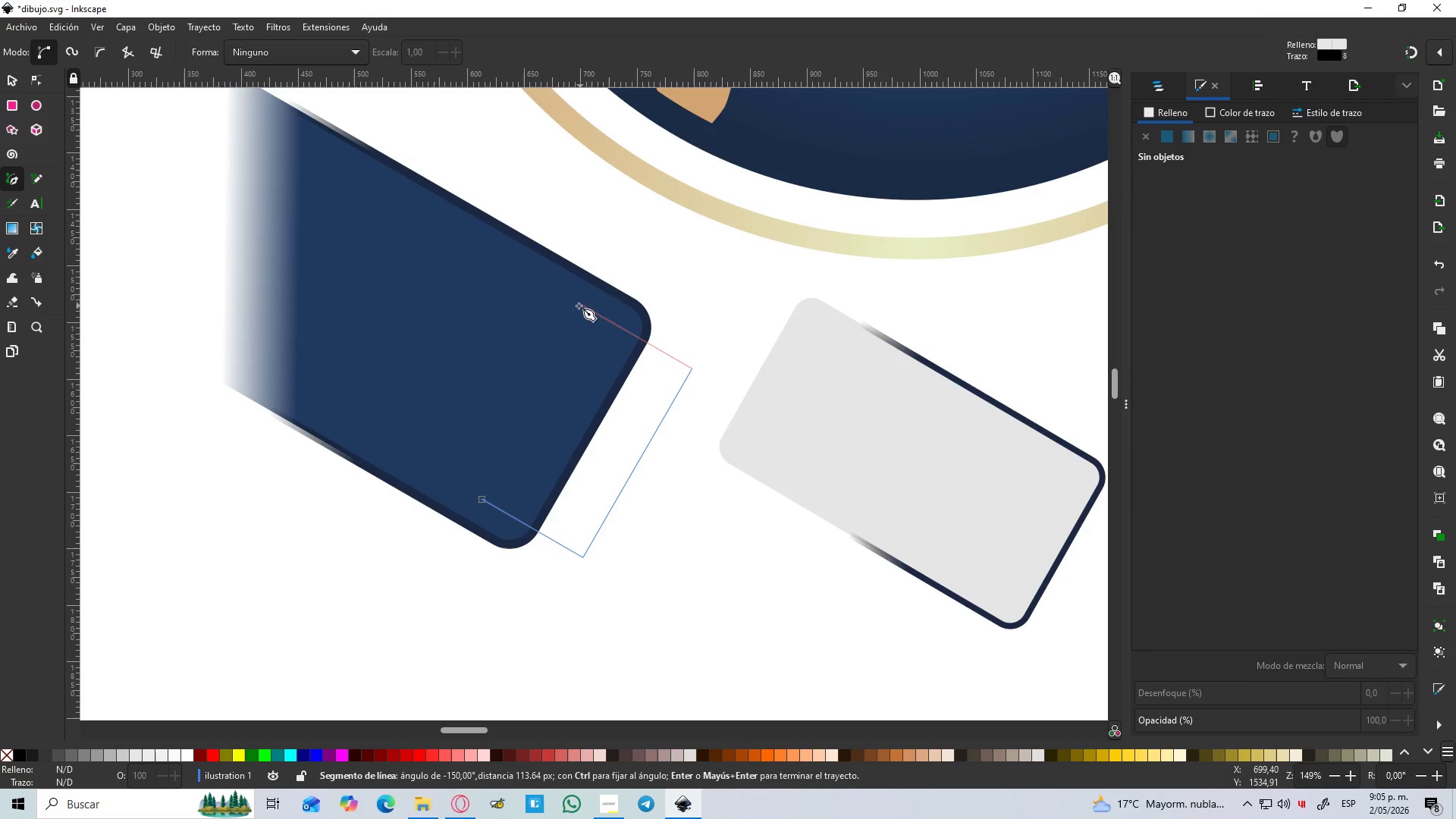 
key(Control+ControlLeft)
 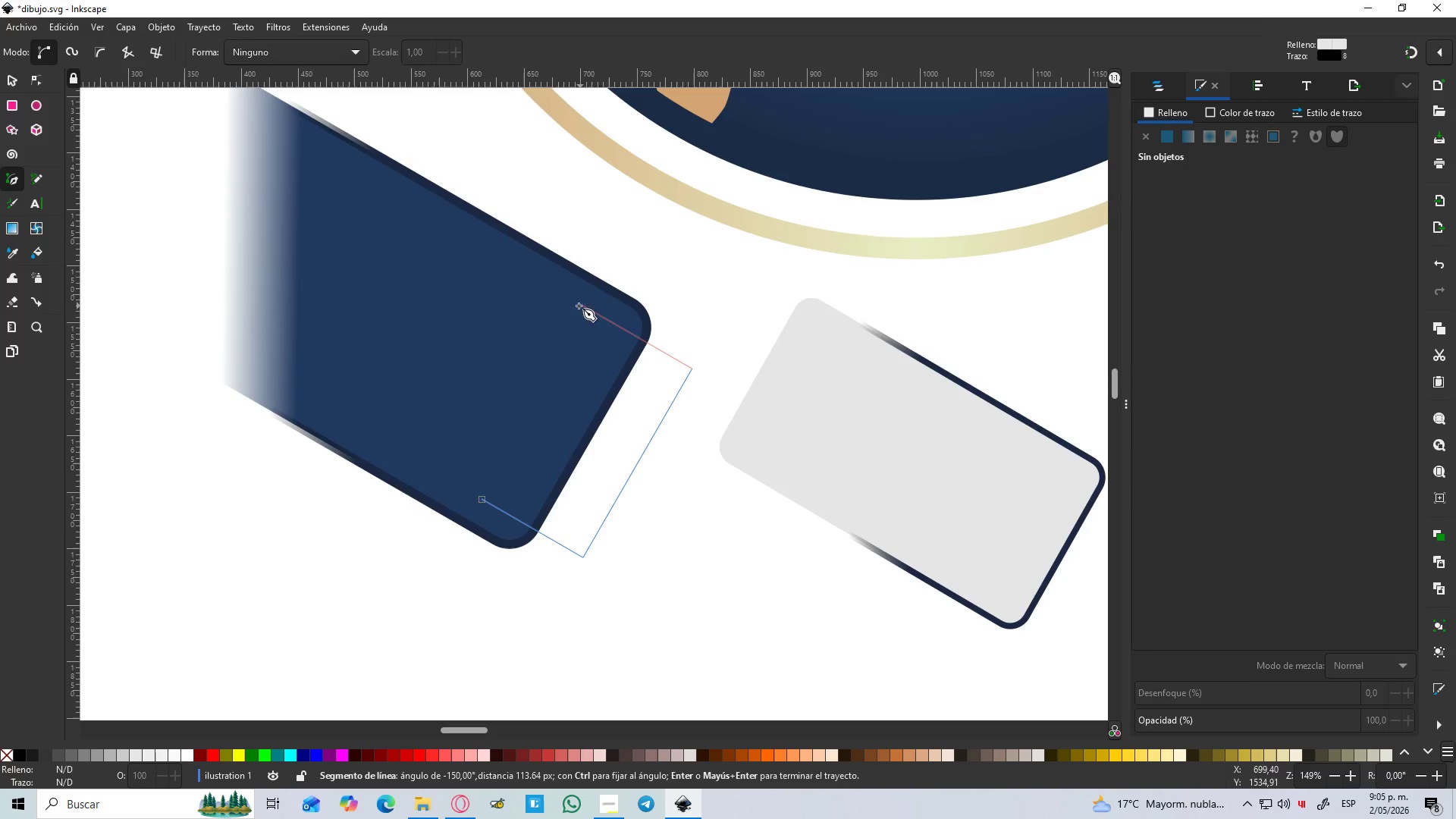 
key(Control+ControlLeft)
 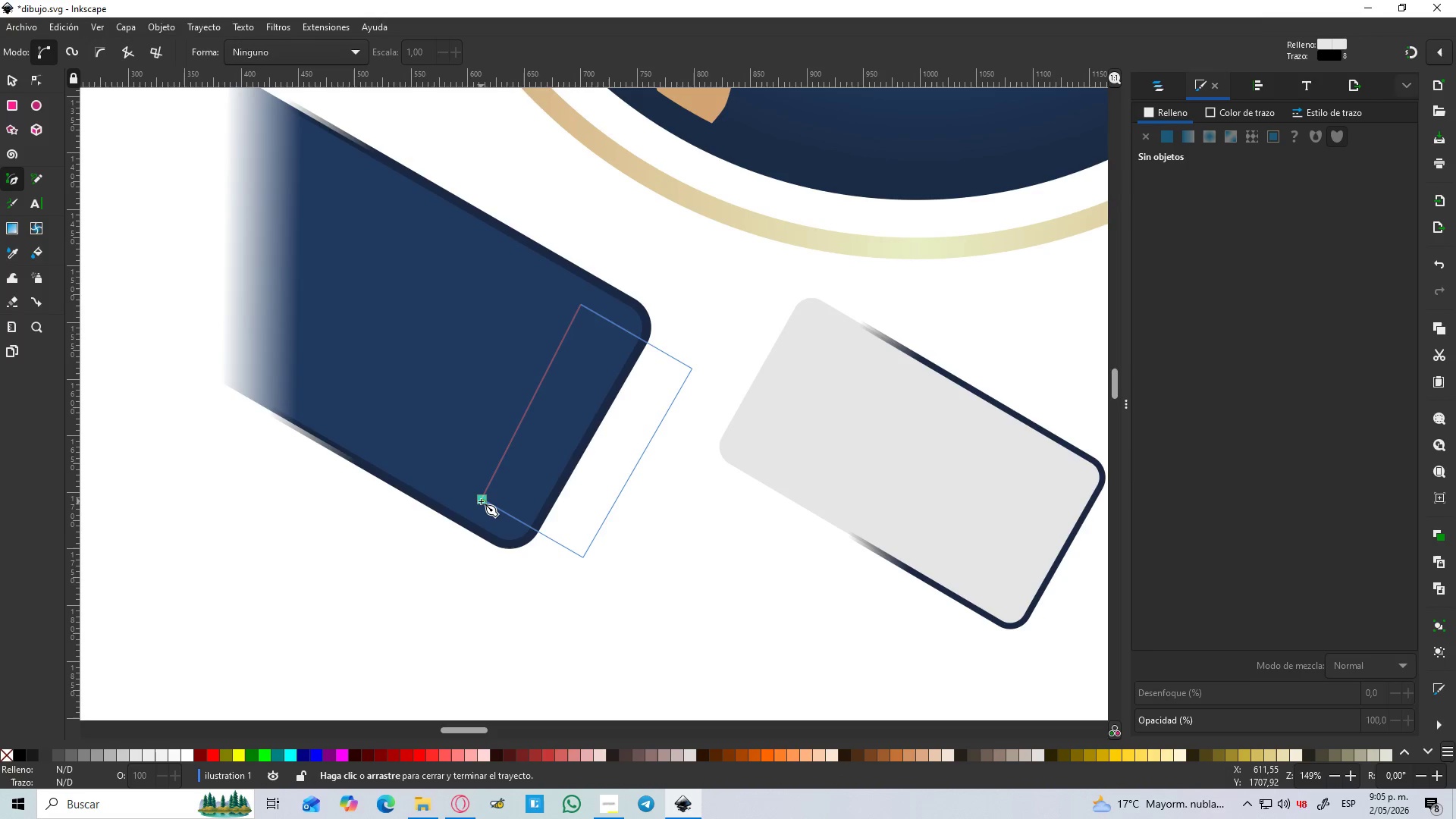 
left_click([481, 501])
 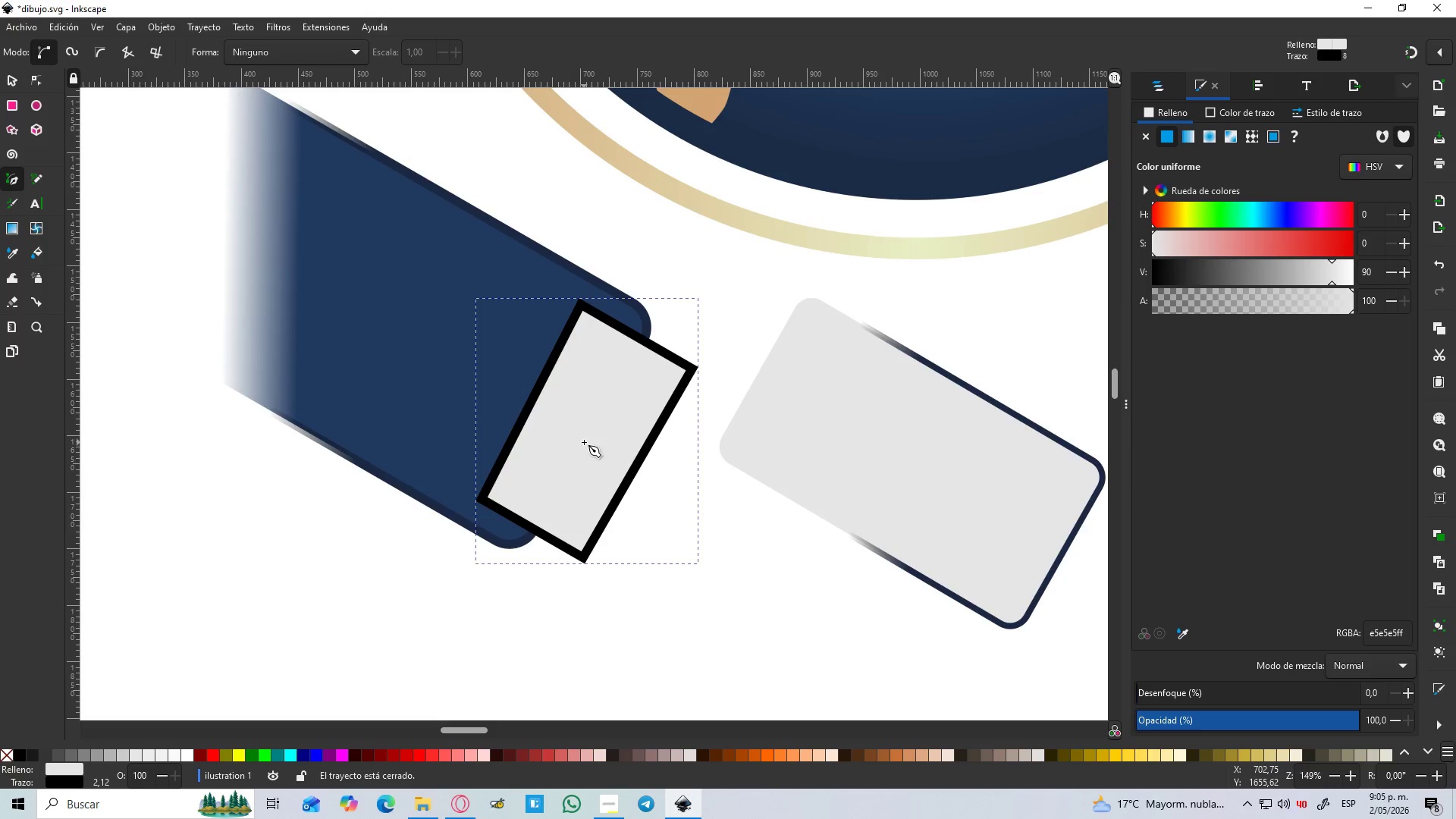 
key(D)
 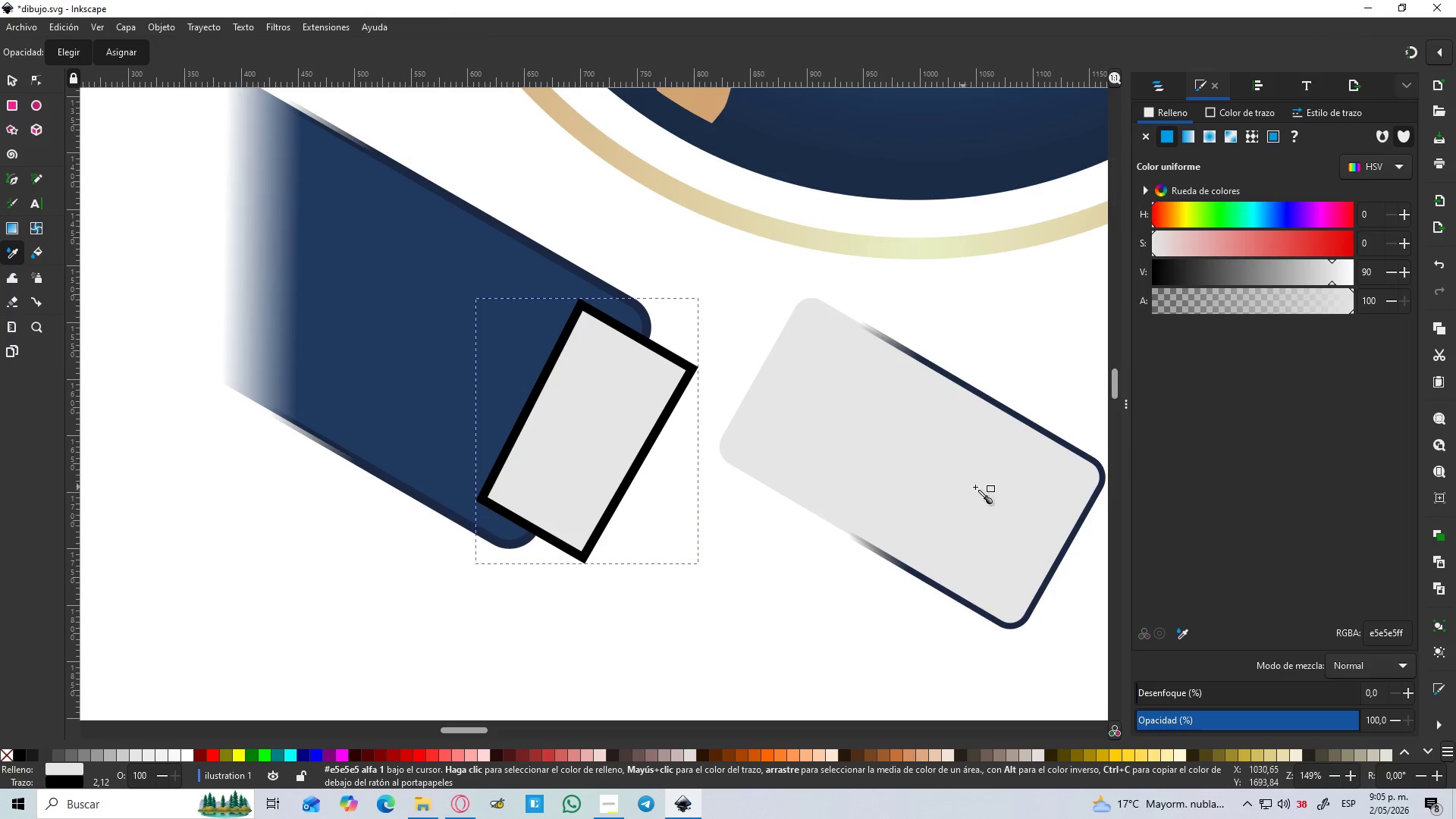 
left_click([987, 489])
 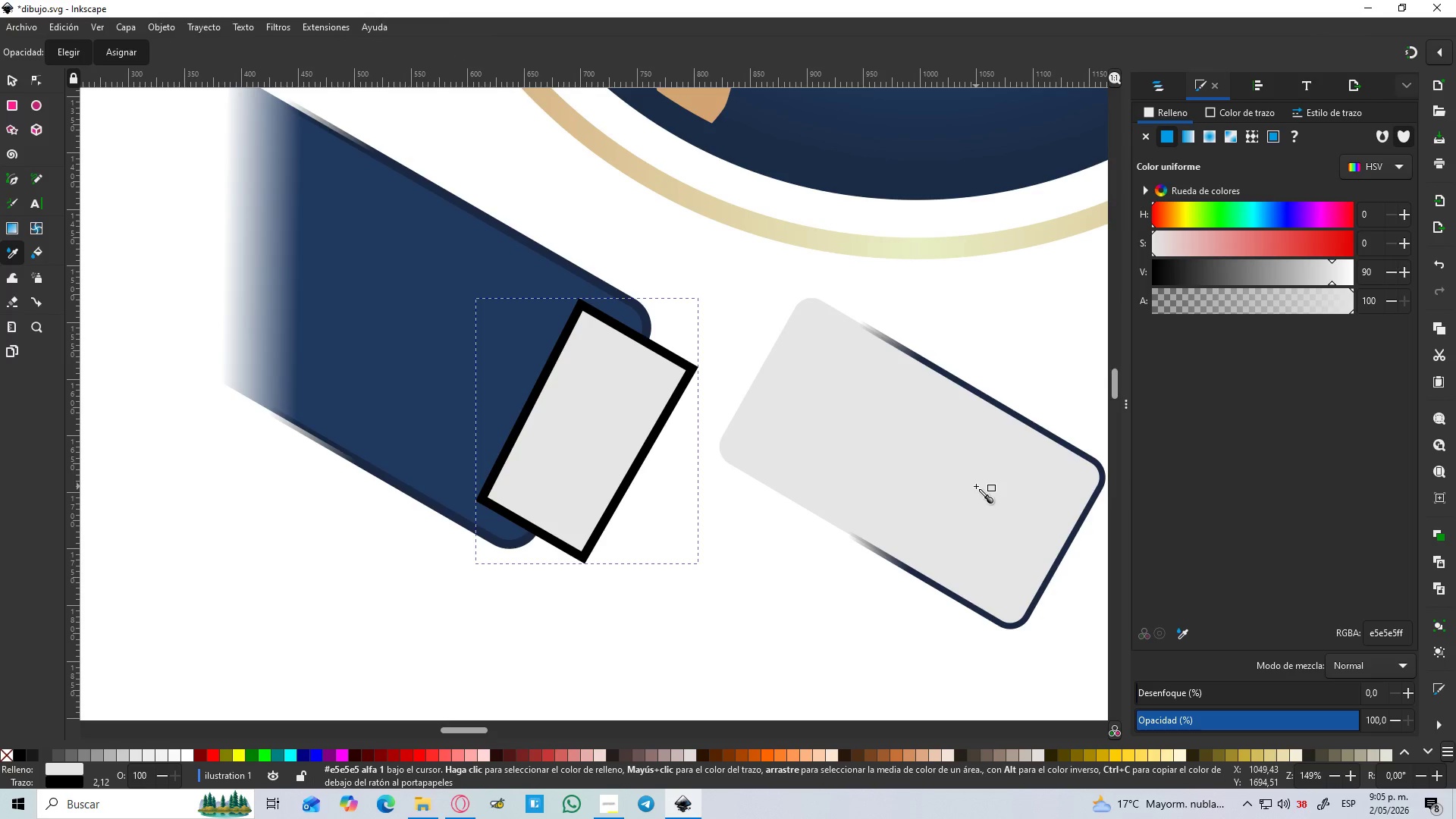 
mouse_move([1169, 232])
 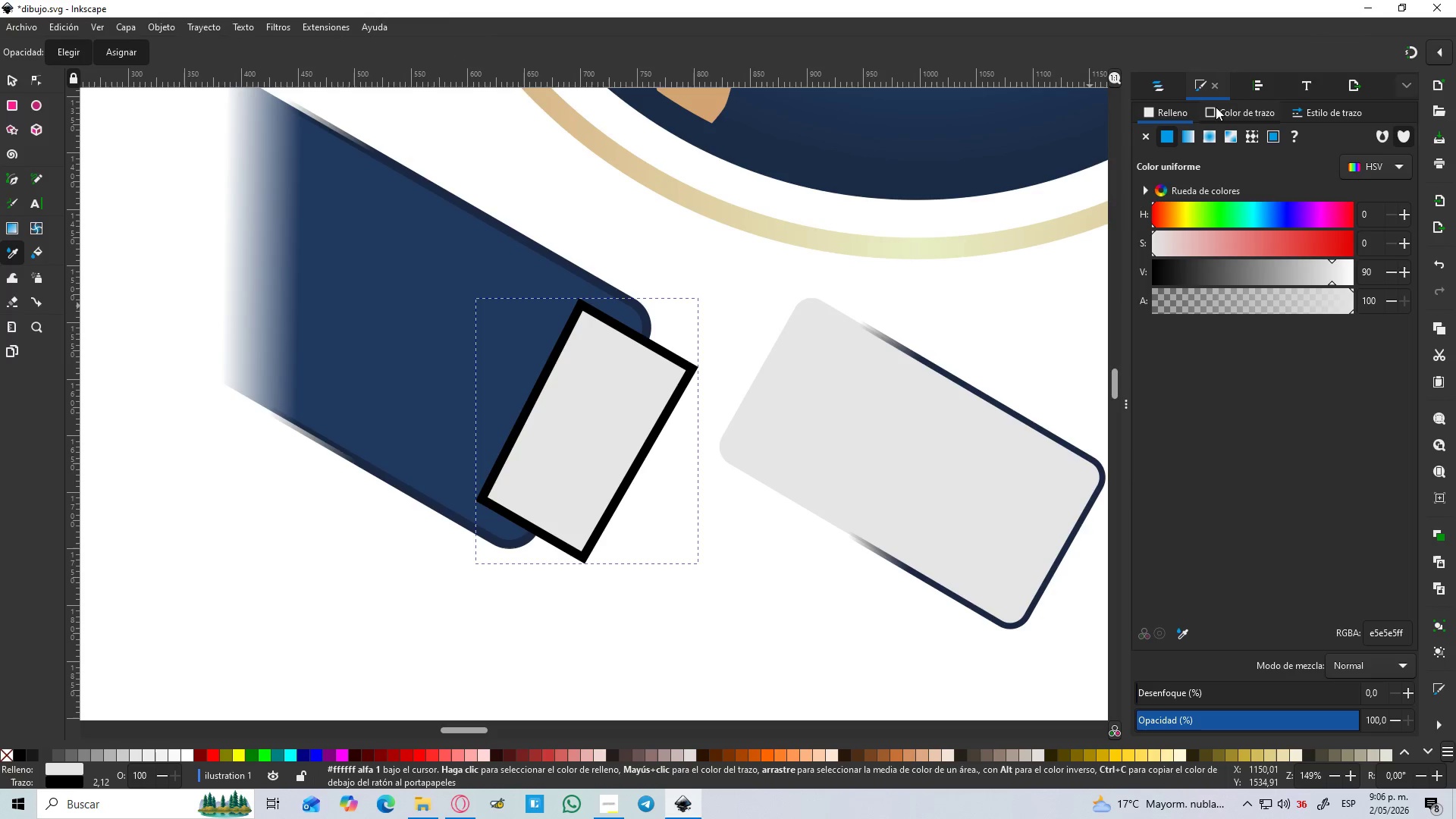 
left_click([1216, 107])
 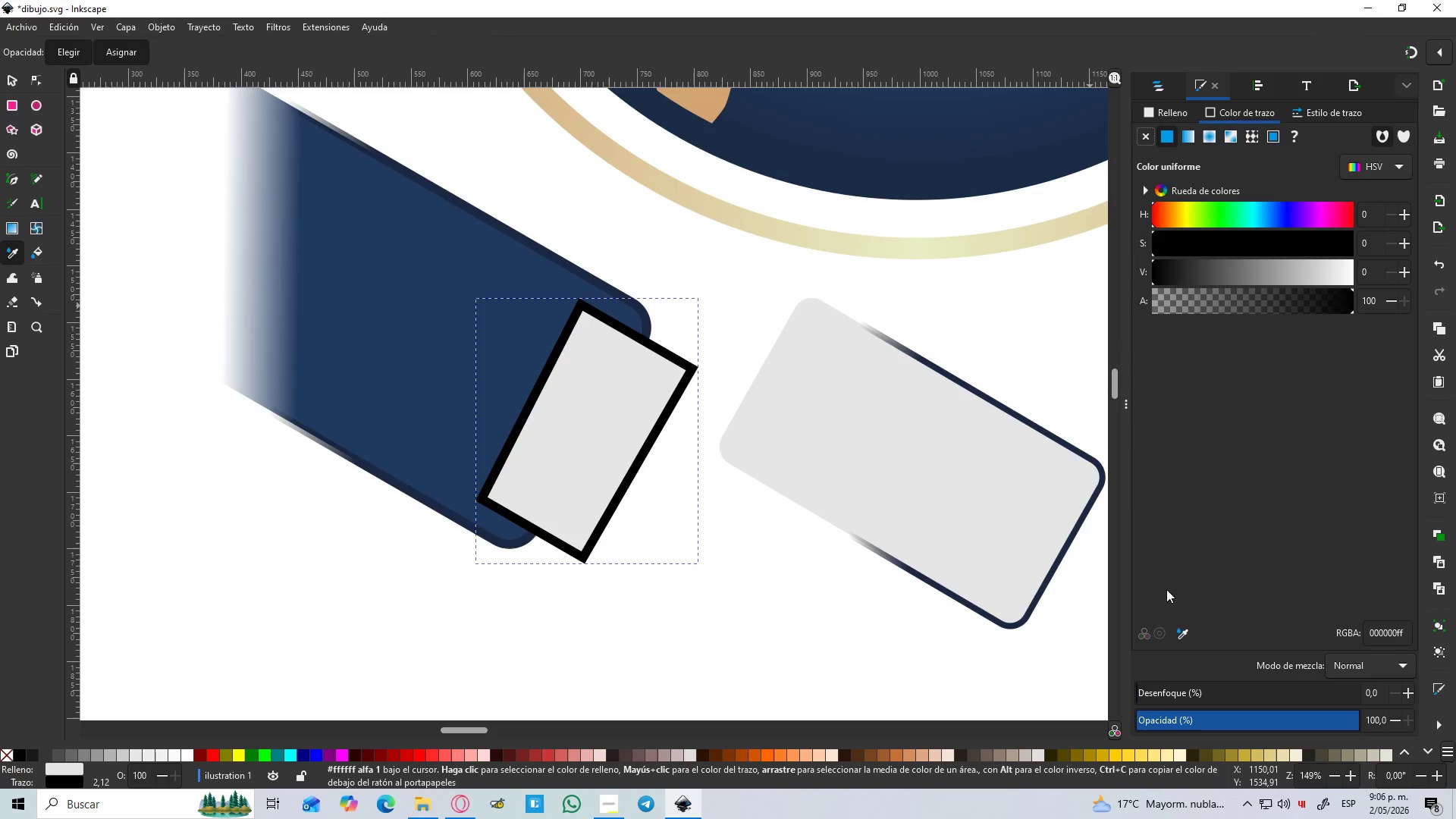 
left_click([1179, 632])
 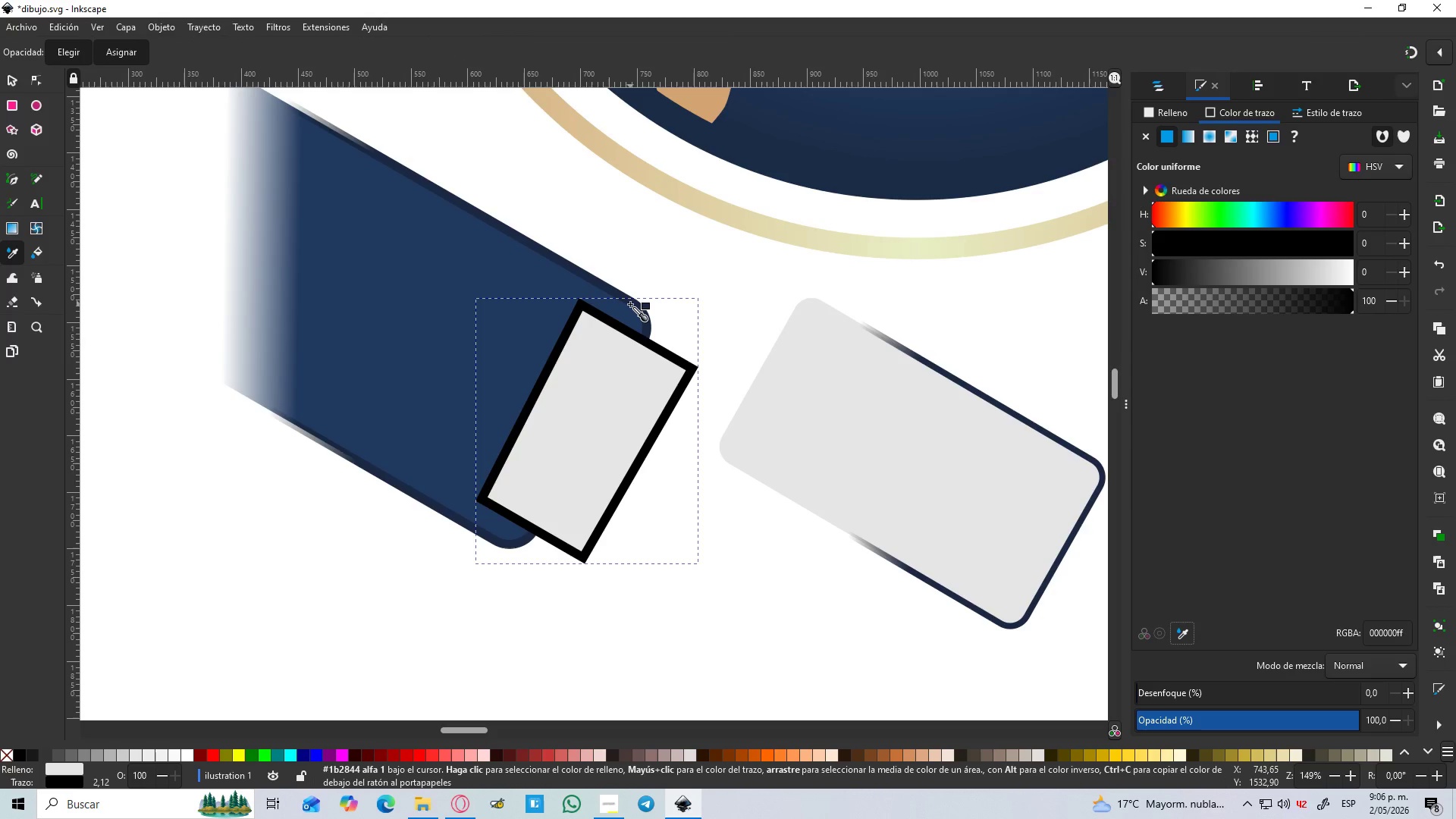 
left_click([630, 304])
 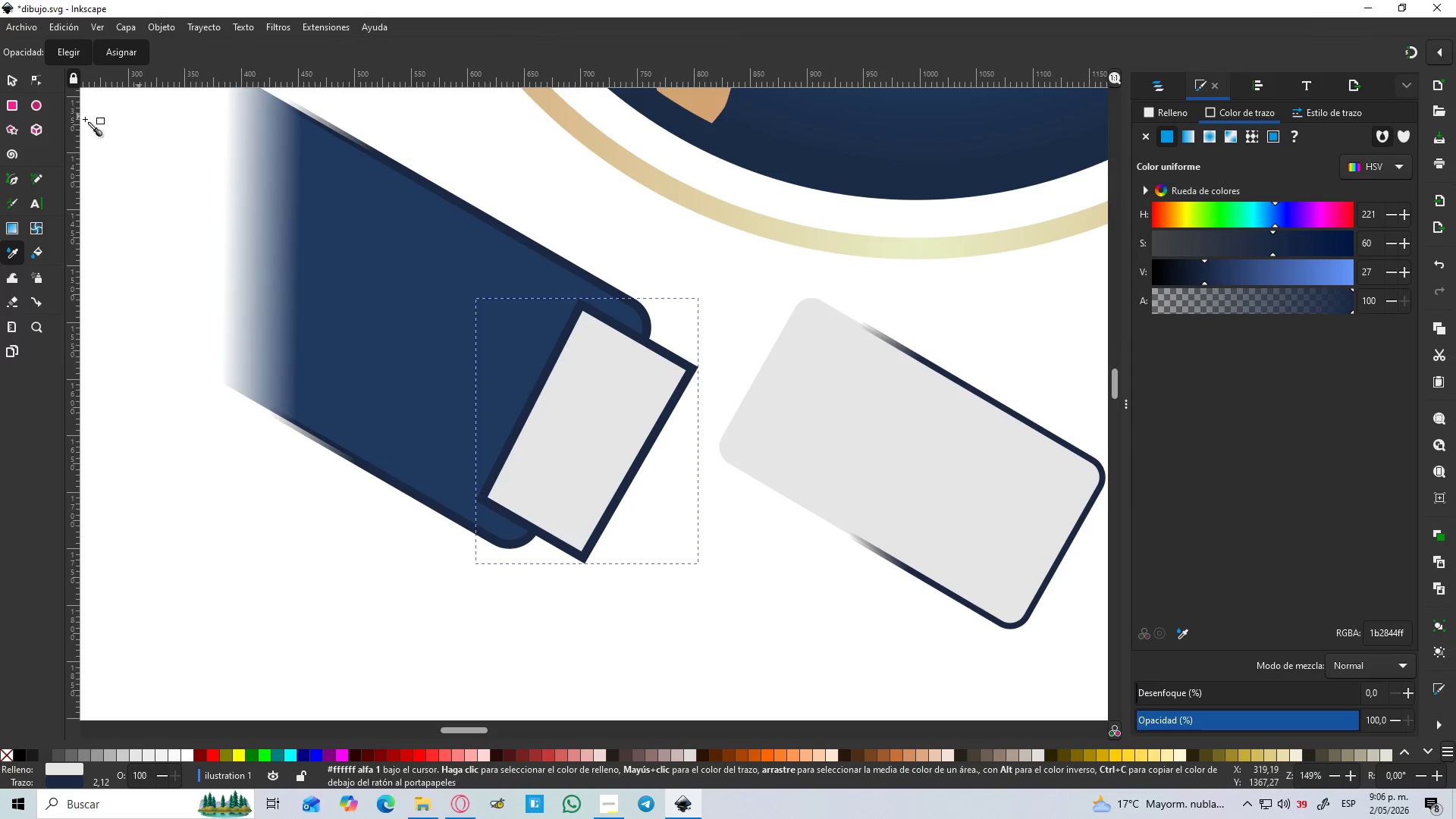 
left_click([17, 81])
 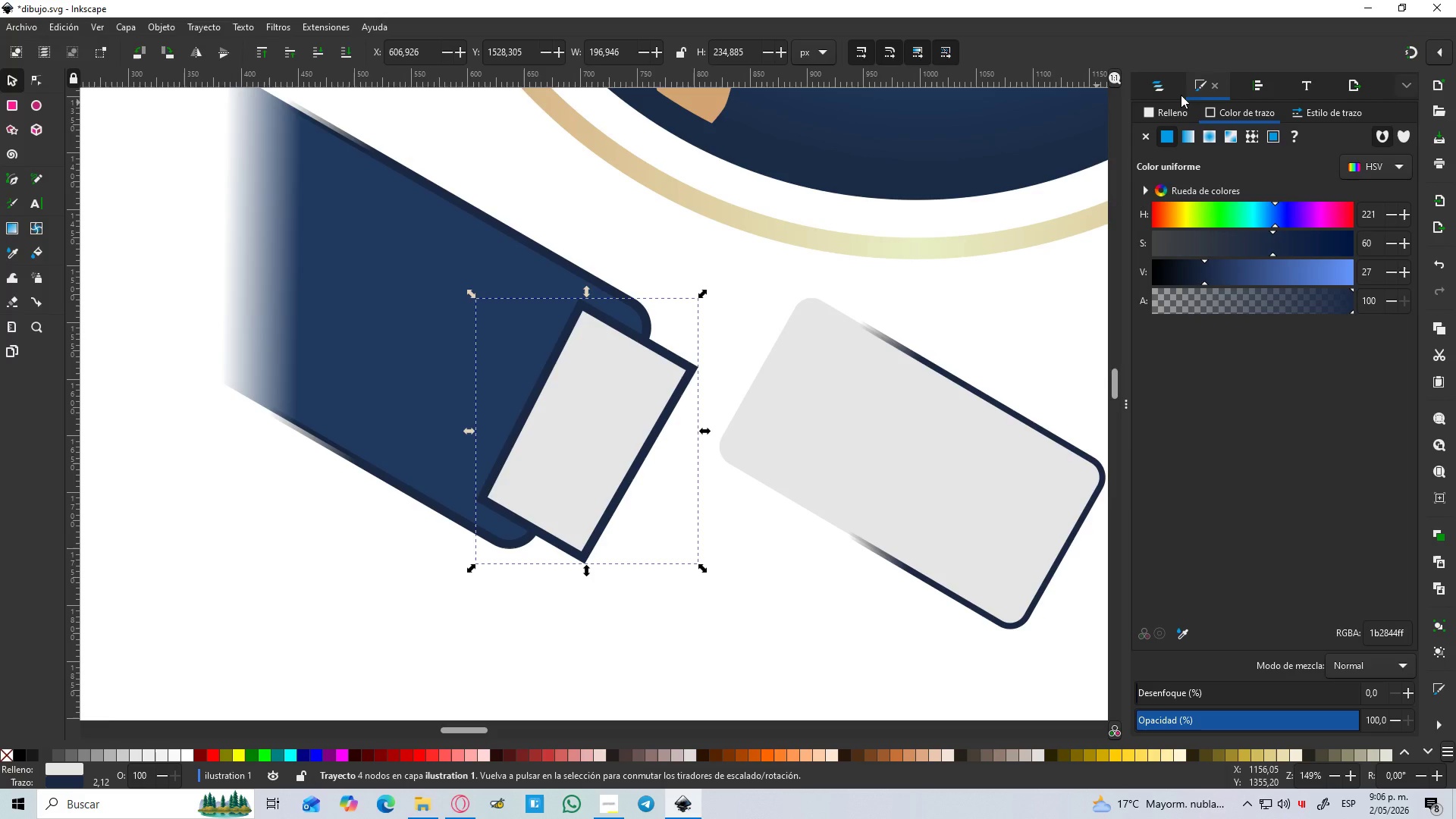 
left_click([1143, 87])
 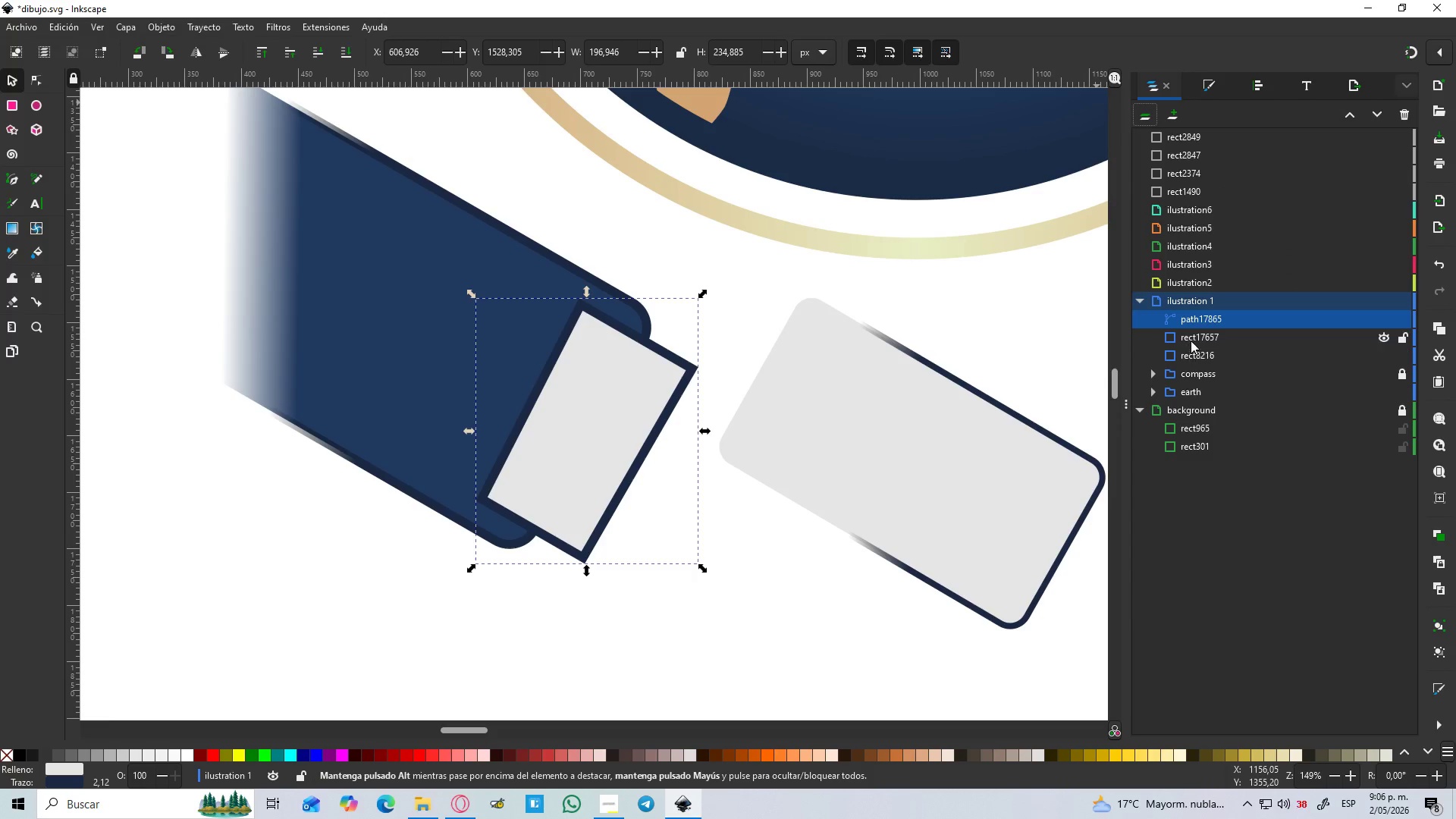 
left_click([532, 276])
 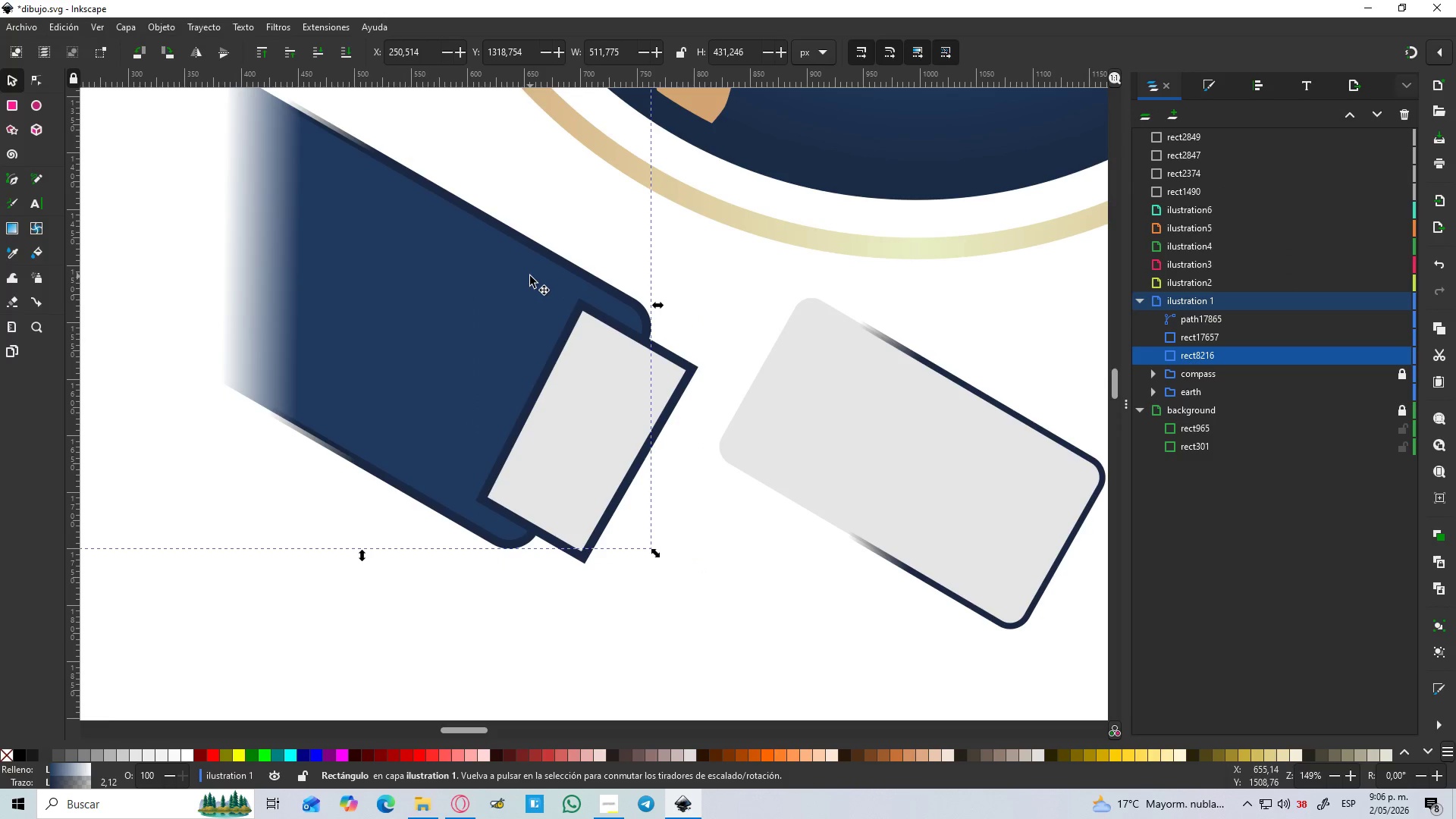 
hold_key(key=ShiftLeft, duration=0.92)
left_click([608, 360])
 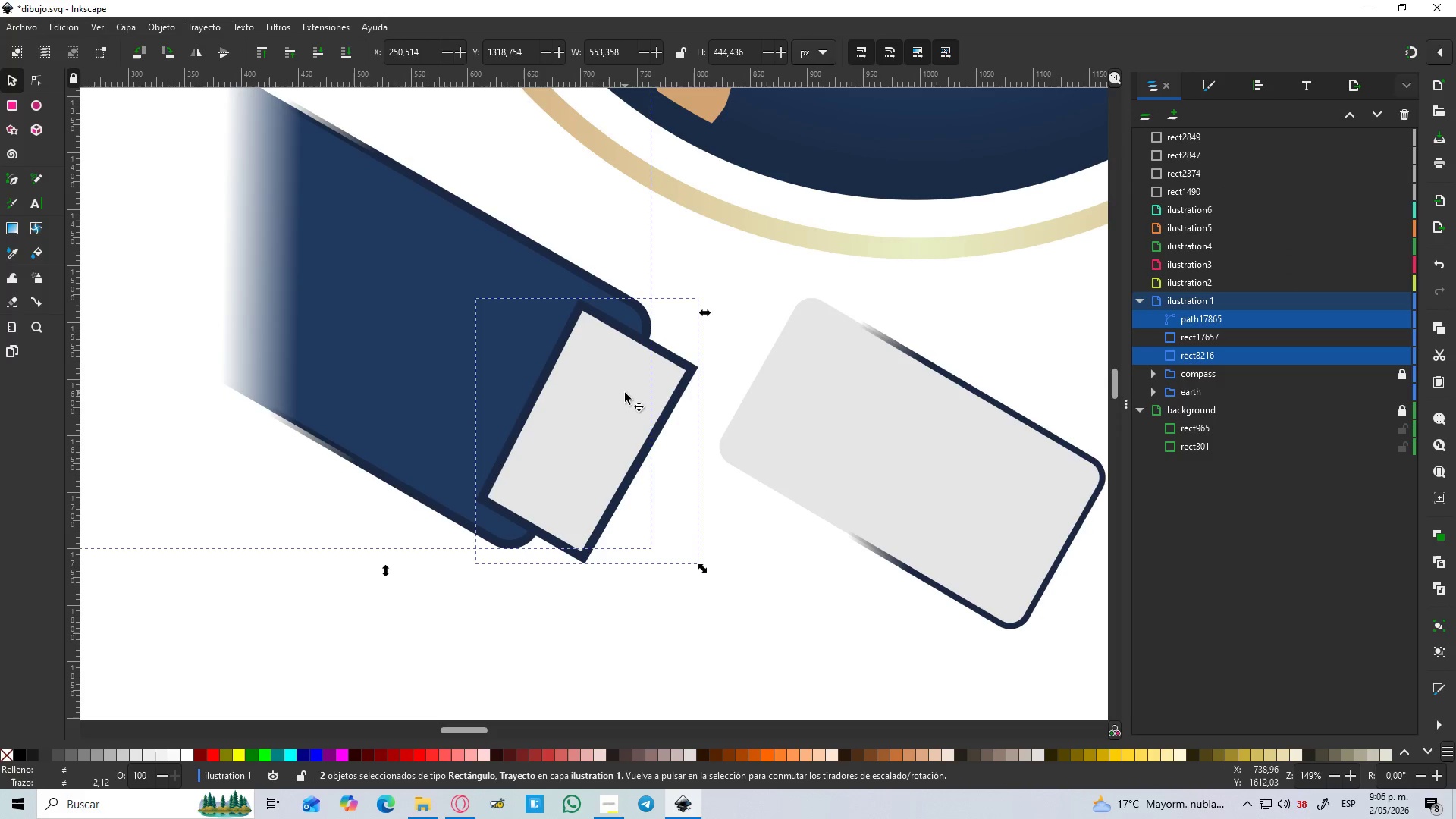 
key(Control+G)
 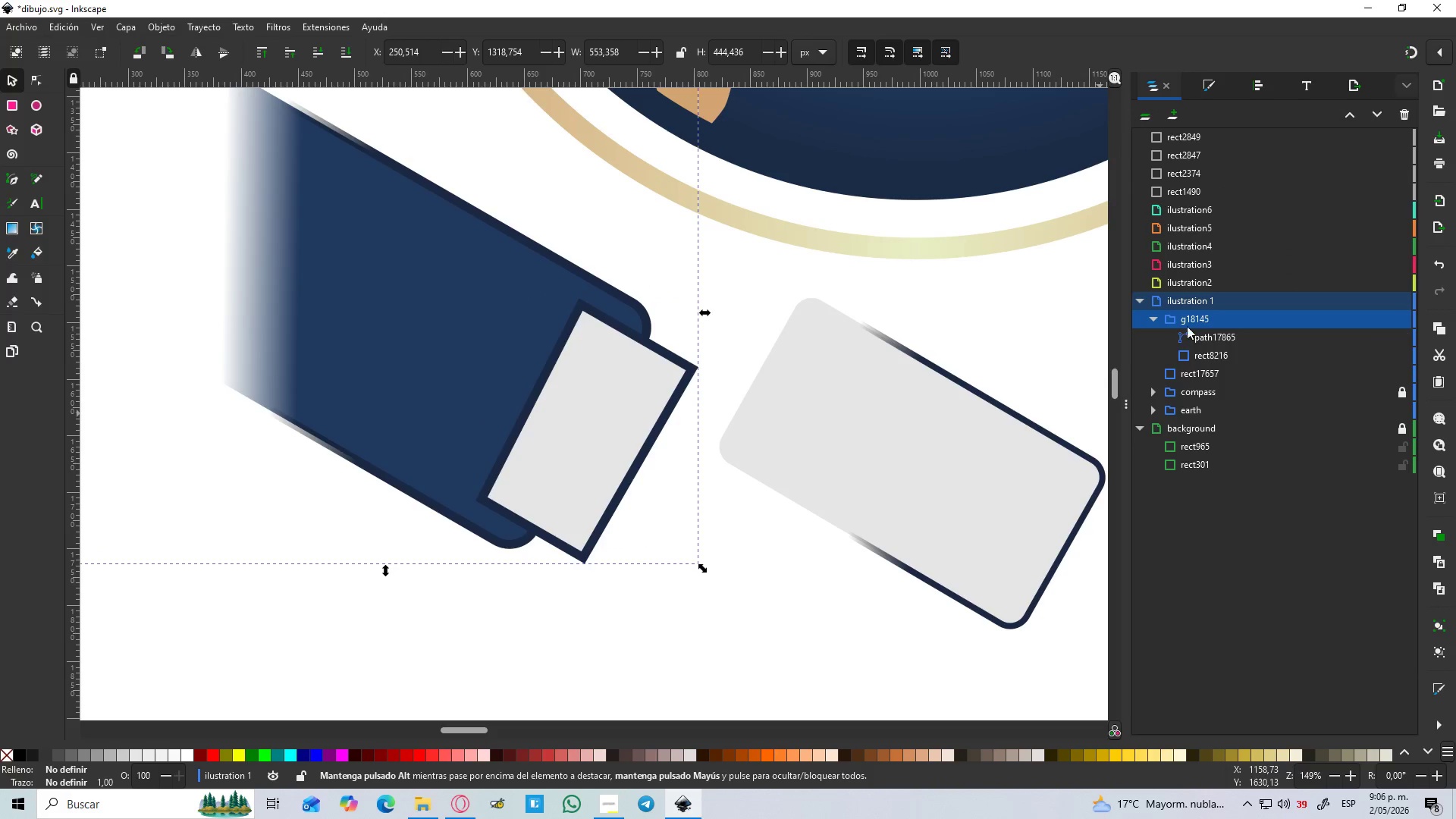 
double_click([1196, 318])
 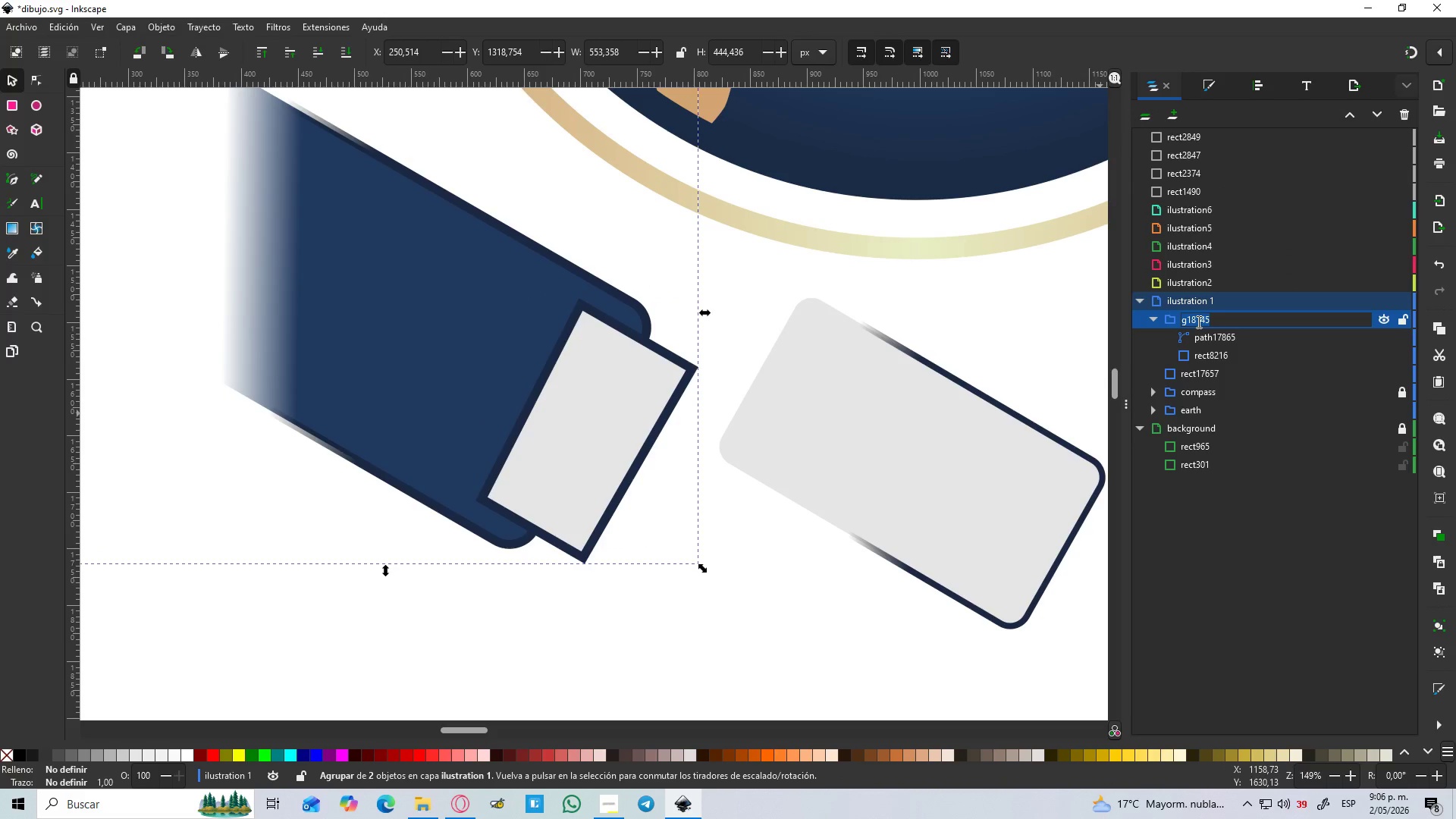 
type(hands)
 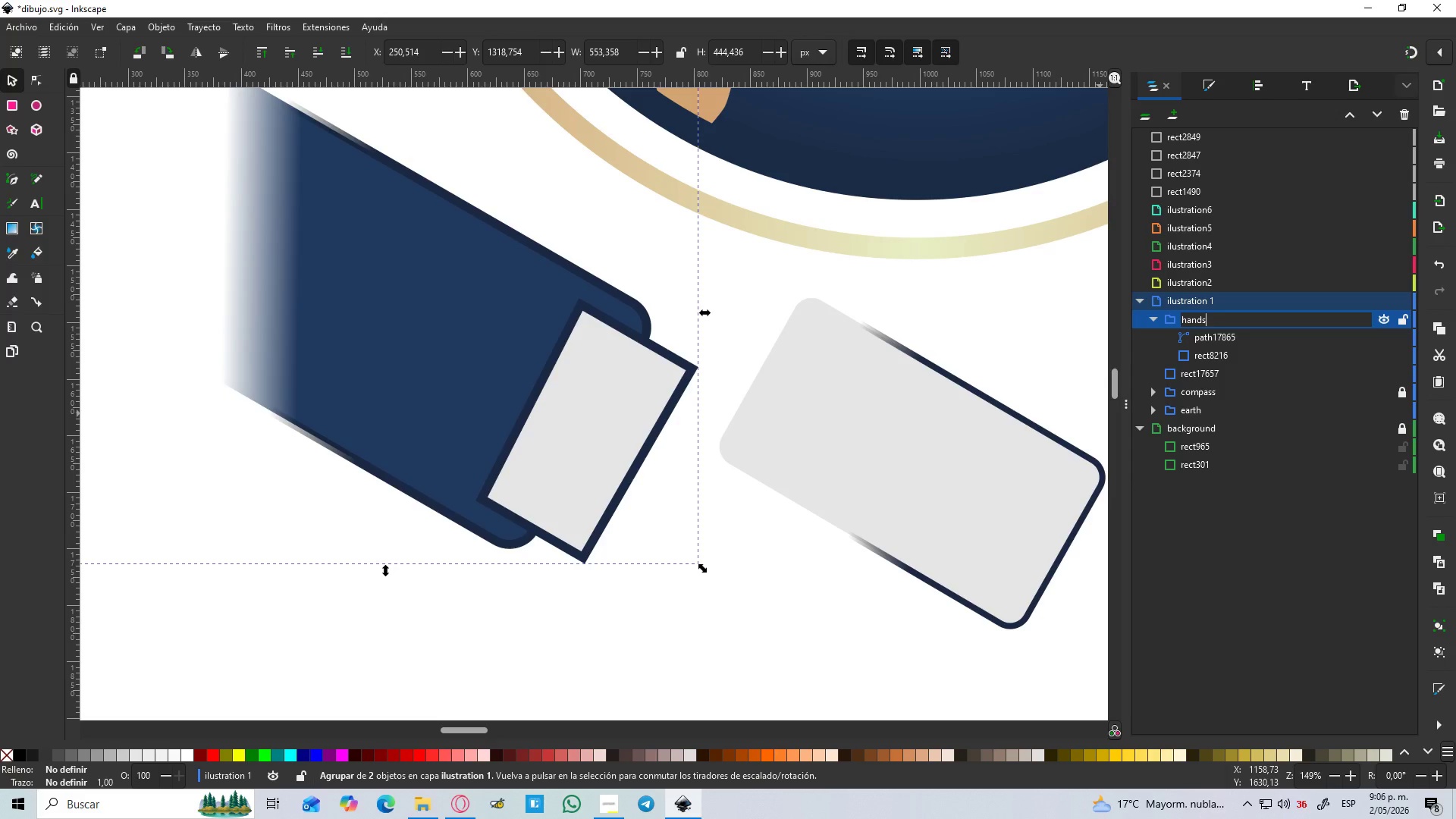 
key(Enter)
 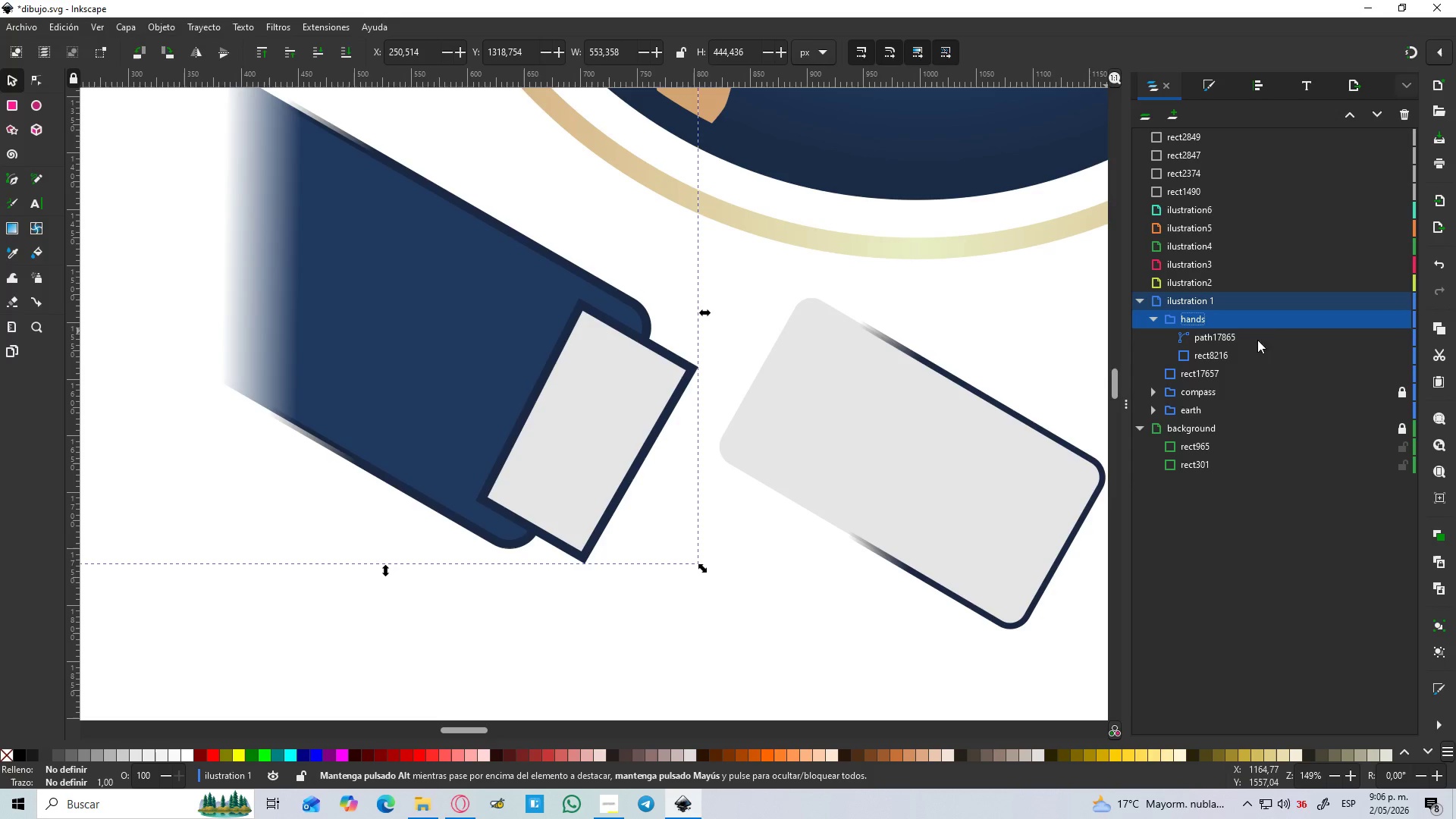 
left_click([1223, 355])
 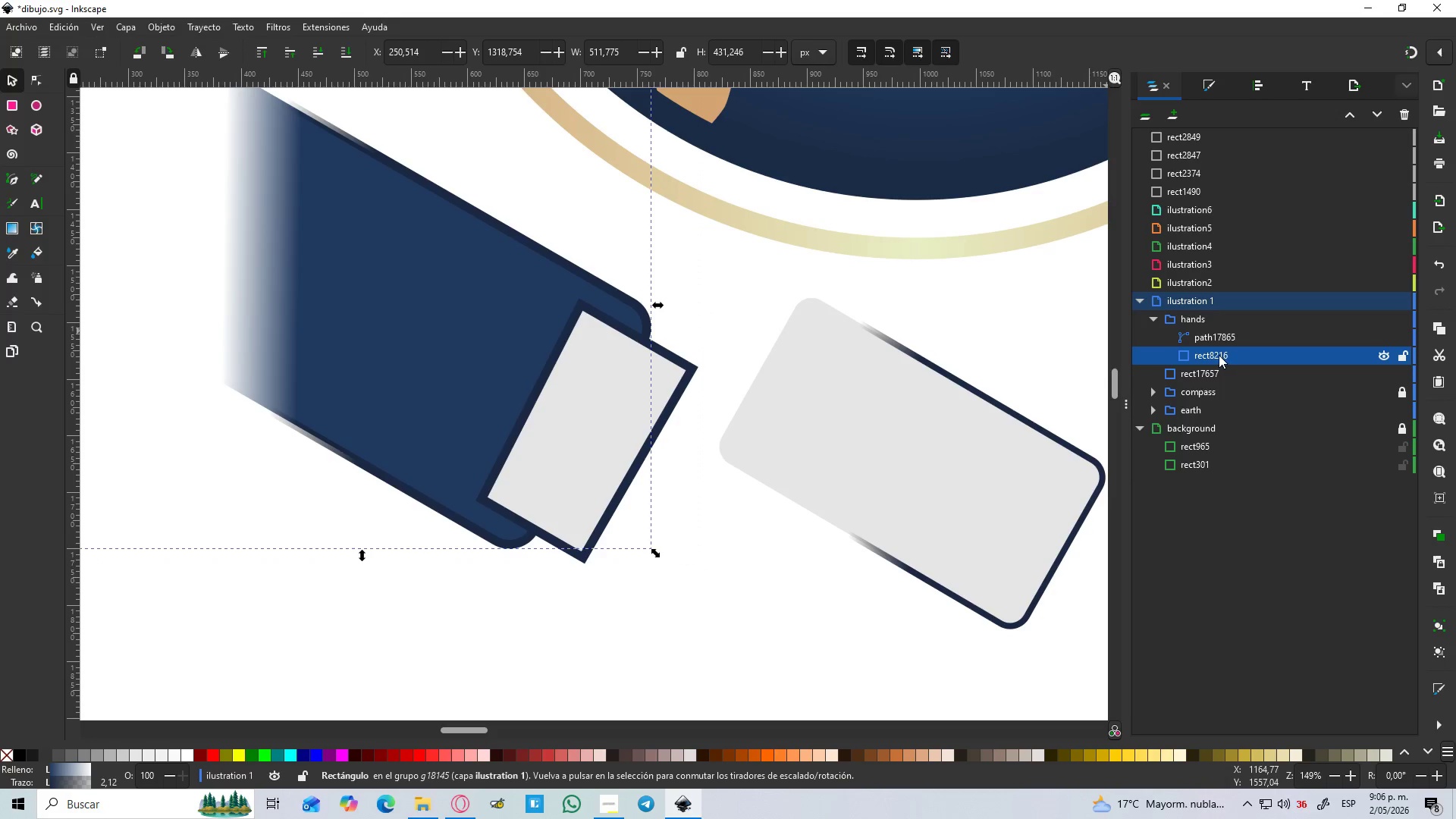 
left_click_drag(start_coordinate=[1218, 356], to_coordinate=[1231, 331])
 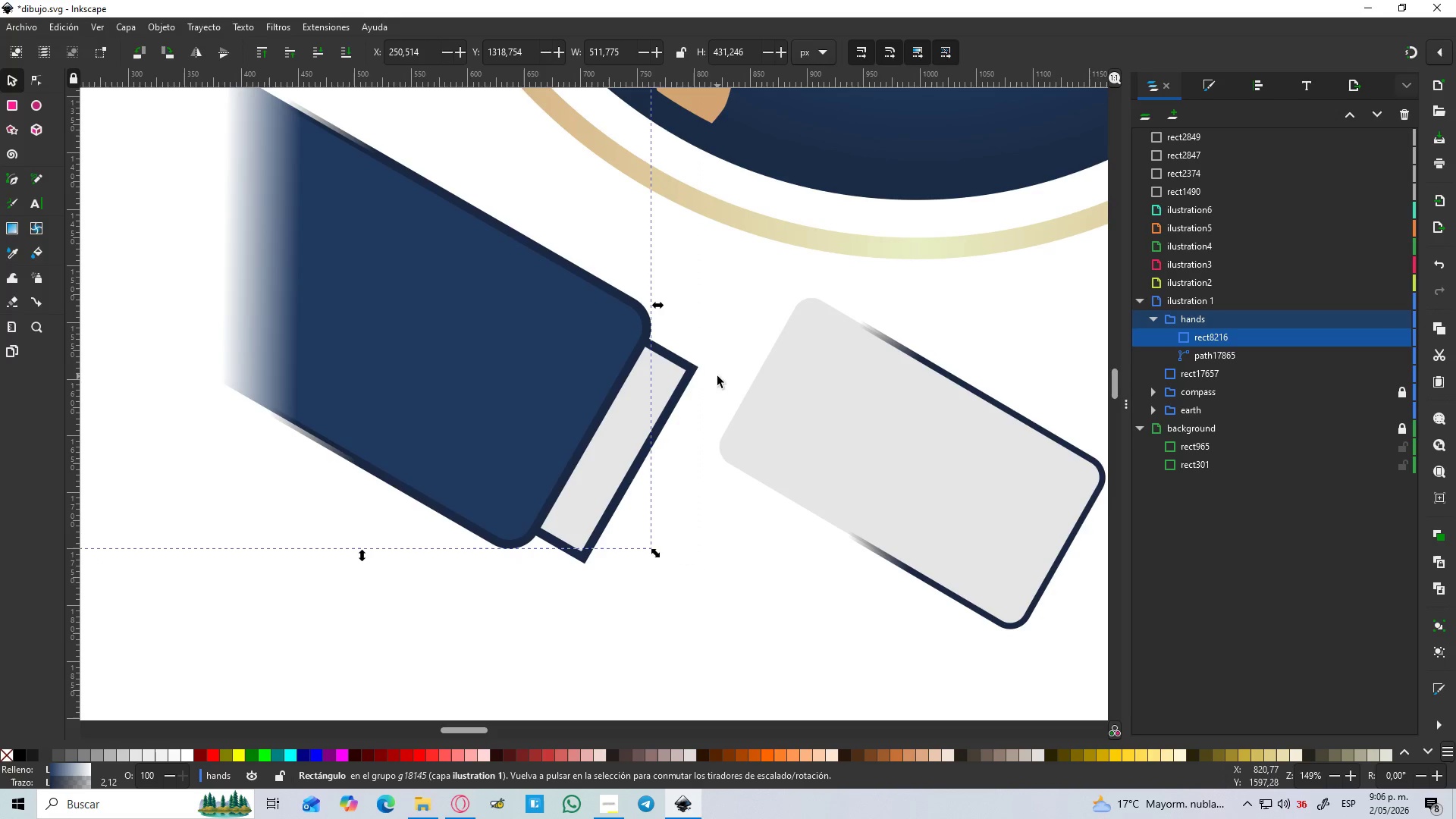 
left_click([689, 369])
 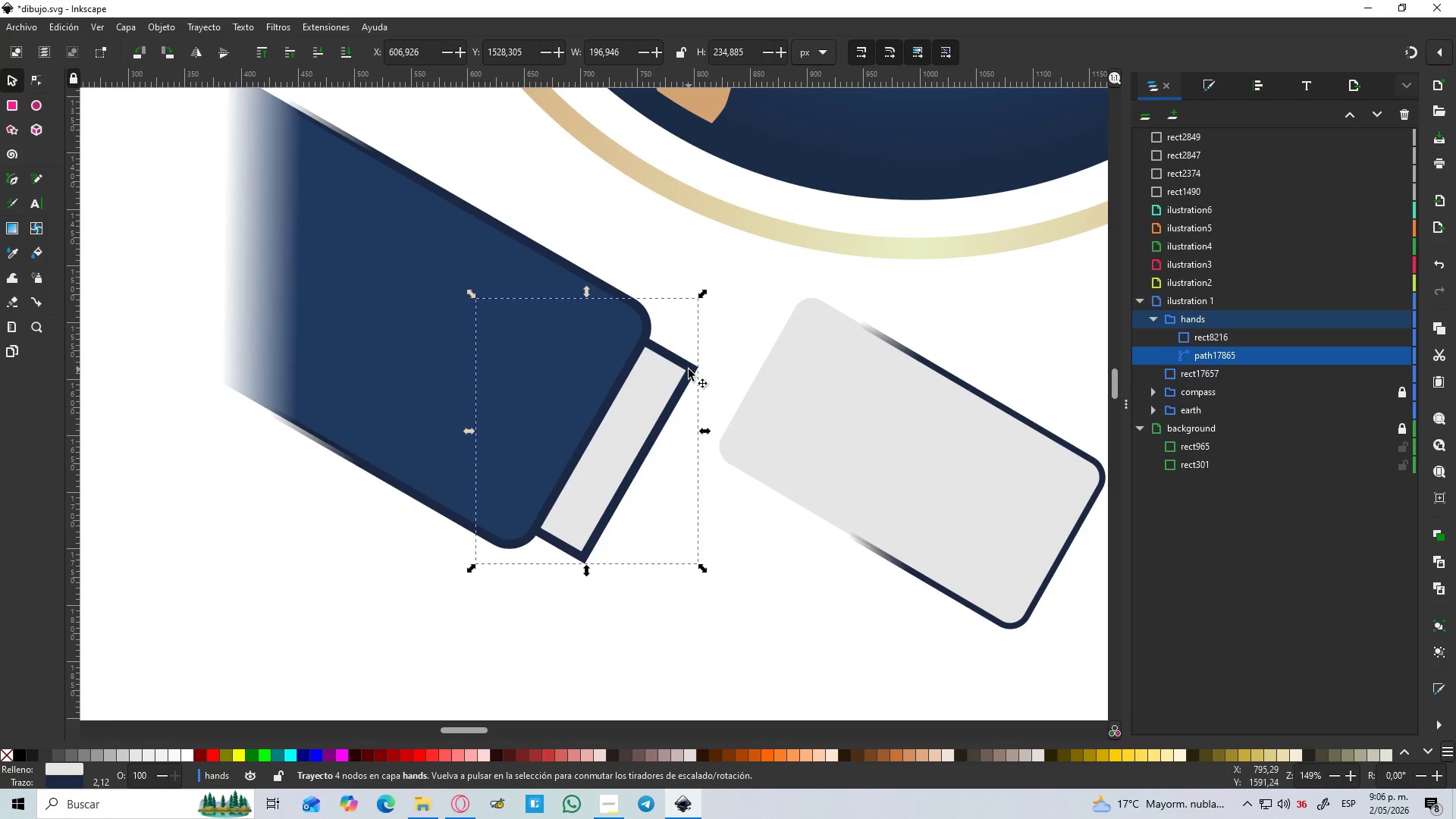 
key(N)
 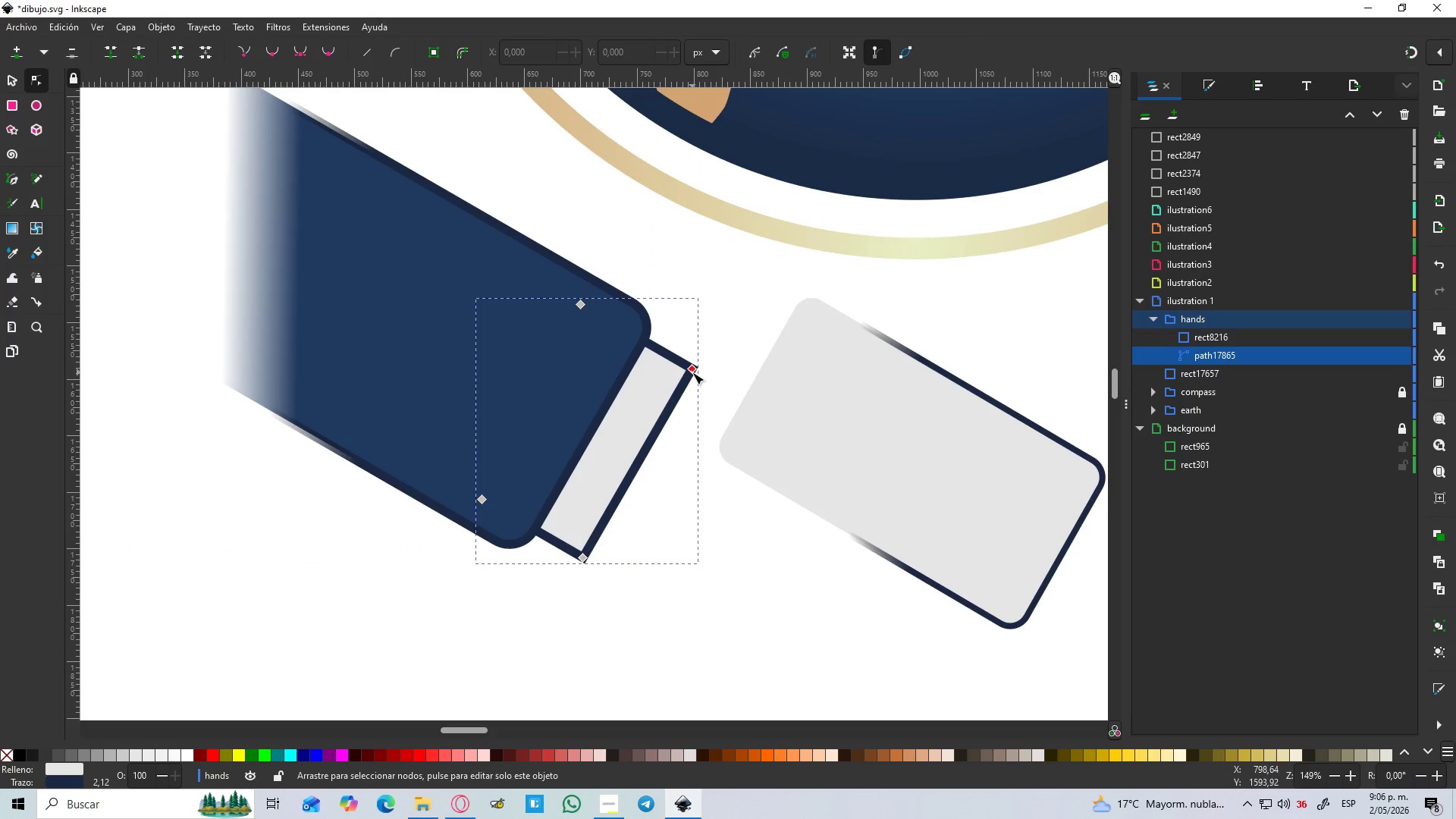 
hold_key(key=ControlLeft, duration=0.34)
 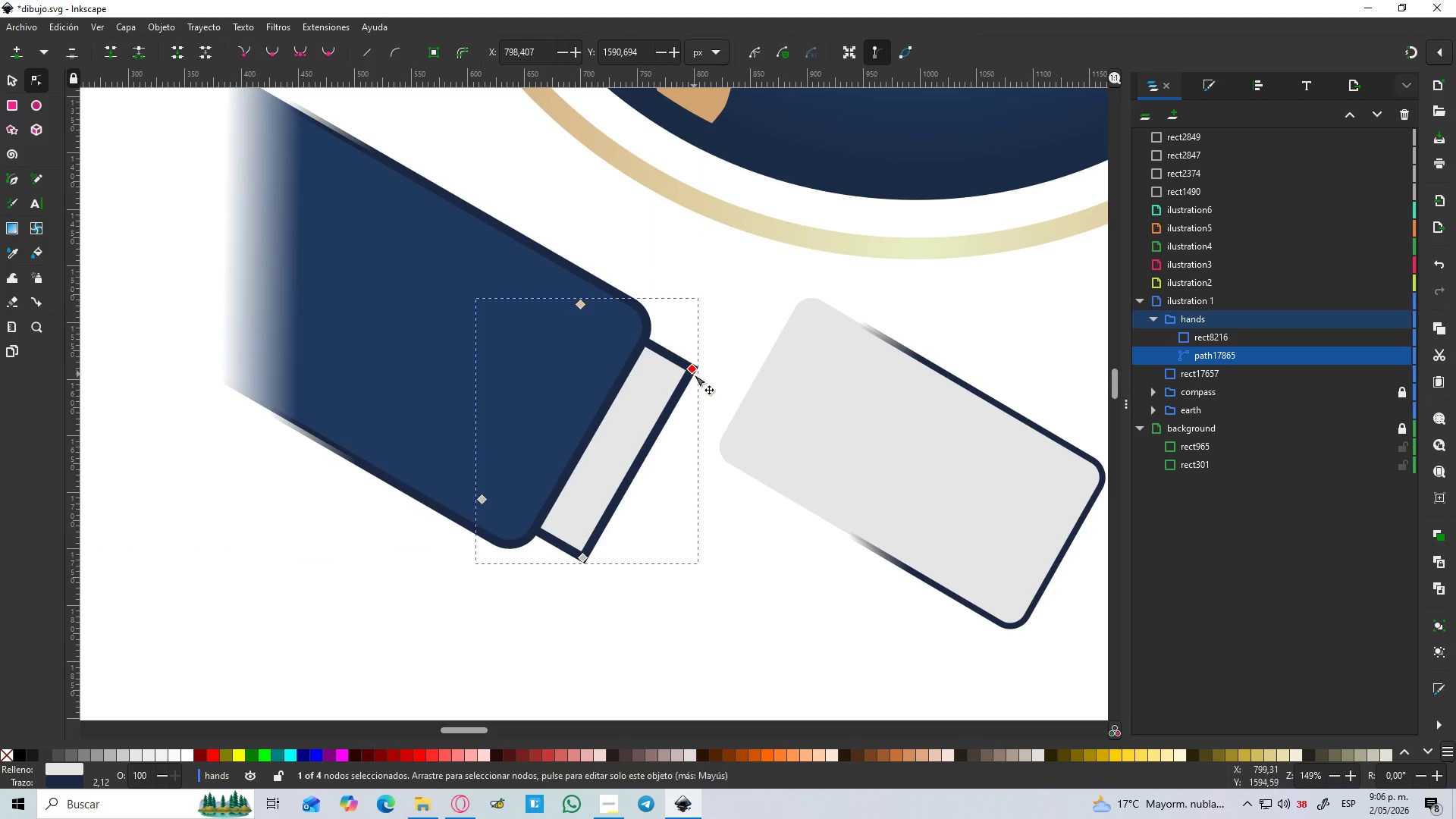 
left_click([692, 372])
 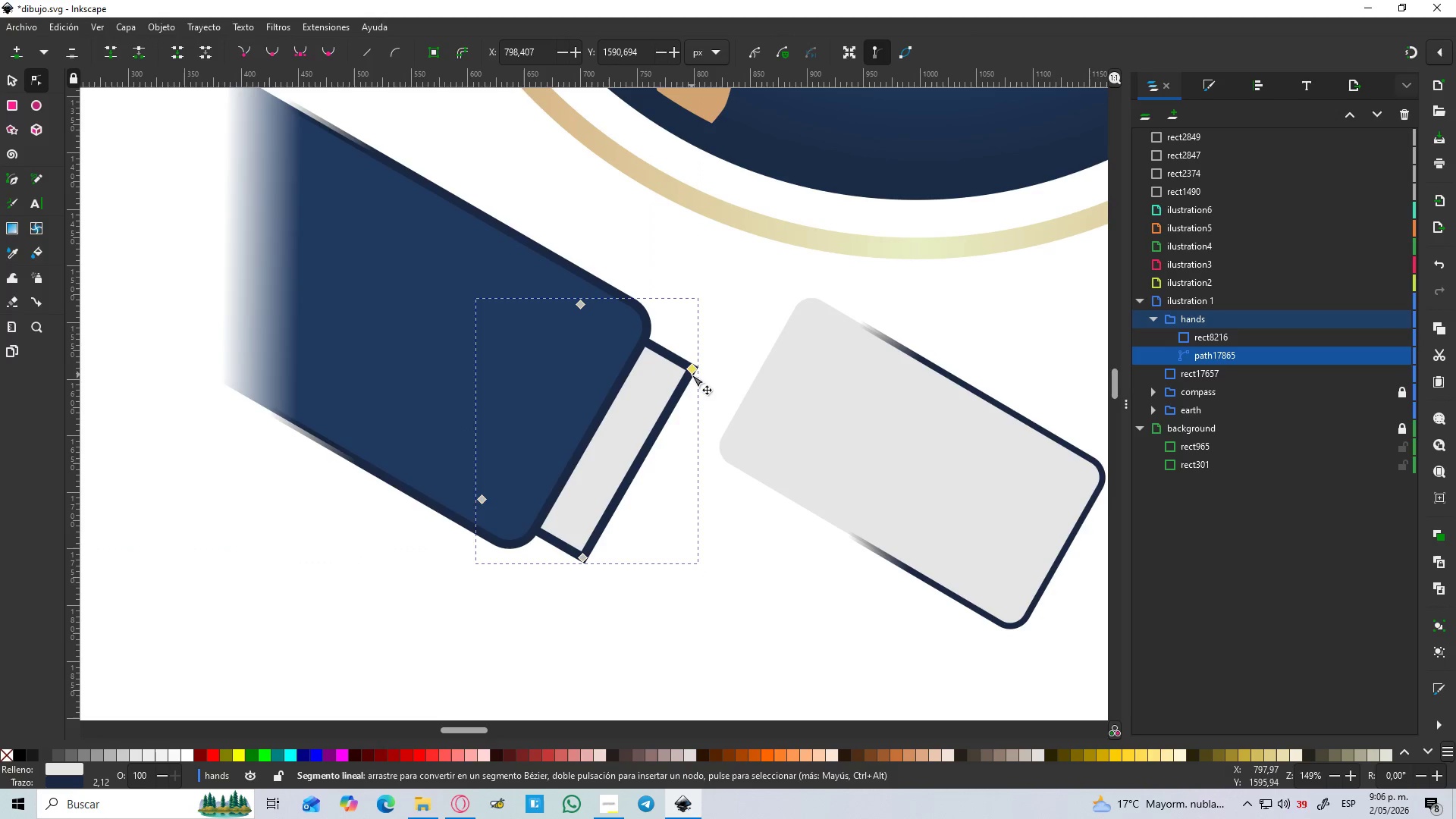 
scroll: coordinate [692, 372], scroll_direction: up, amount: 2.0
 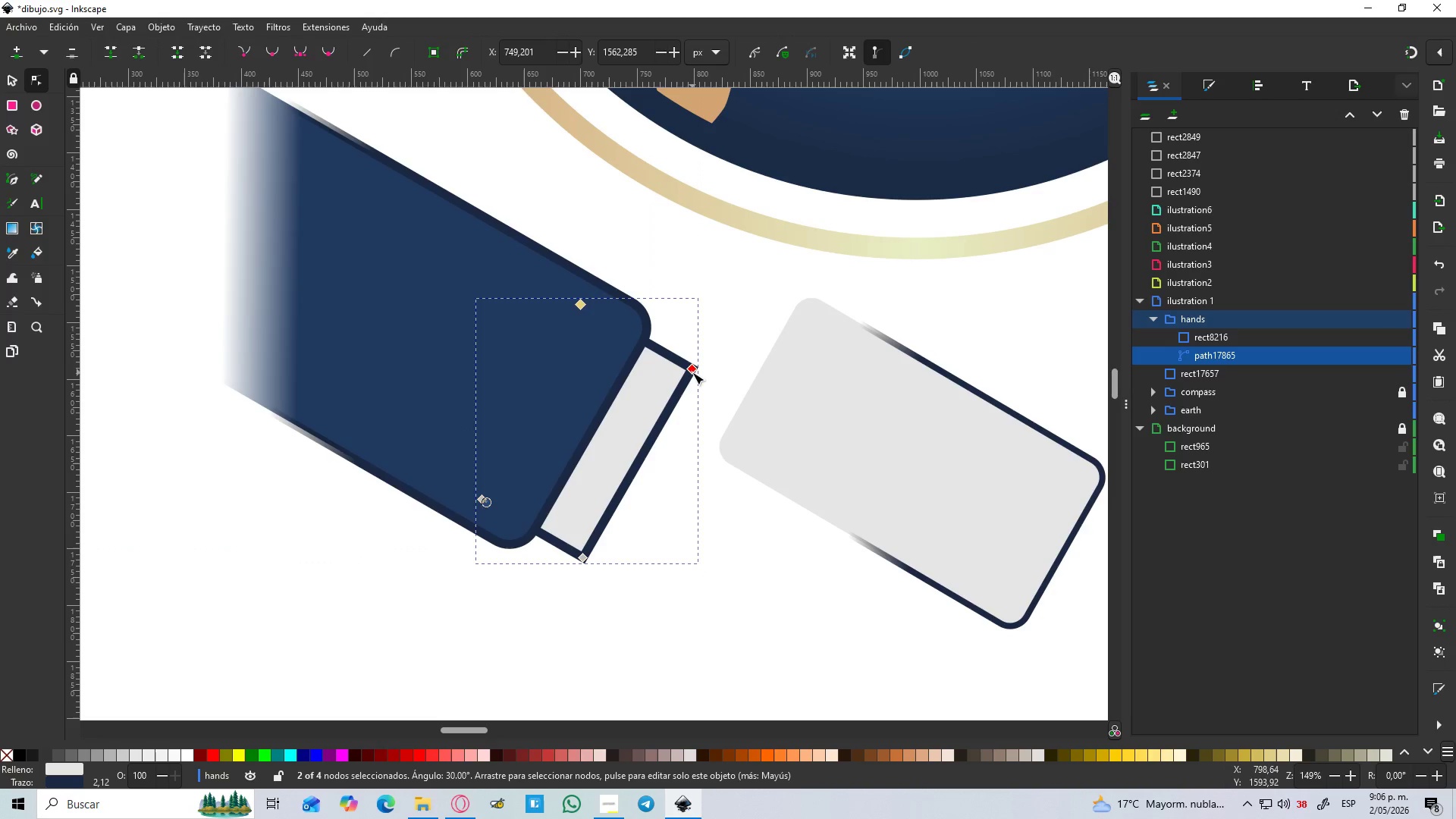 
left_click([691, 369])
 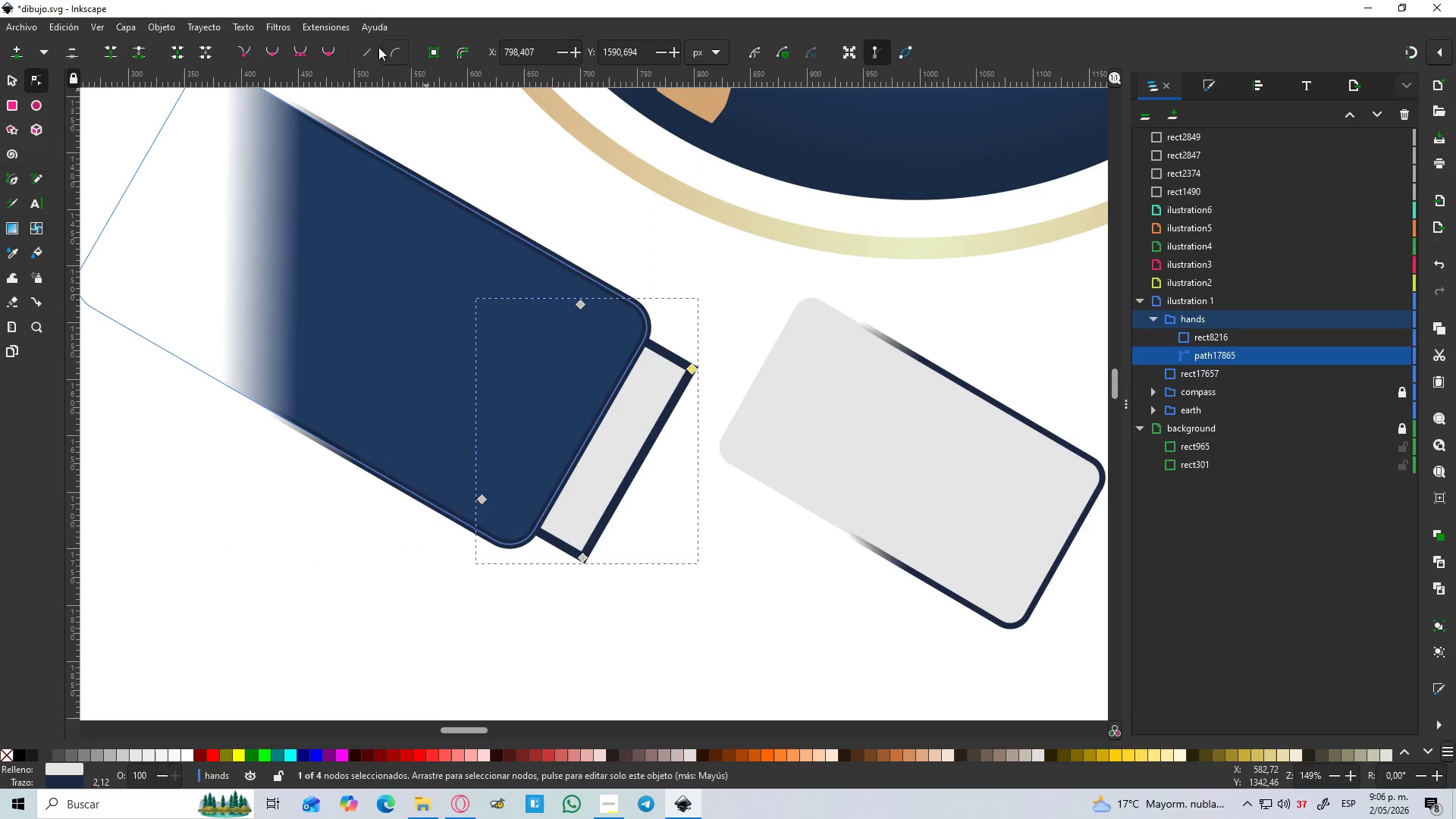 
left_click([331, 51])
 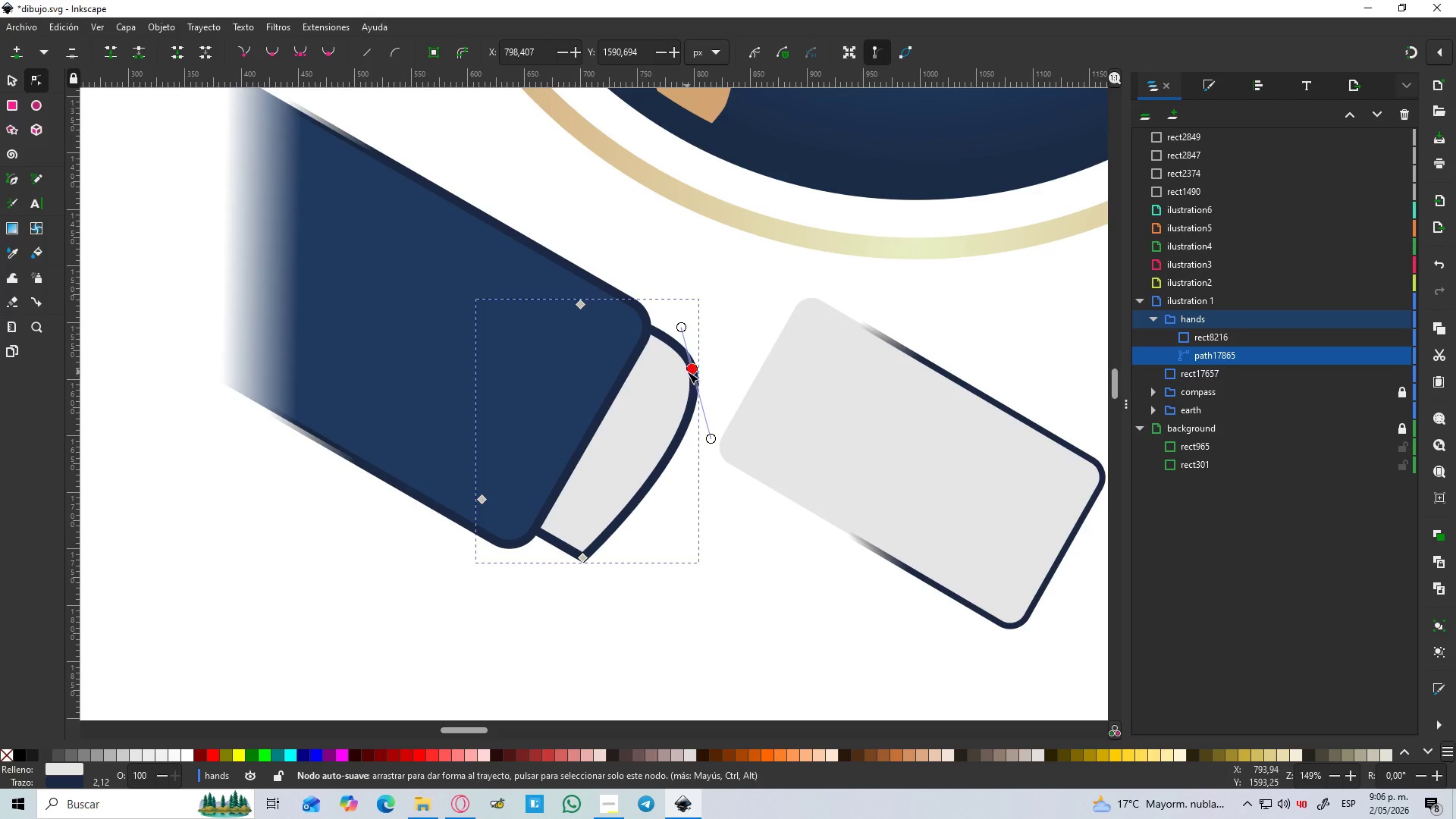 
left_click_drag(start_coordinate=[689, 371], to_coordinate=[667, 372])
 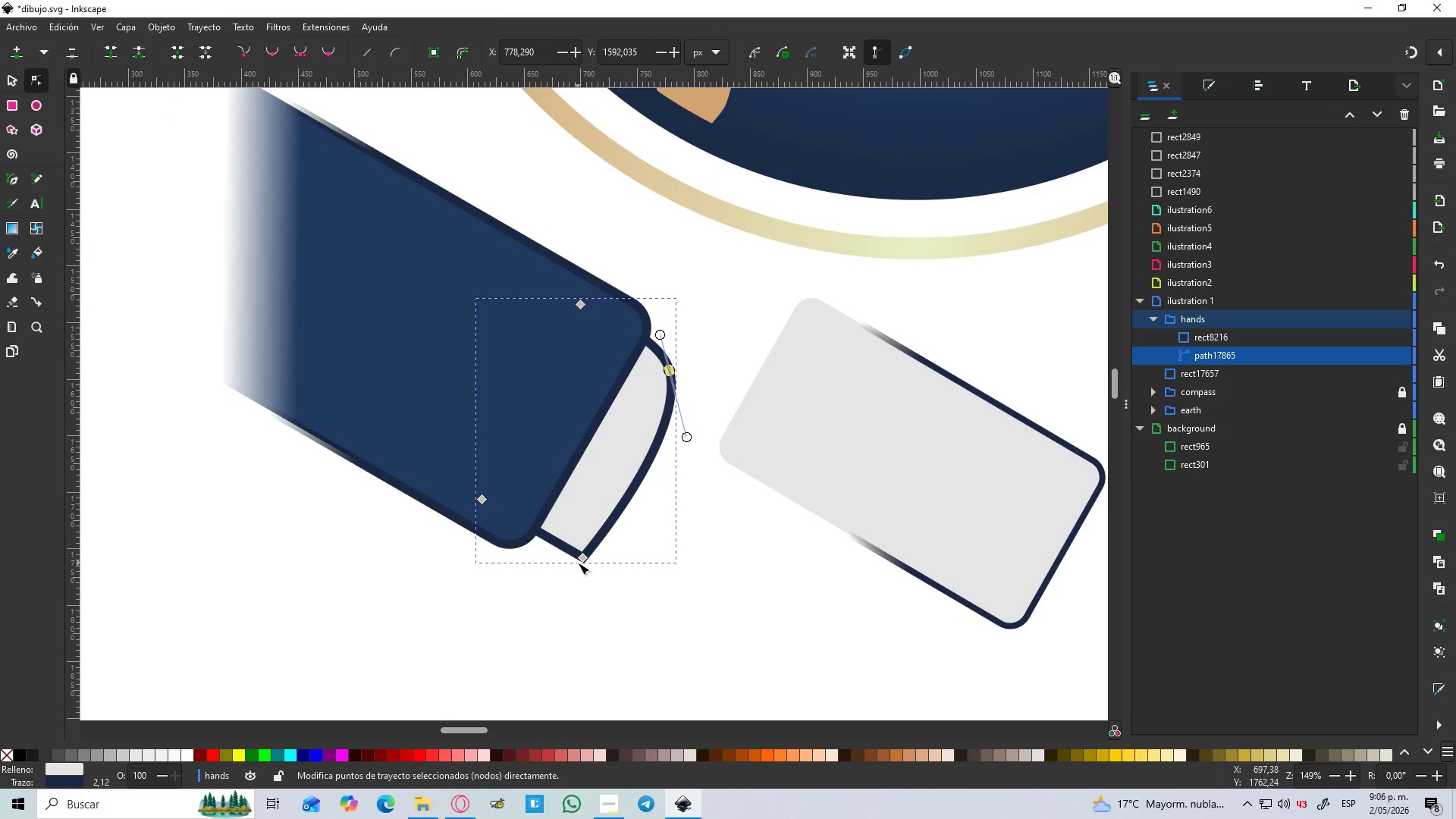 
left_click([582, 559])
 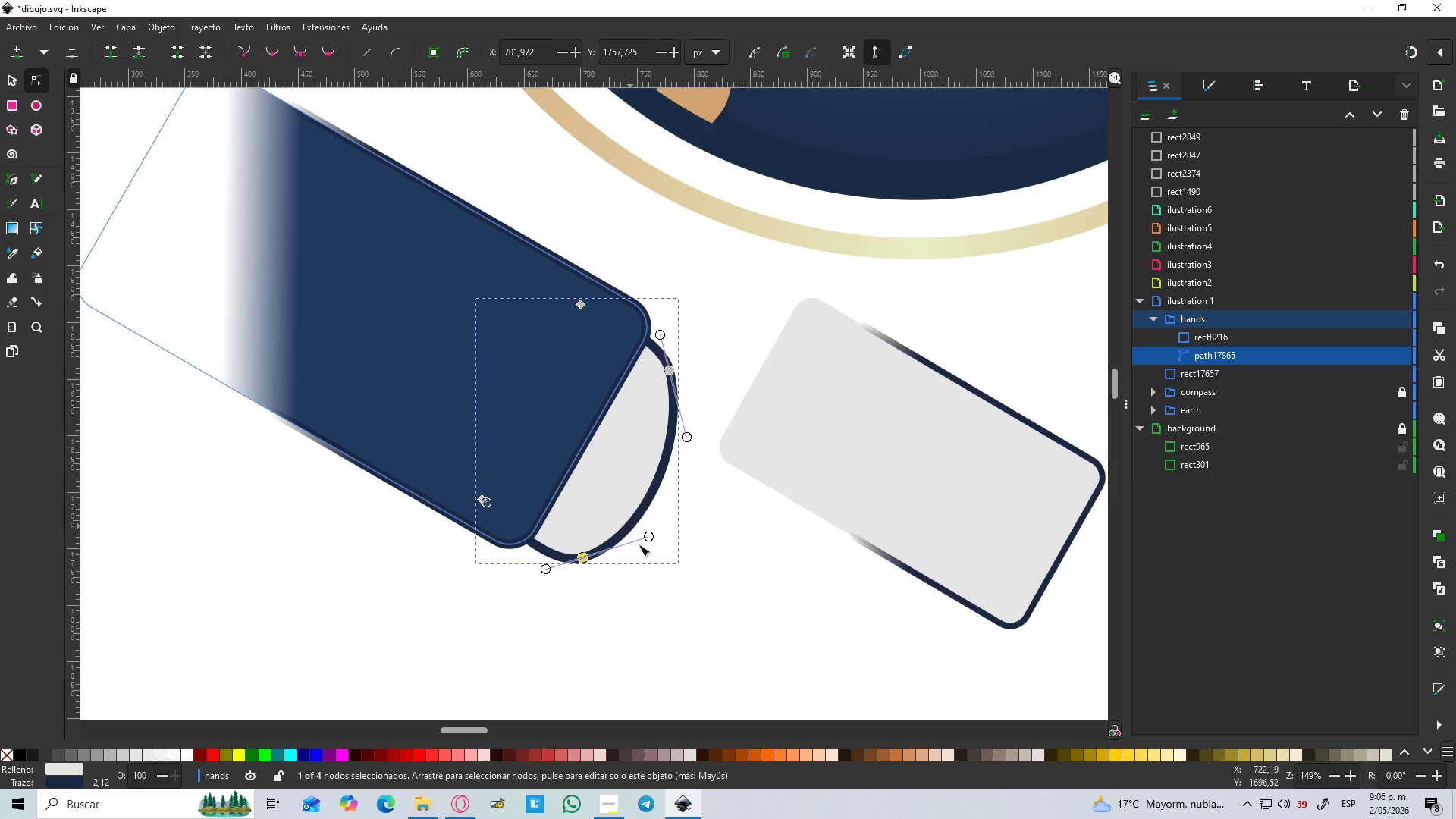 
left_click_drag(start_coordinate=[577, 557], to_coordinate=[576, 544])
 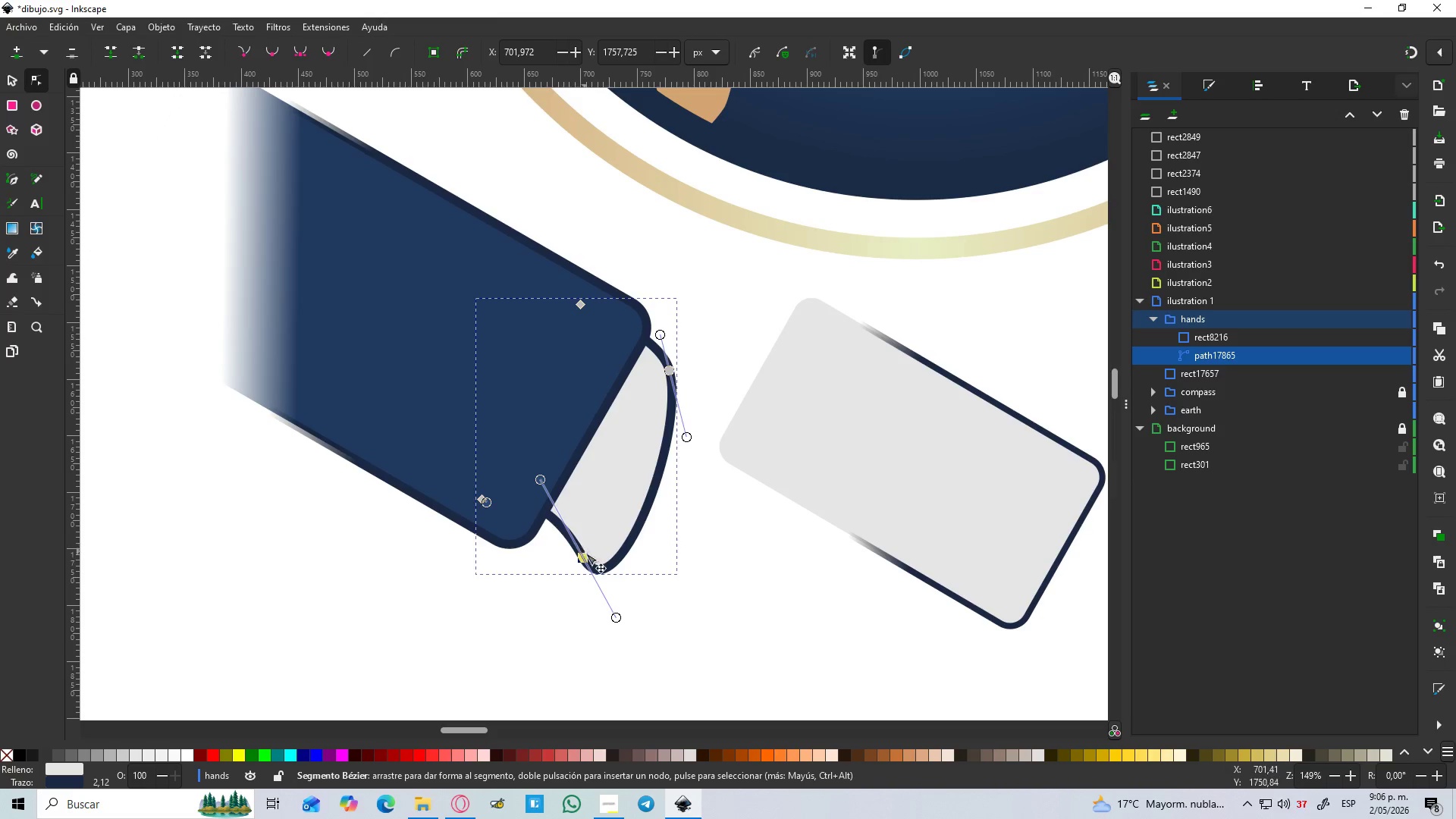 
key(Control+Z)
 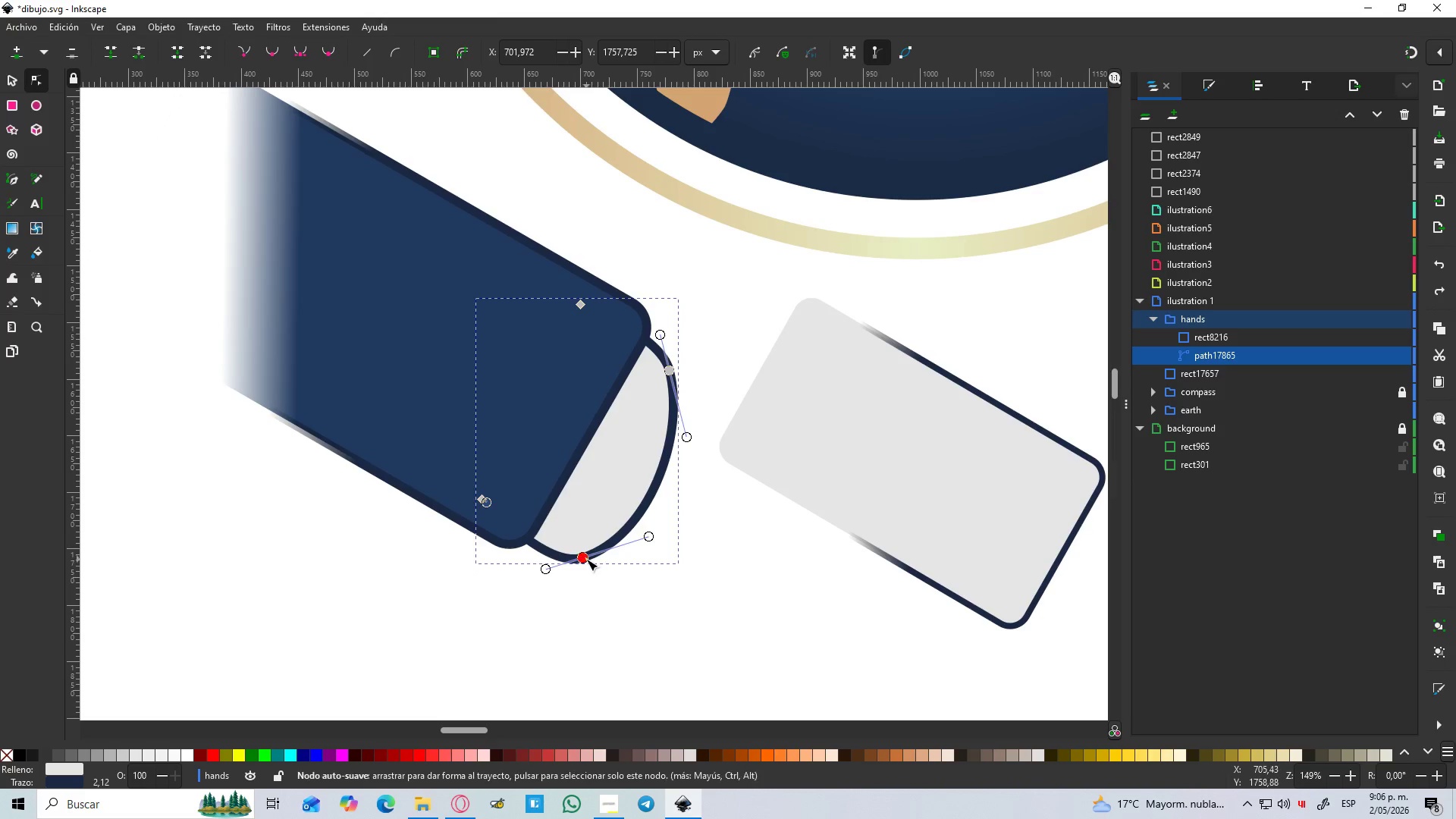 
left_click_drag(start_coordinate=[583, 558], to_coordinate=[573, 541])
 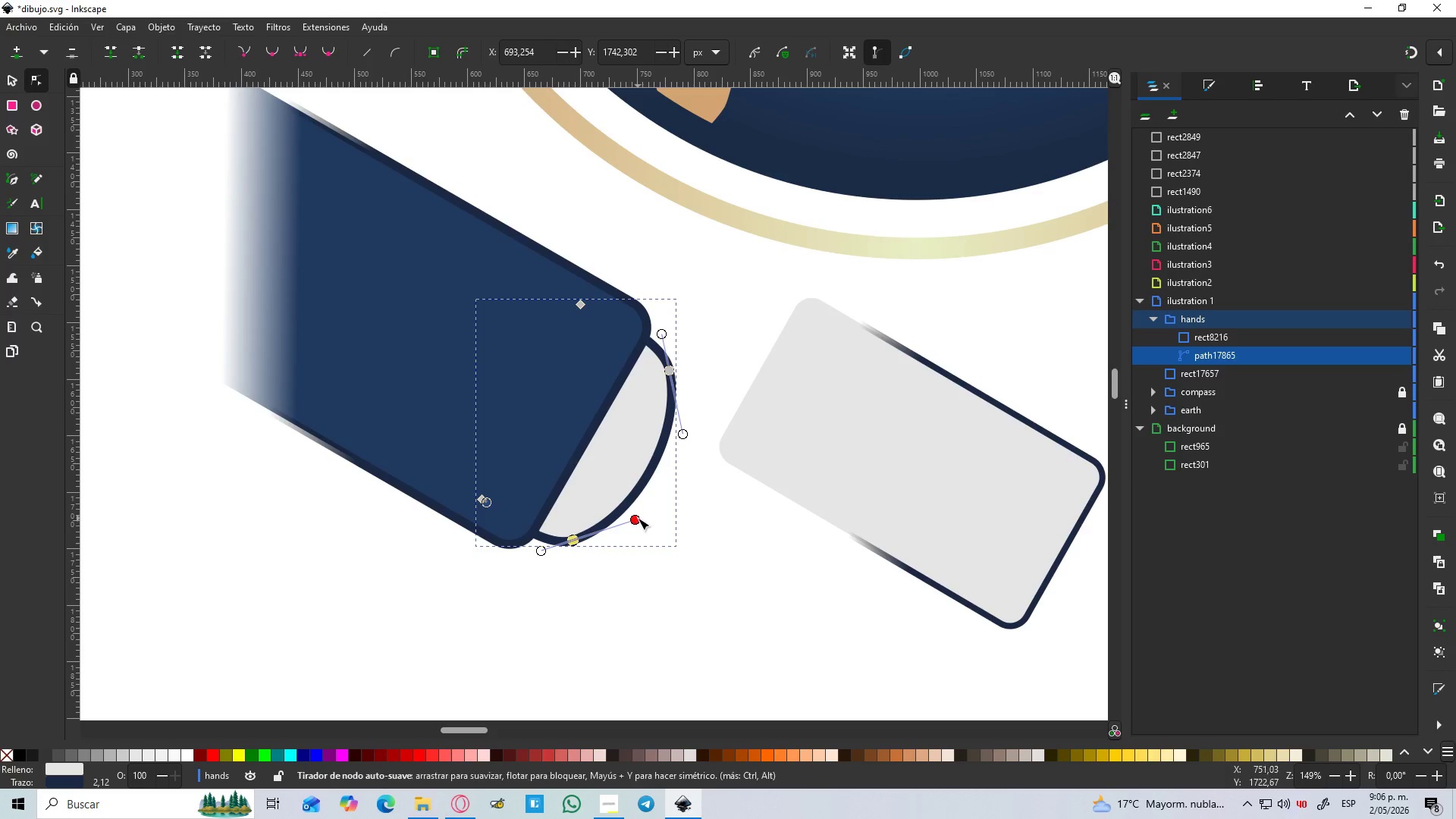 
left_click_drag(start_coordinate=[635, 519], to_coordinate=[607, 499])
 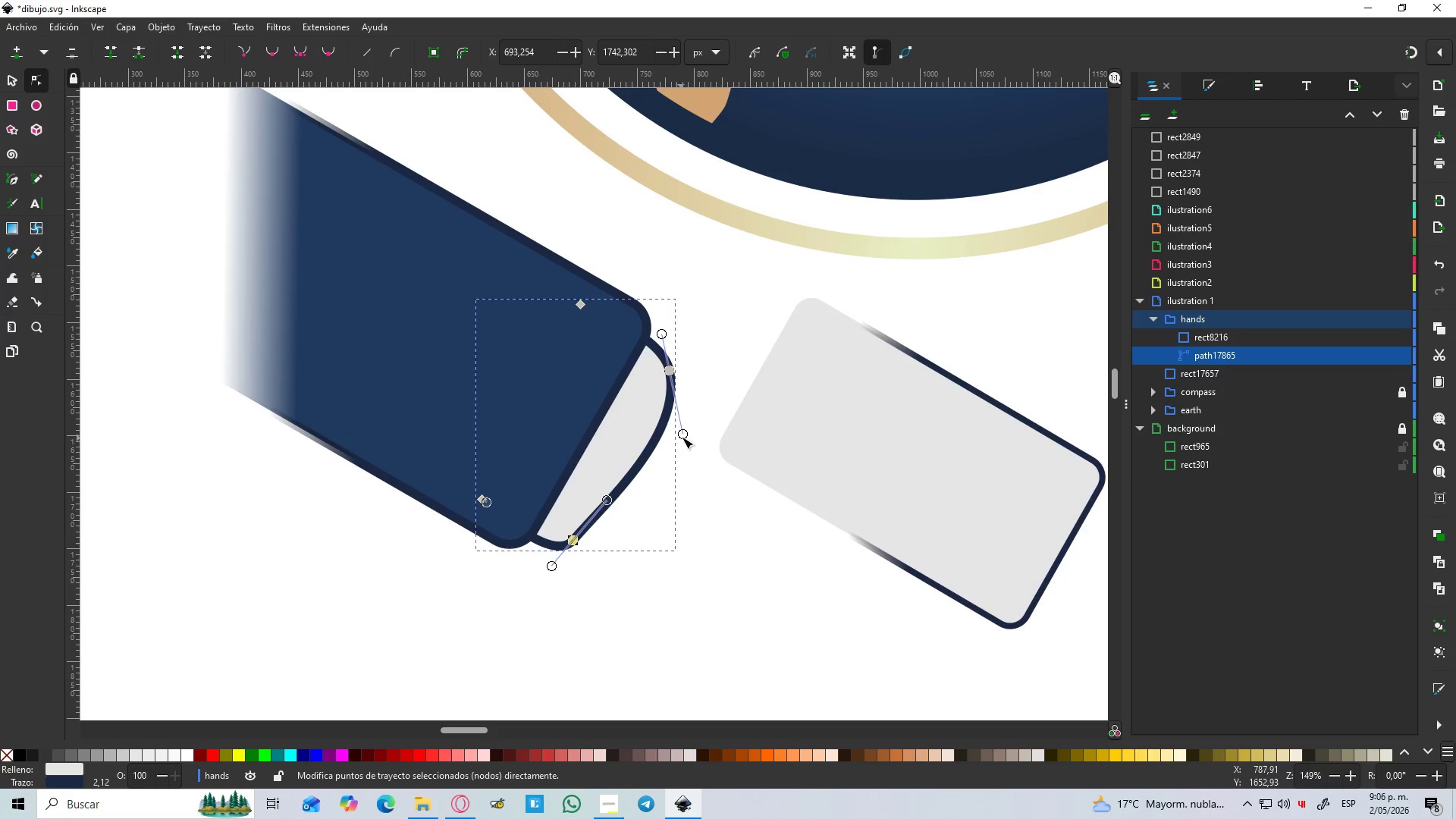 
left_click_drag(start_coordinate=[683, 435], to_coordinate=[648, 435])
 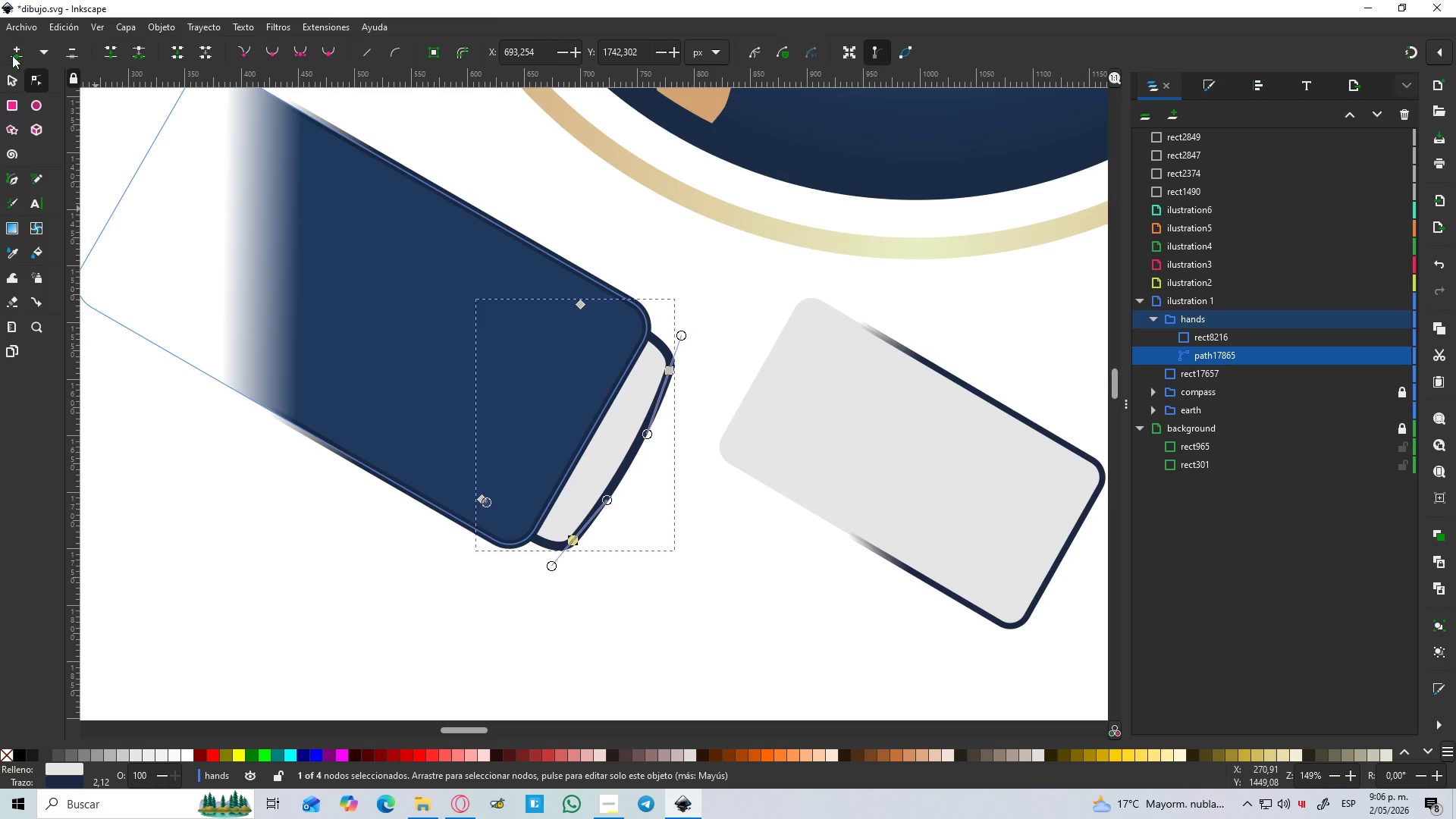 
left_click([8, 75])
 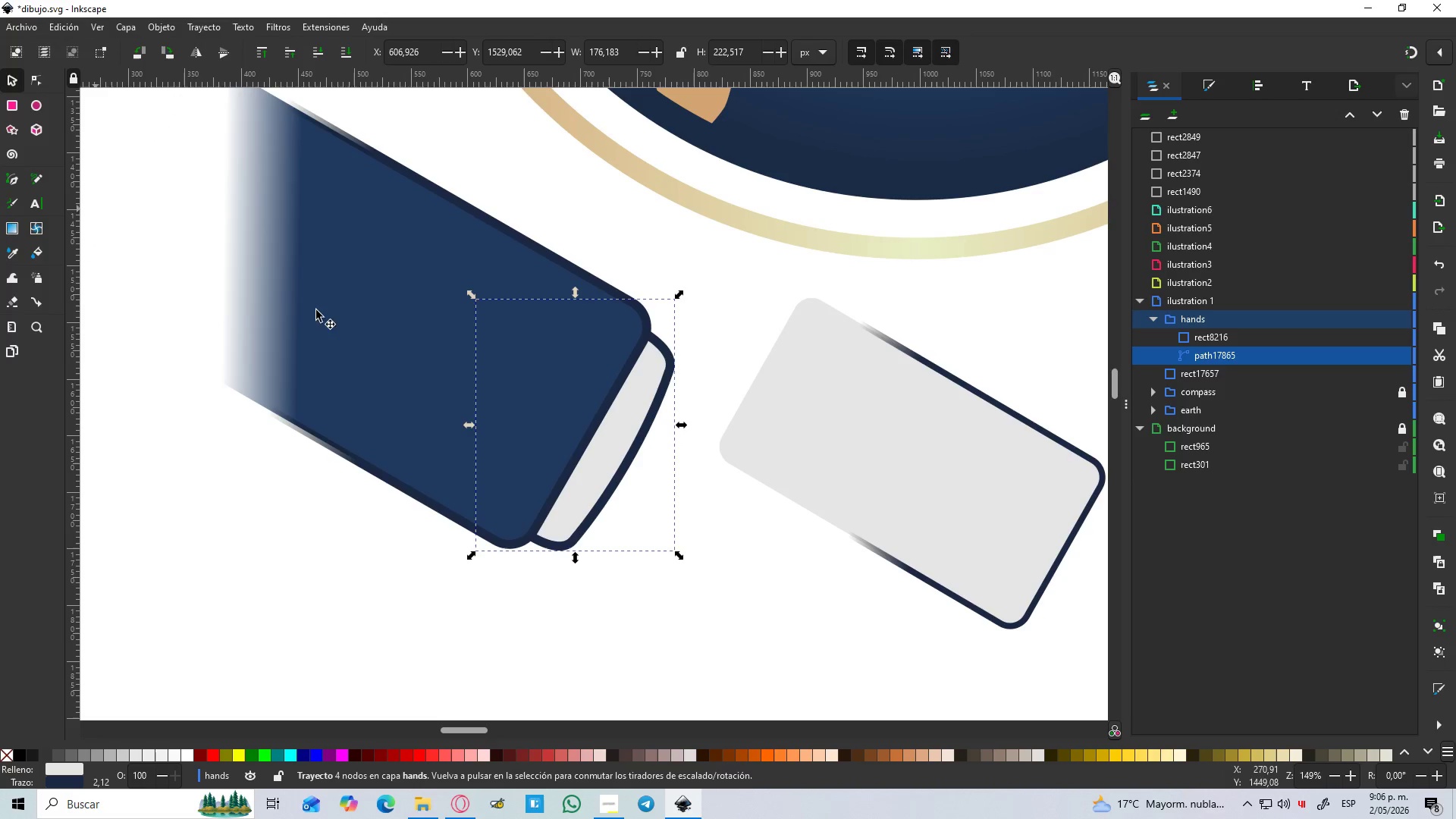 
hold_key(key=ControlLeft, duration=0.53)
scroll: coordinate [508, 426], scroll_direction: down, amount: 2.0
 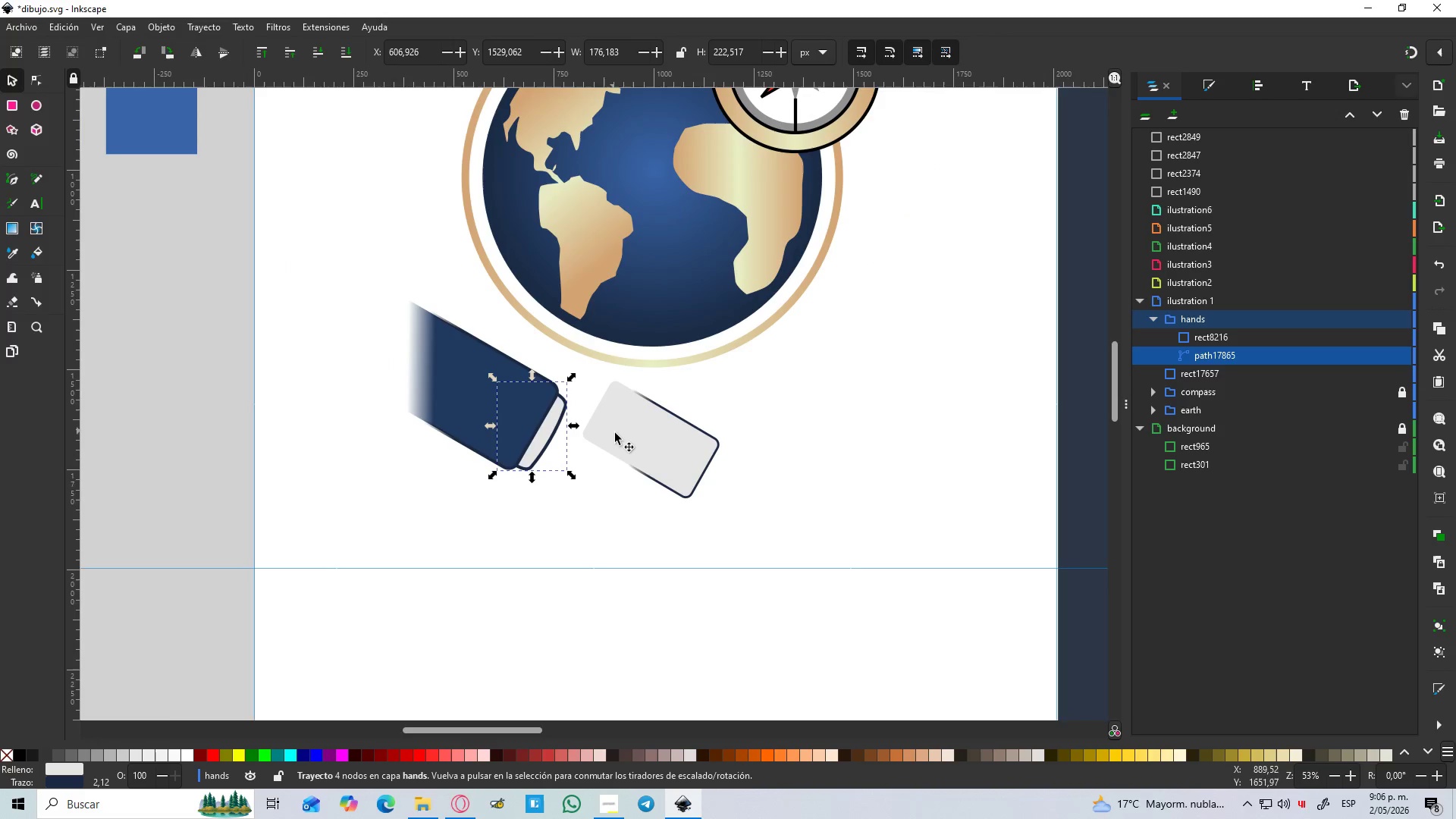 
left_click([622, 437])
 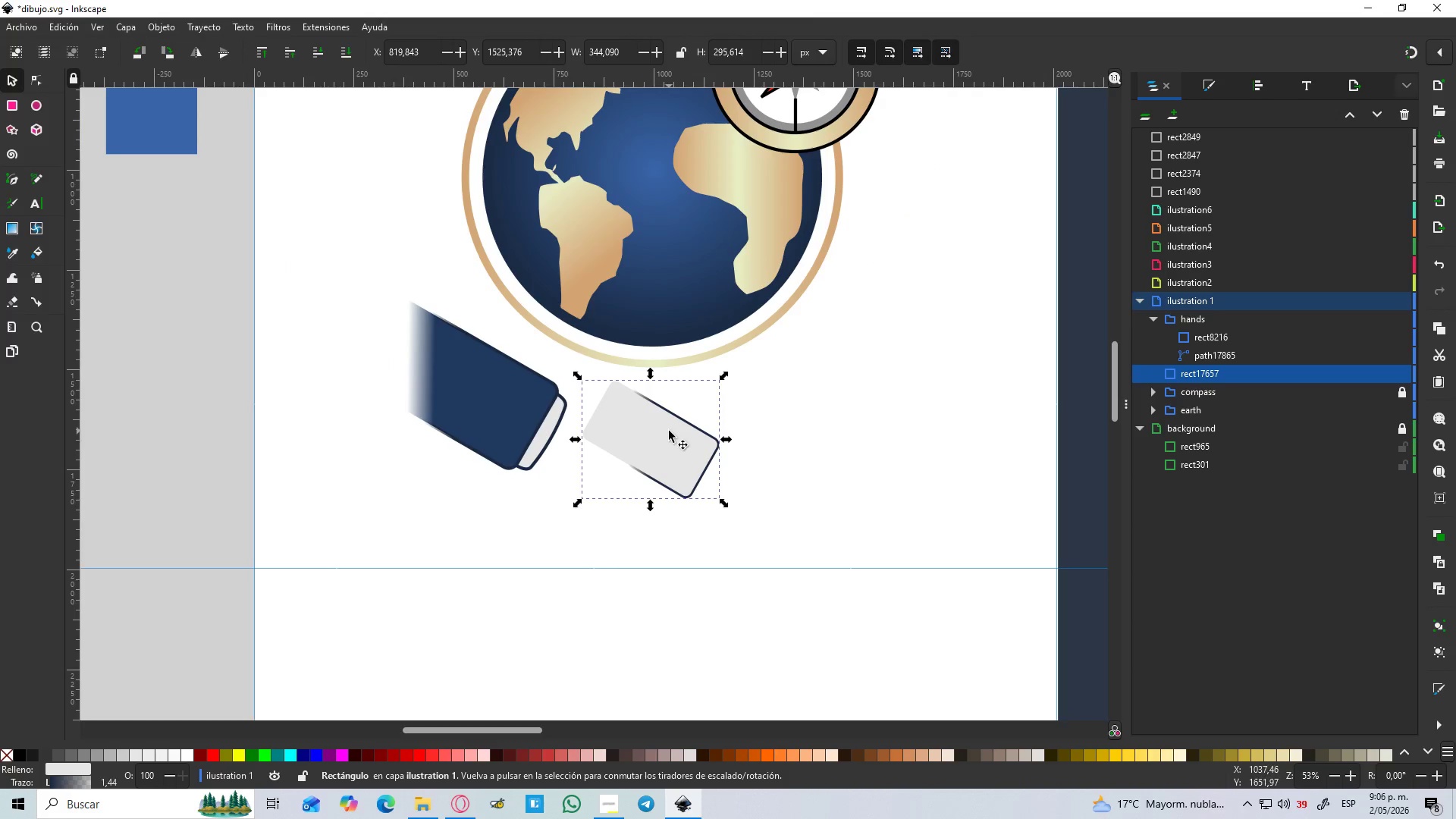 
key(Delete)
 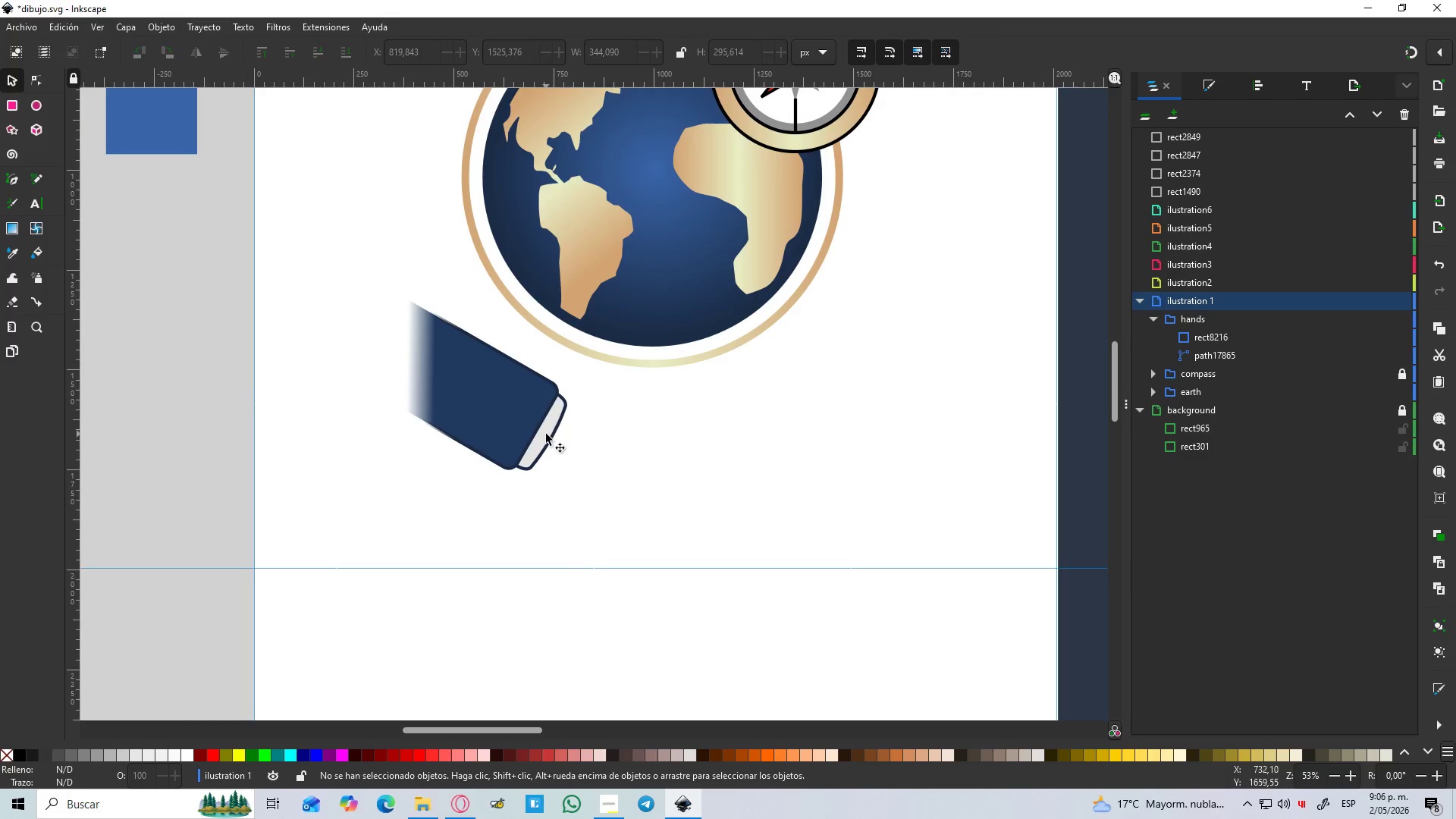 
left_click_drag(start_coordinate=[543, 434], to_coordinate=[549, 438])
 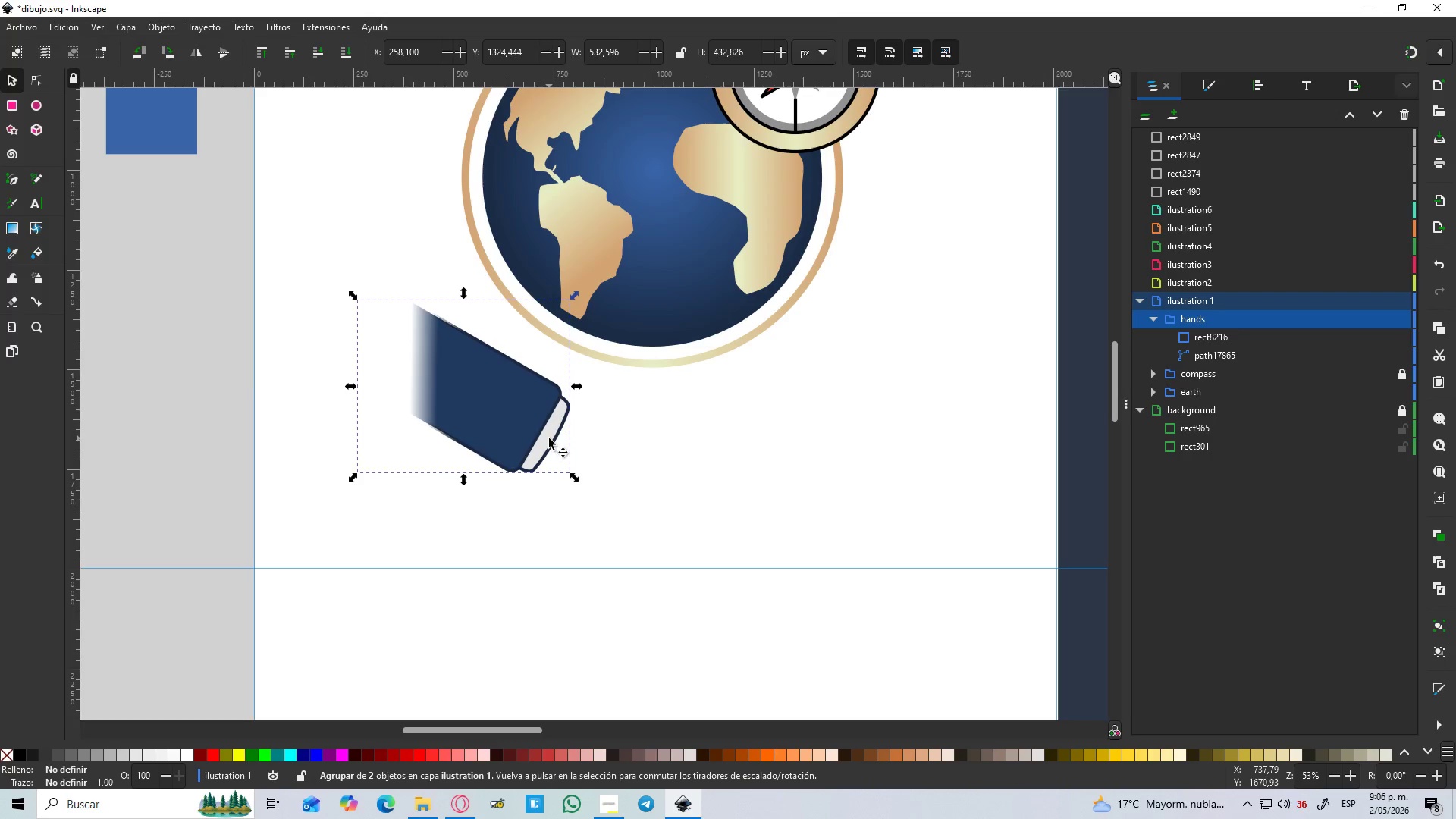 
double_click([549, 438])
 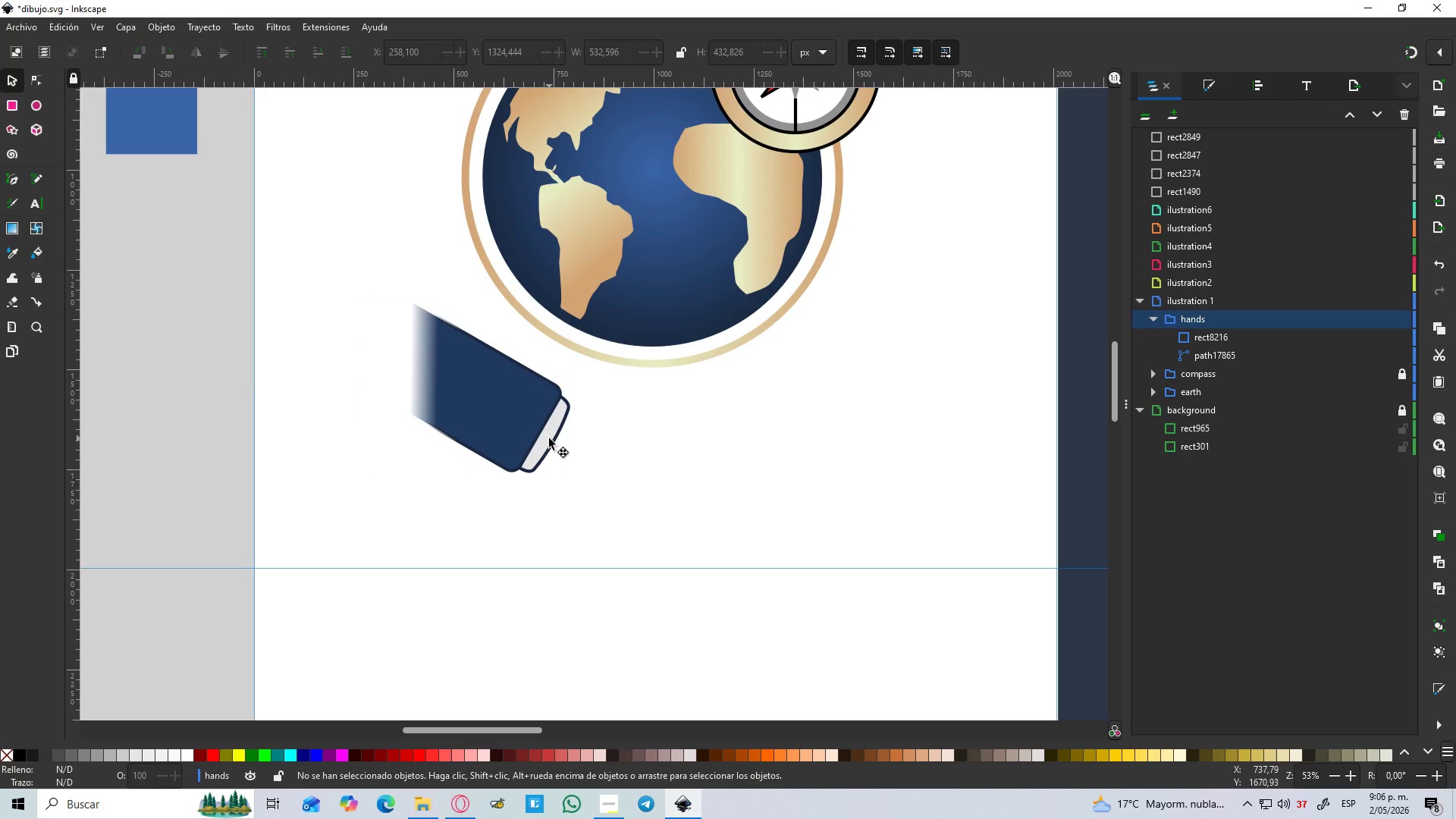 
triple_click([549, 438])
 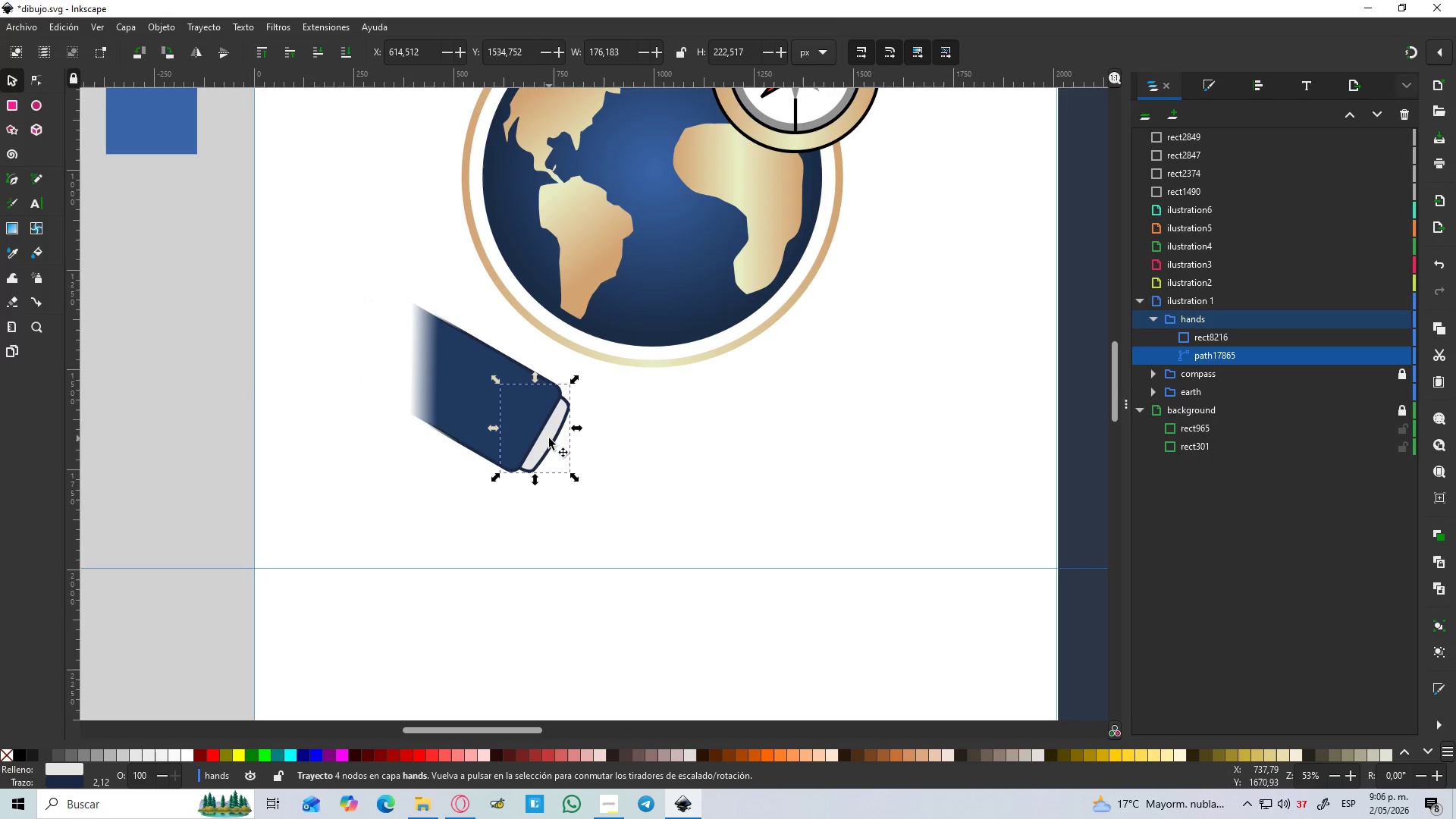 
left_click_drag(start_coordinate=[549, 438], to_coordinate=[557, 443])
 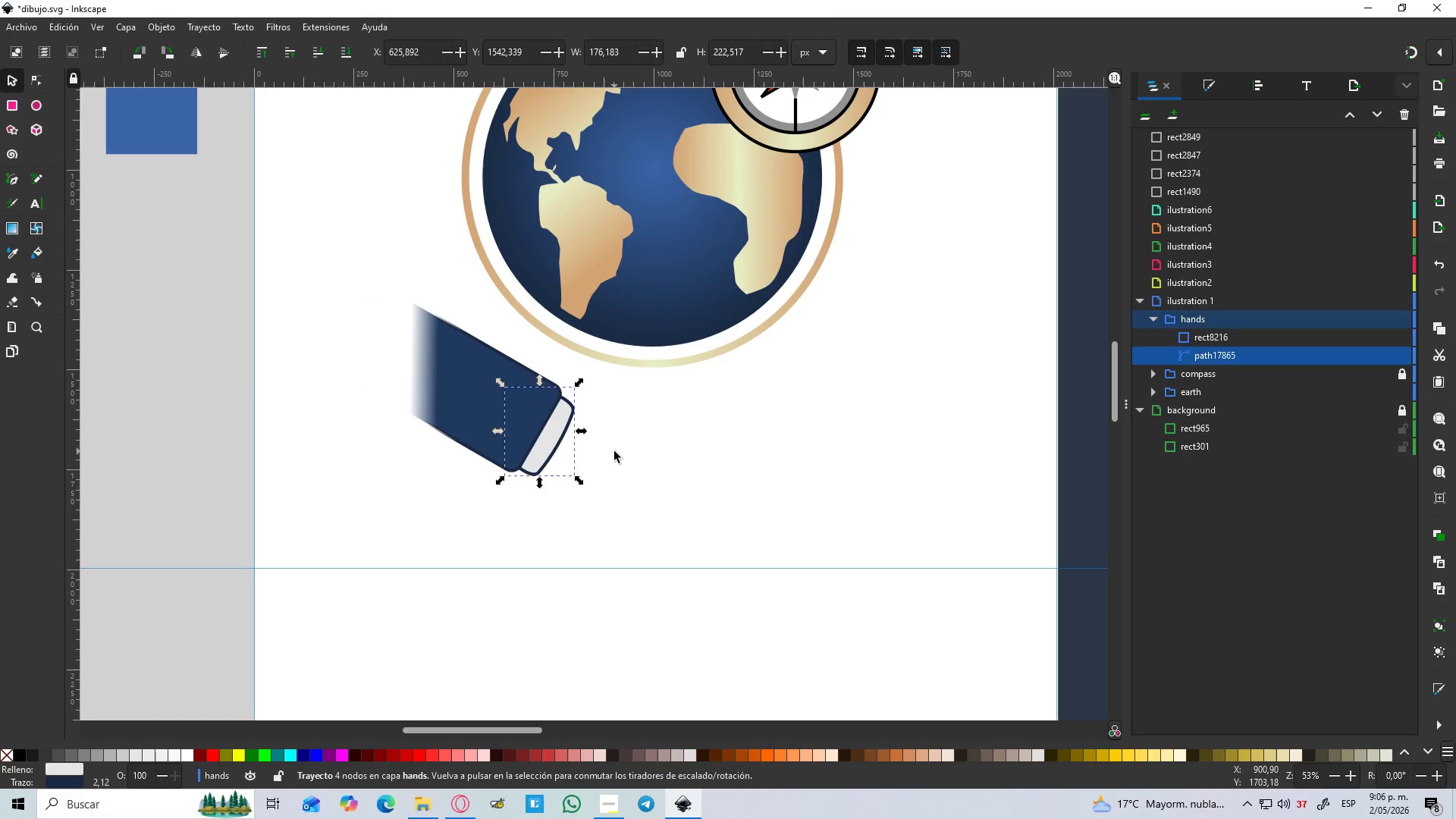 
hold_key(key=ControlLeft, duration=1.33)
scroll: coordinate [623, 451], scroll_direction: down, amount: 4.0
 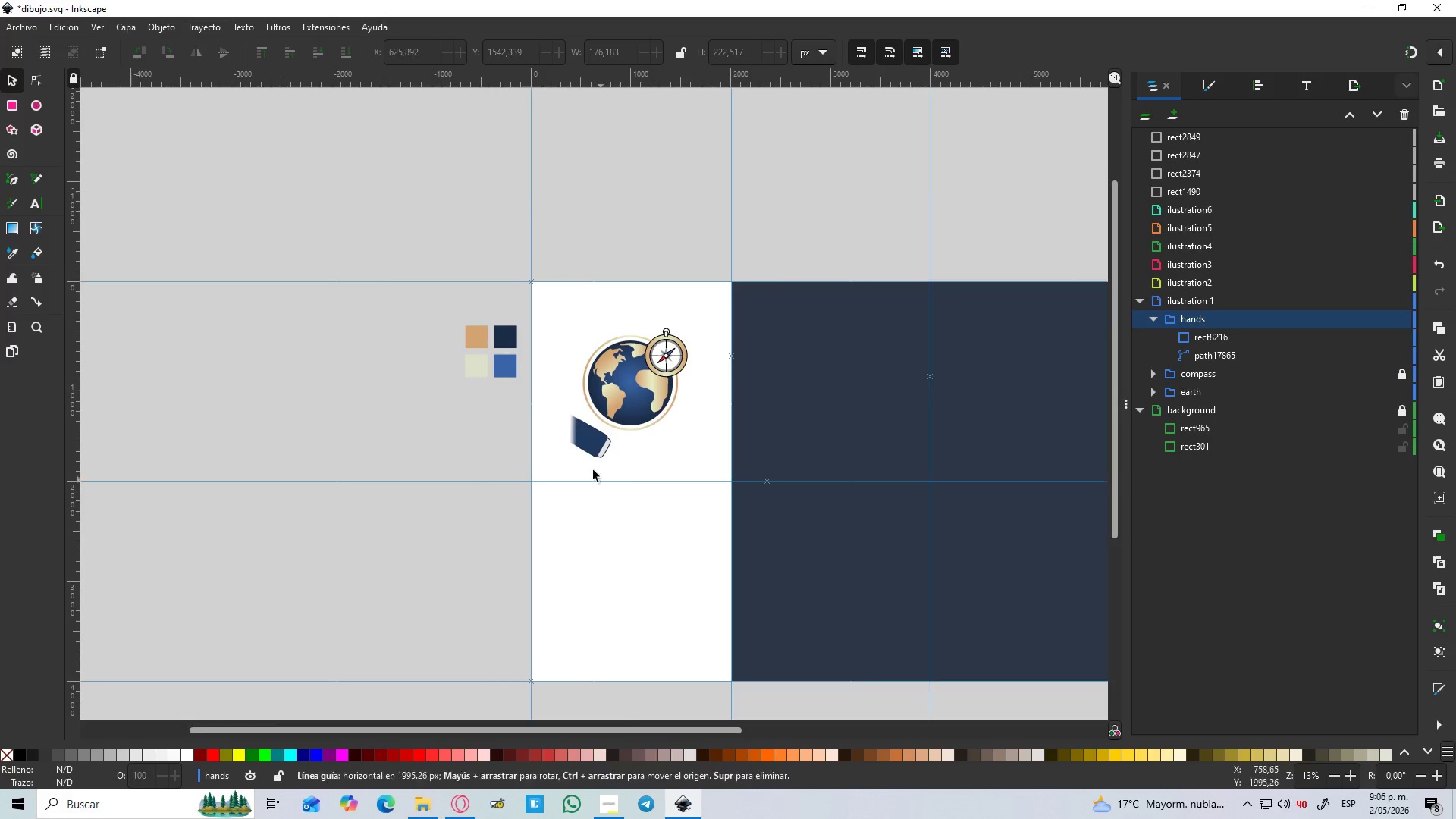 
scroll: coordinate [590, 460], scroll_direction: up, amount: 4.0
 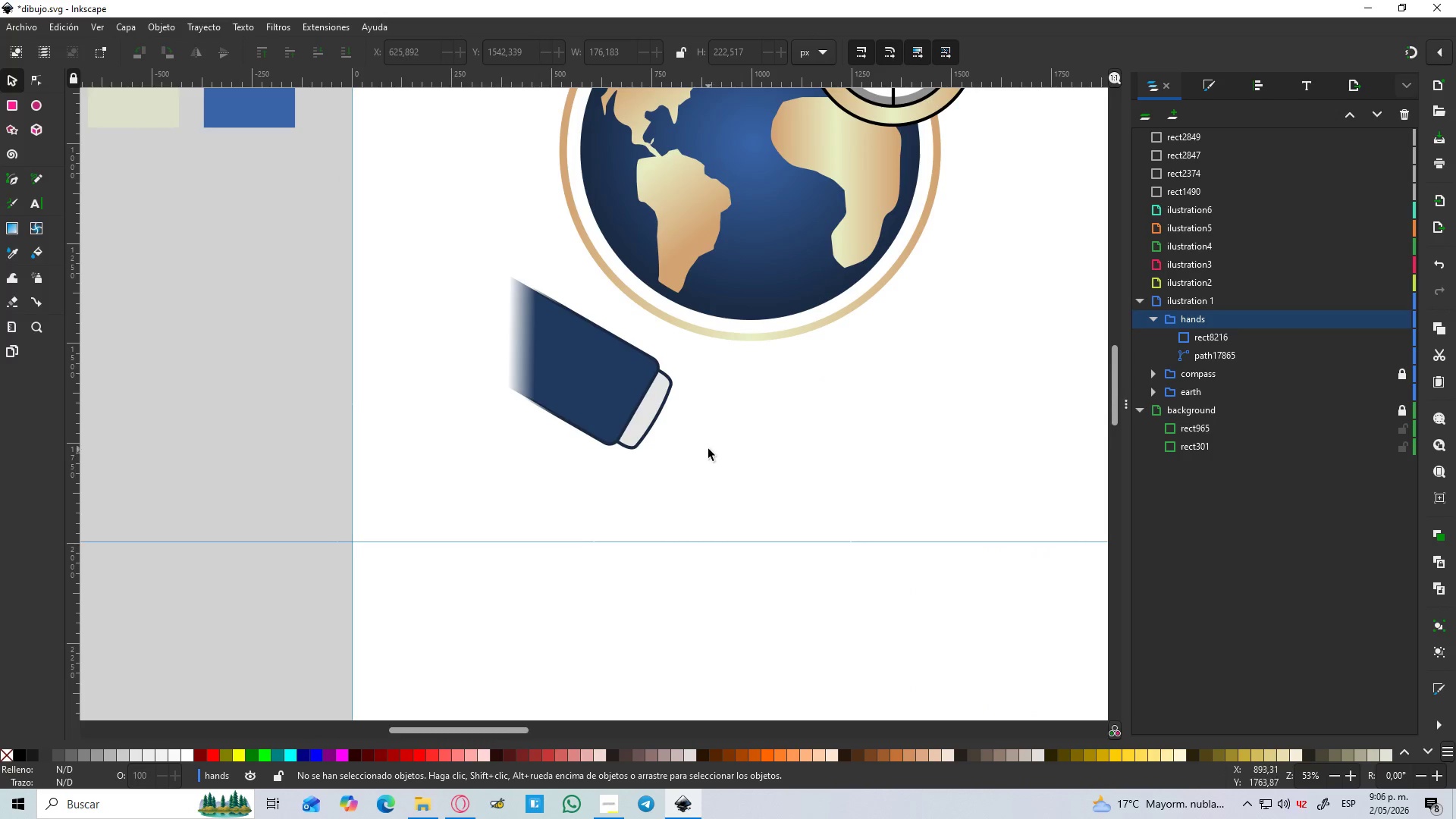 
hold_key(key=ControlLeft, duration=0.7)
scroll: coordinate [592, 348], scroll_direction: up, amount: 3.0
 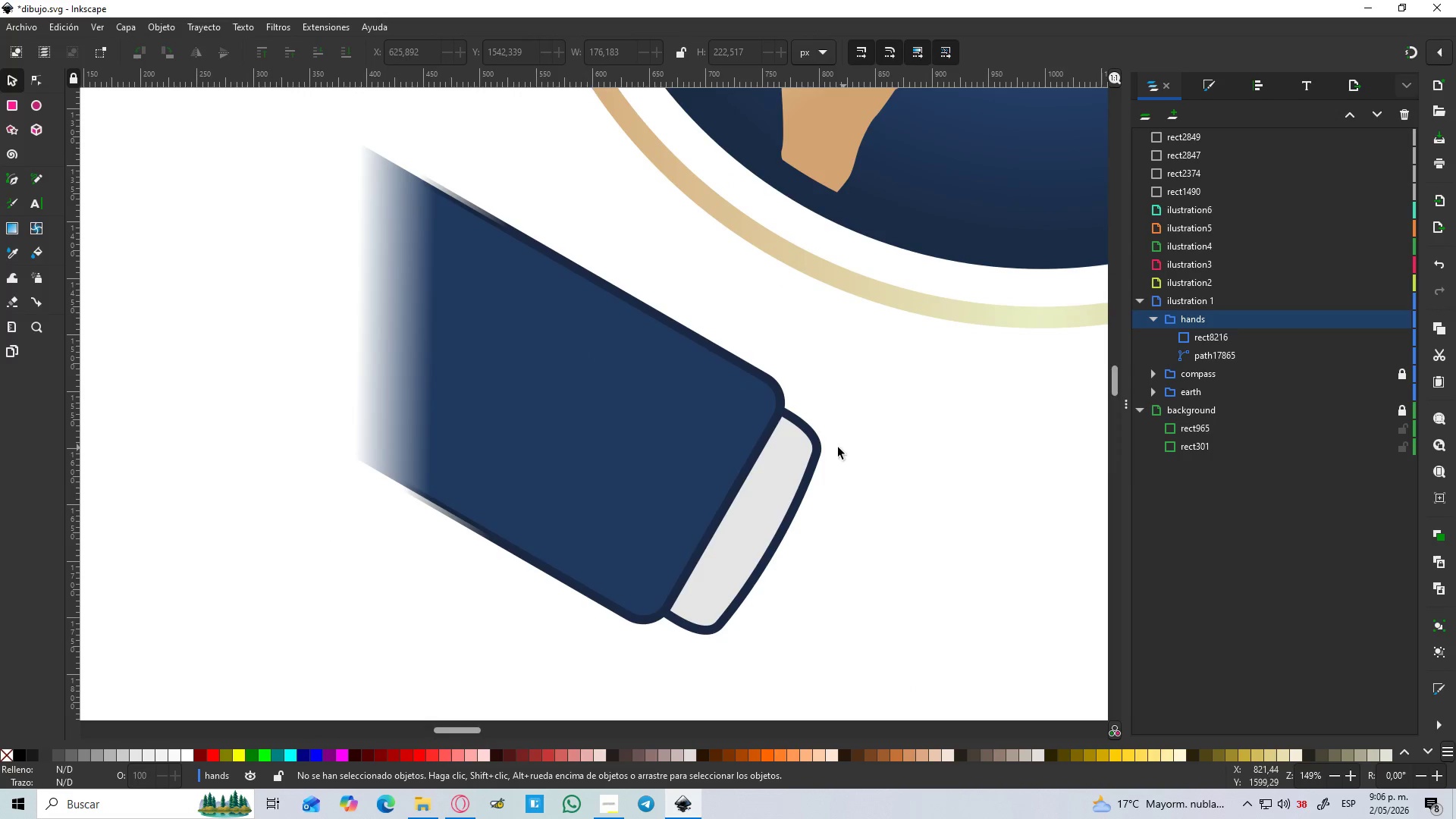 
key(B)
 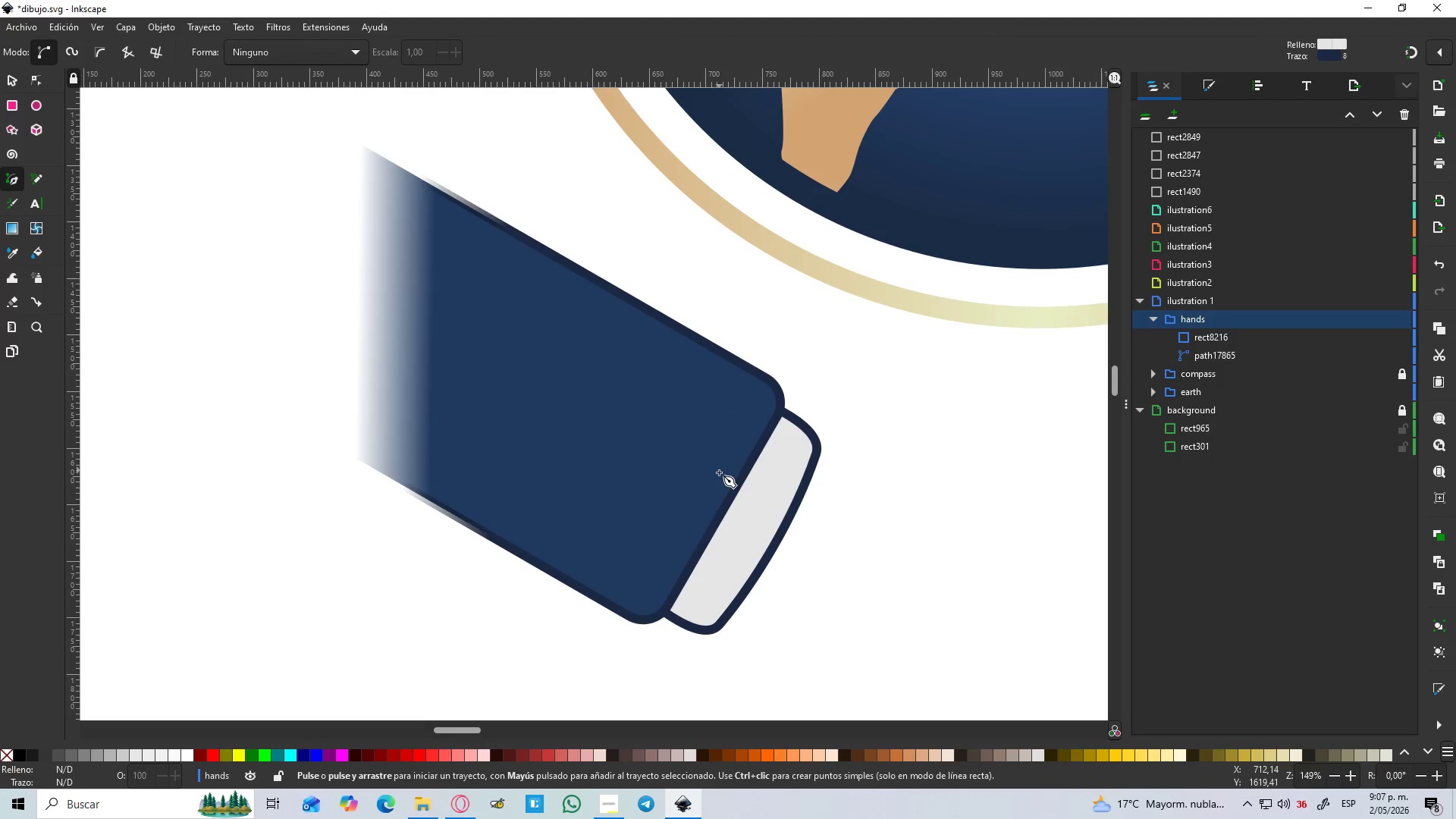 
left_click_drag(start_coordinate=[717, 482], to_coordinate=[717, 472])
 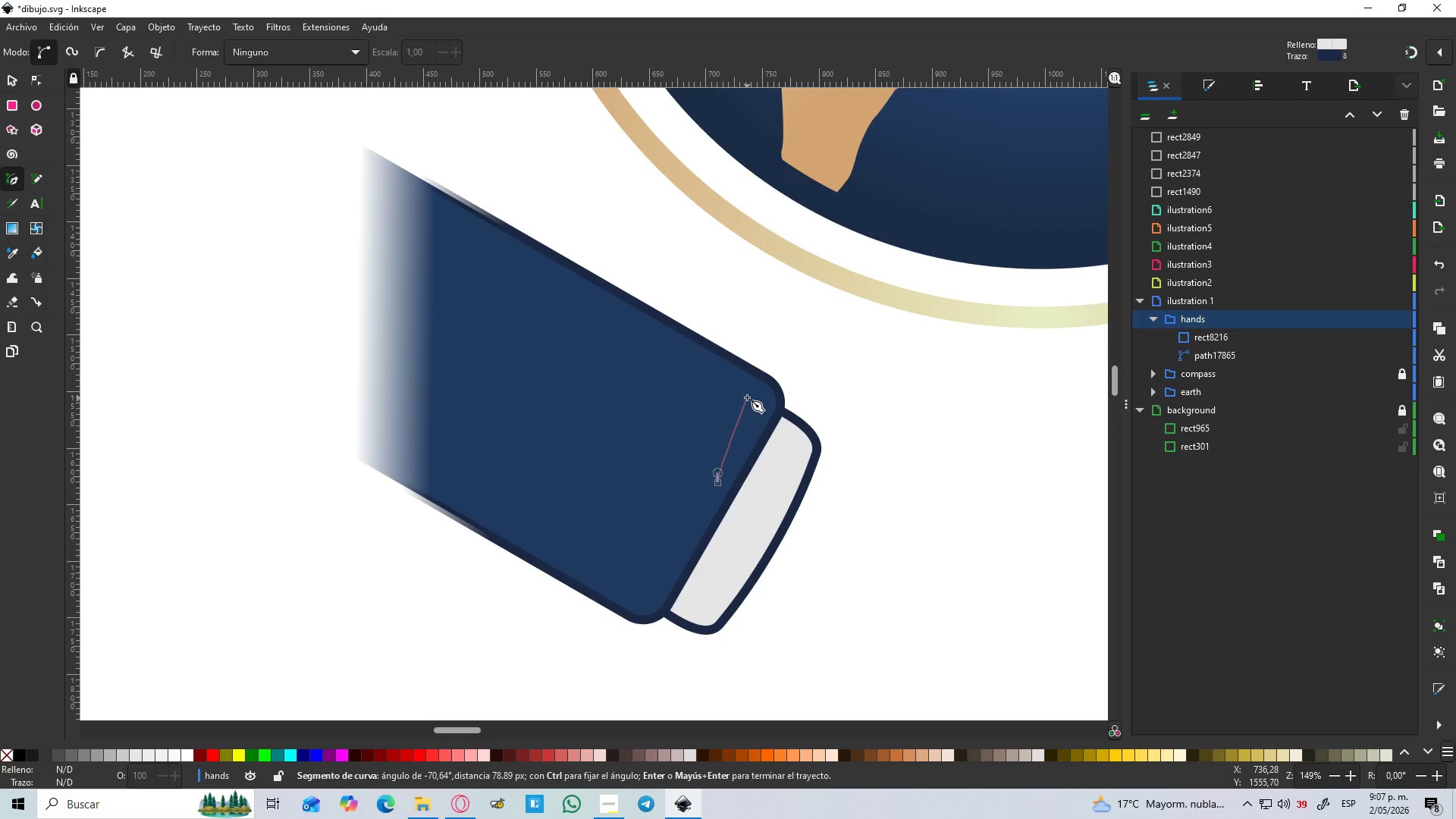 
left_click([751, 393])
 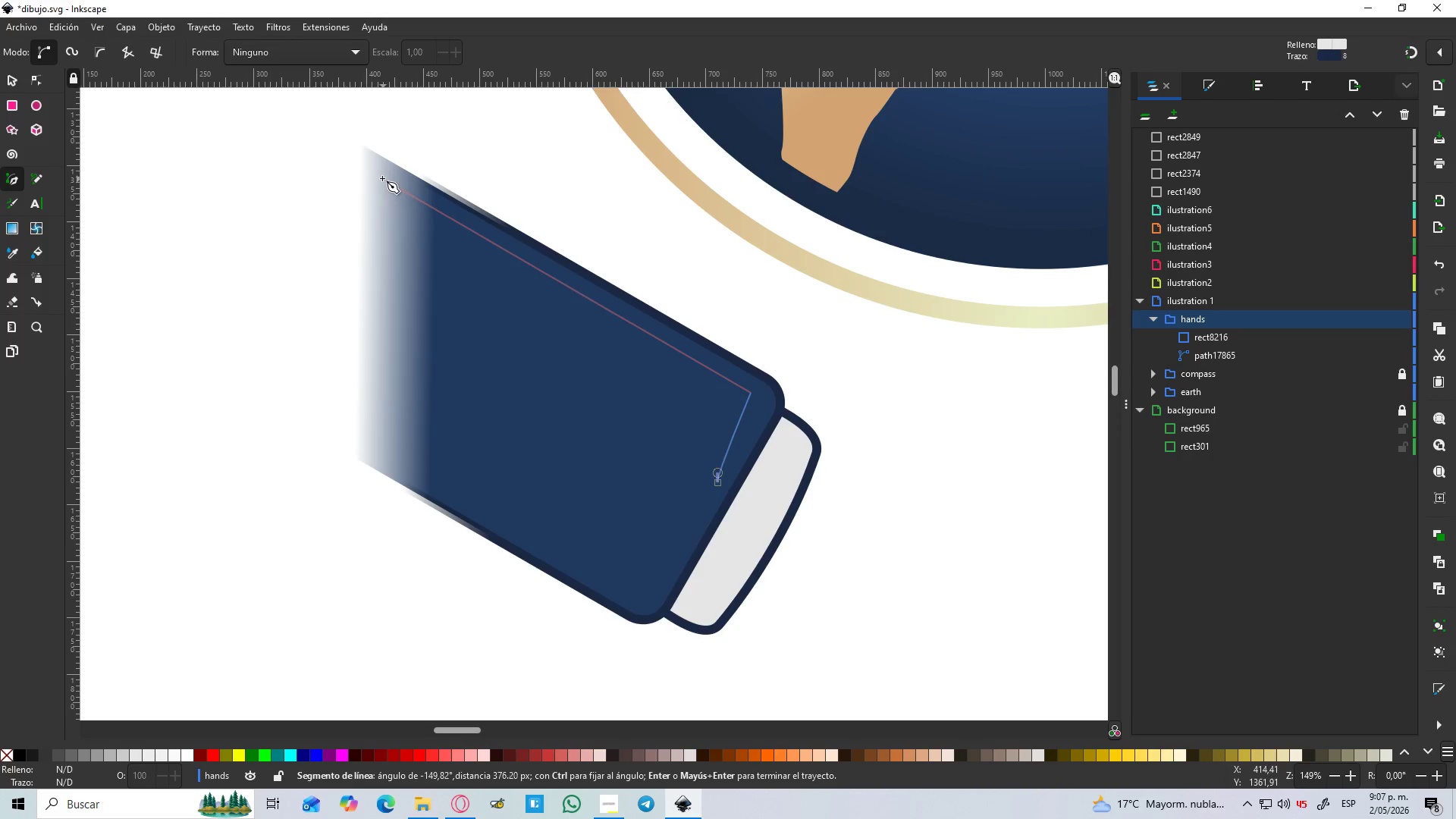 
left_click([380, 174])
 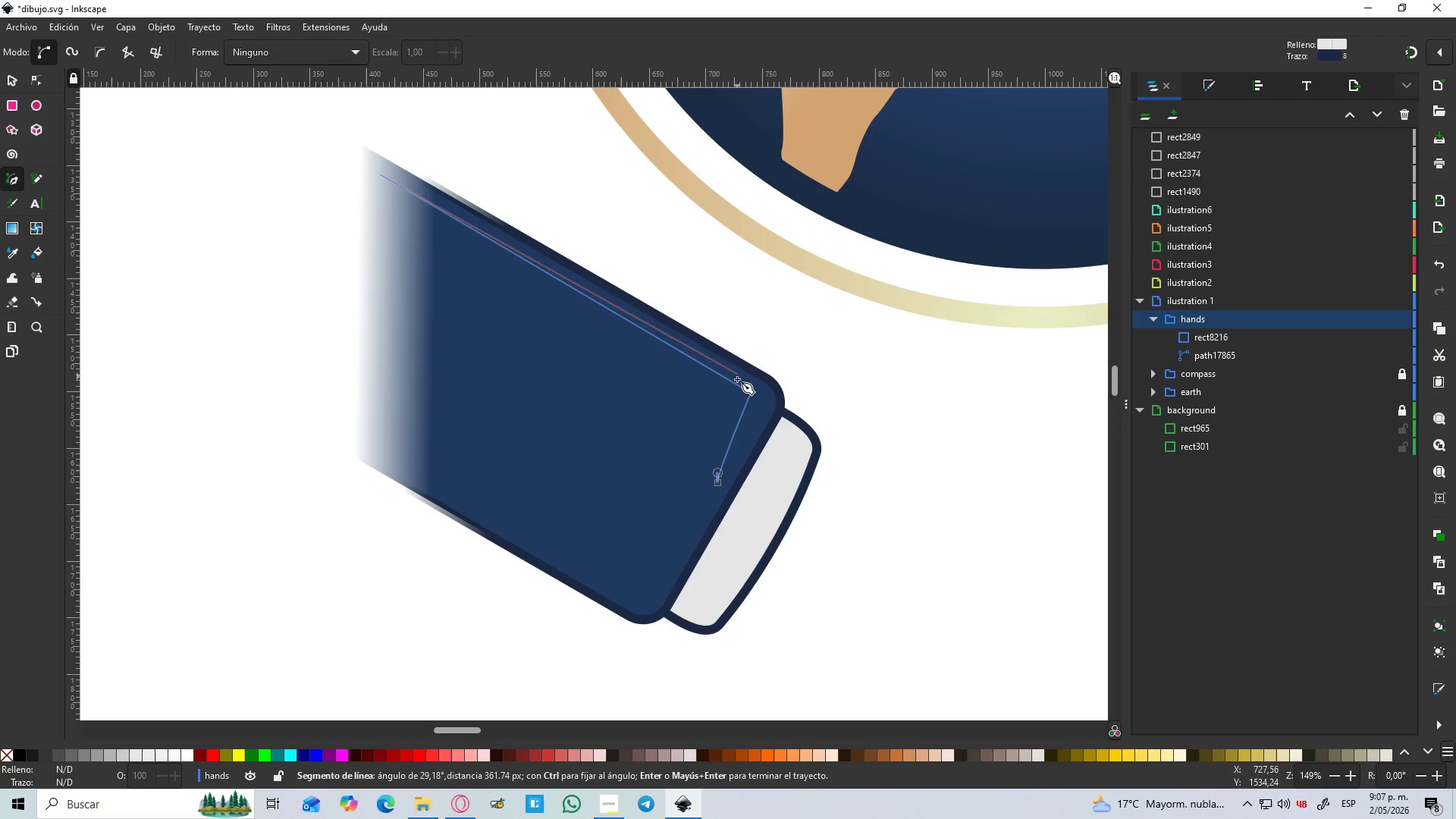 
key(Control+Z)
 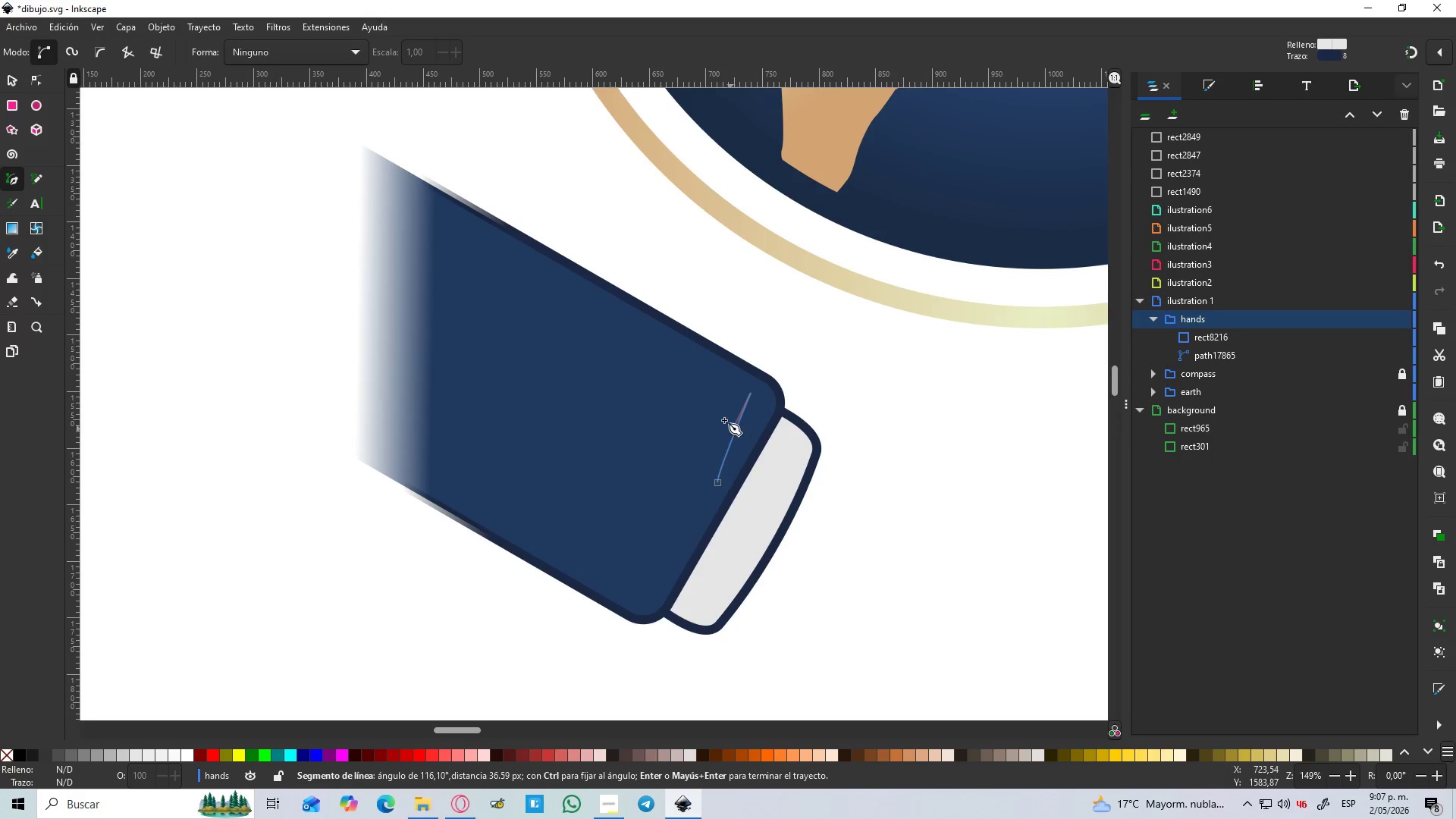 
key(Control+Z)
 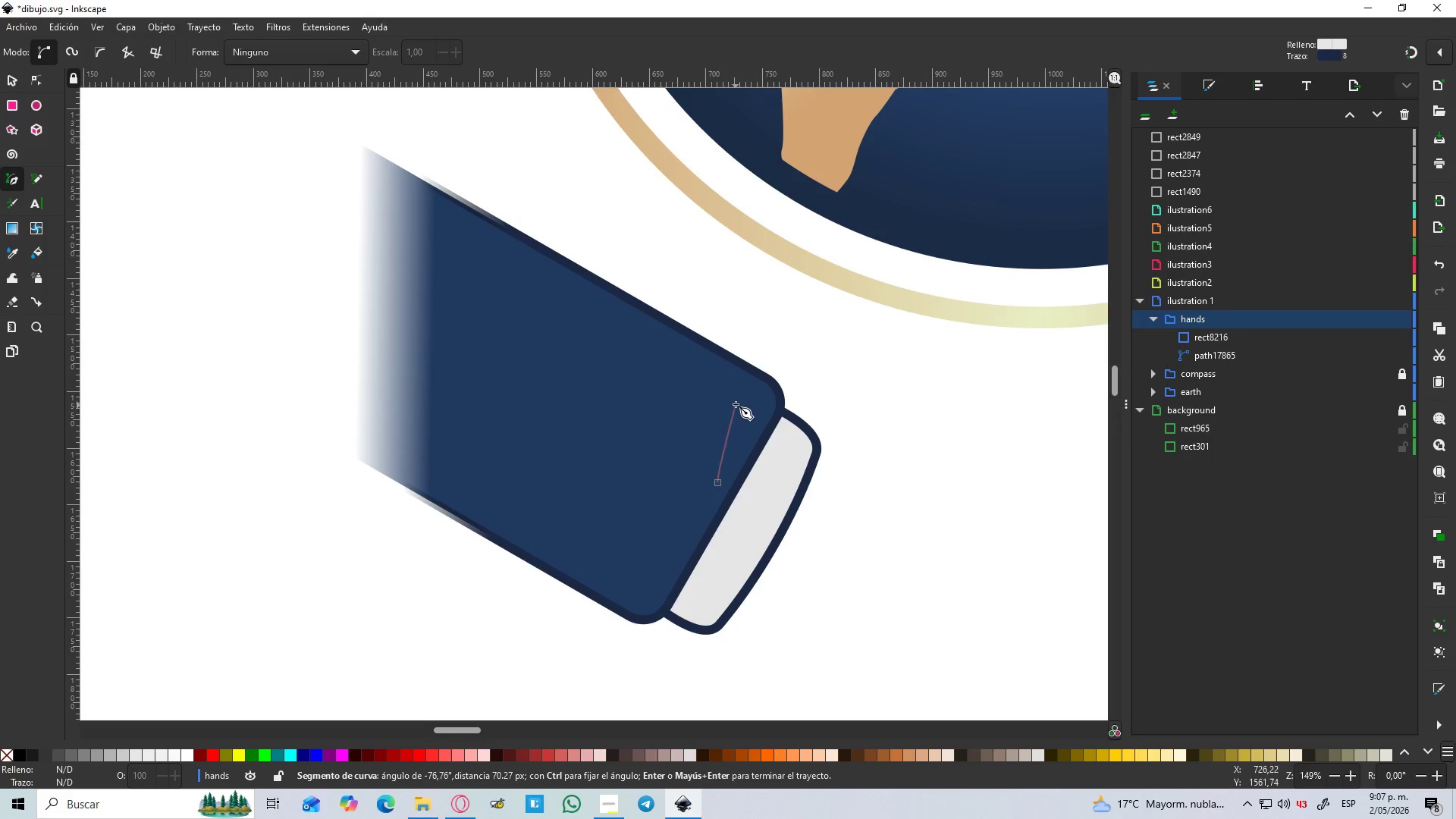 
left_click_drag(start_coordinate=[735, 403], to_coordinate=[731, 398])
 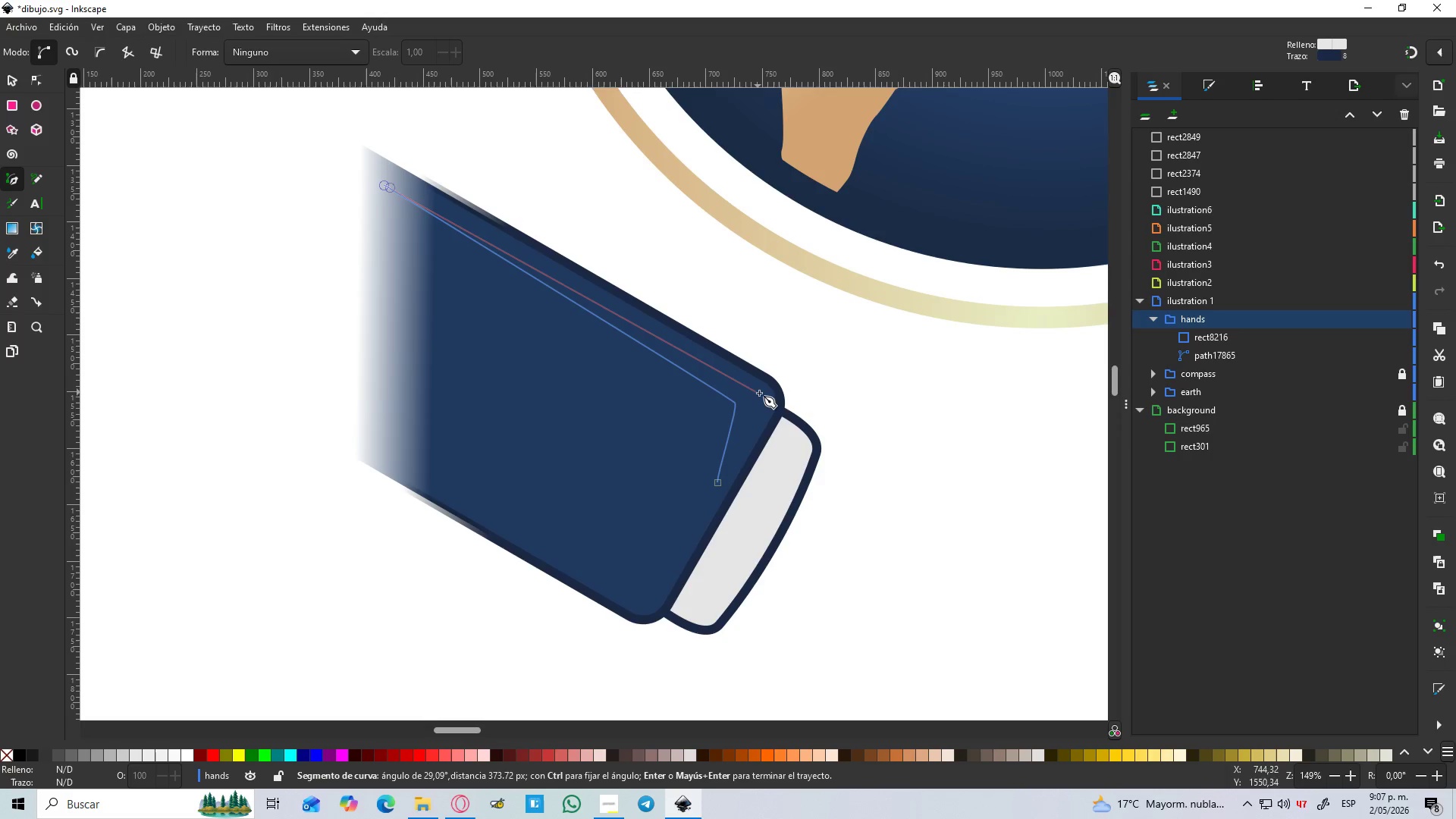 
left_click([765, 395])
 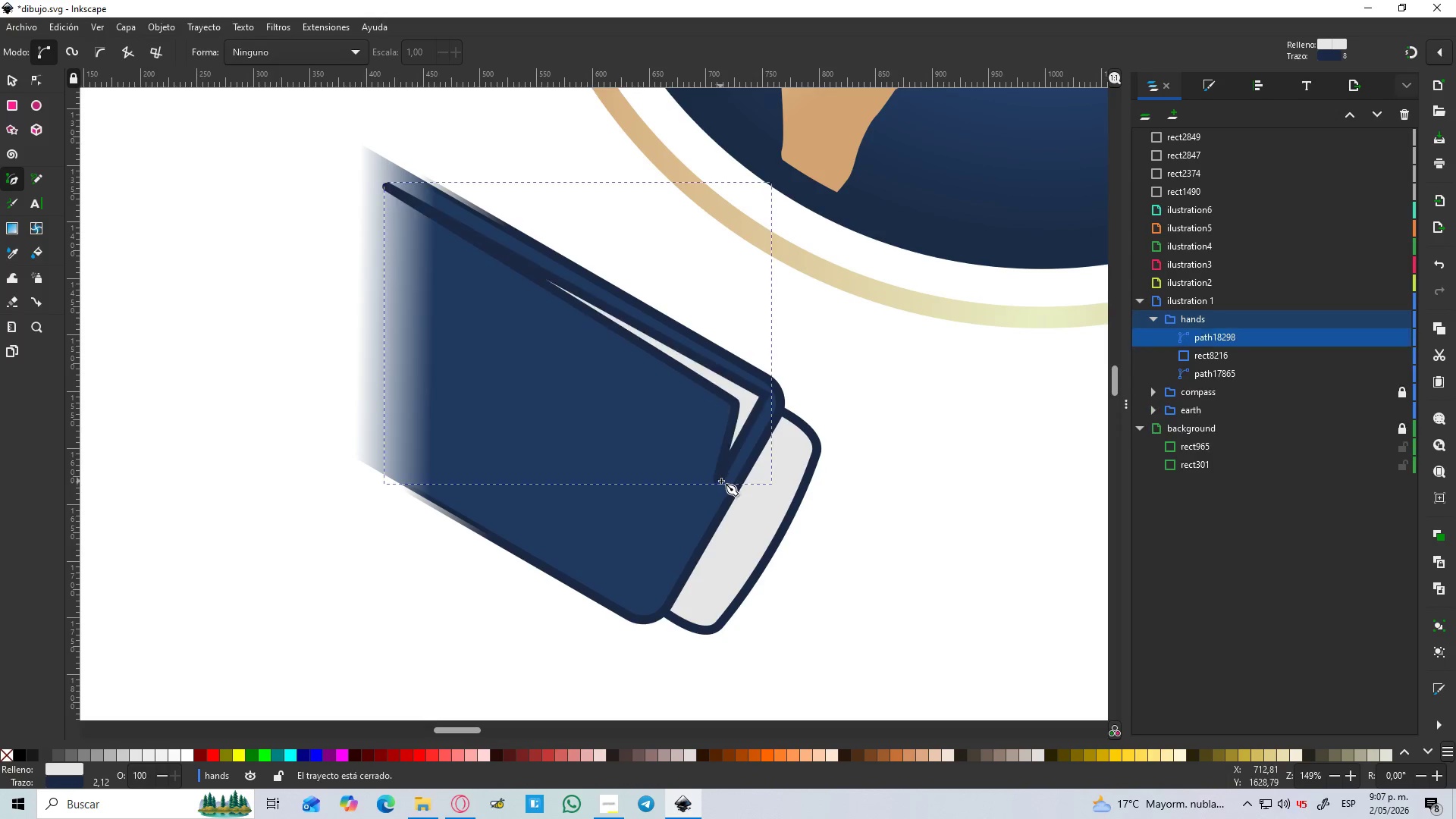 
hold_key(key=ControlLeft, duration=0.75)
scroll: coordinate [770, 443], scroll_direction: down, amount: 2.0
 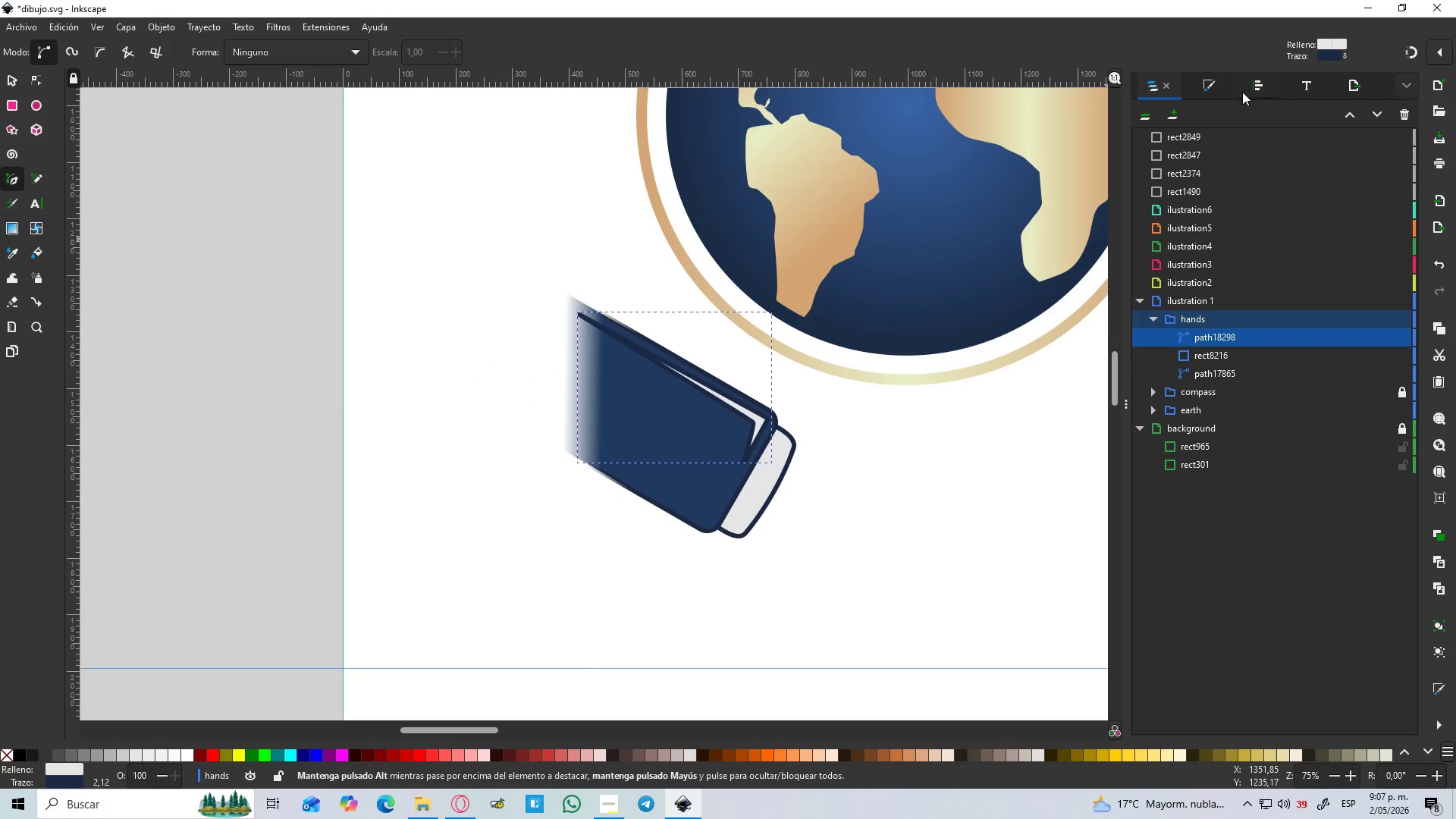 
left_click([1222, 81])
 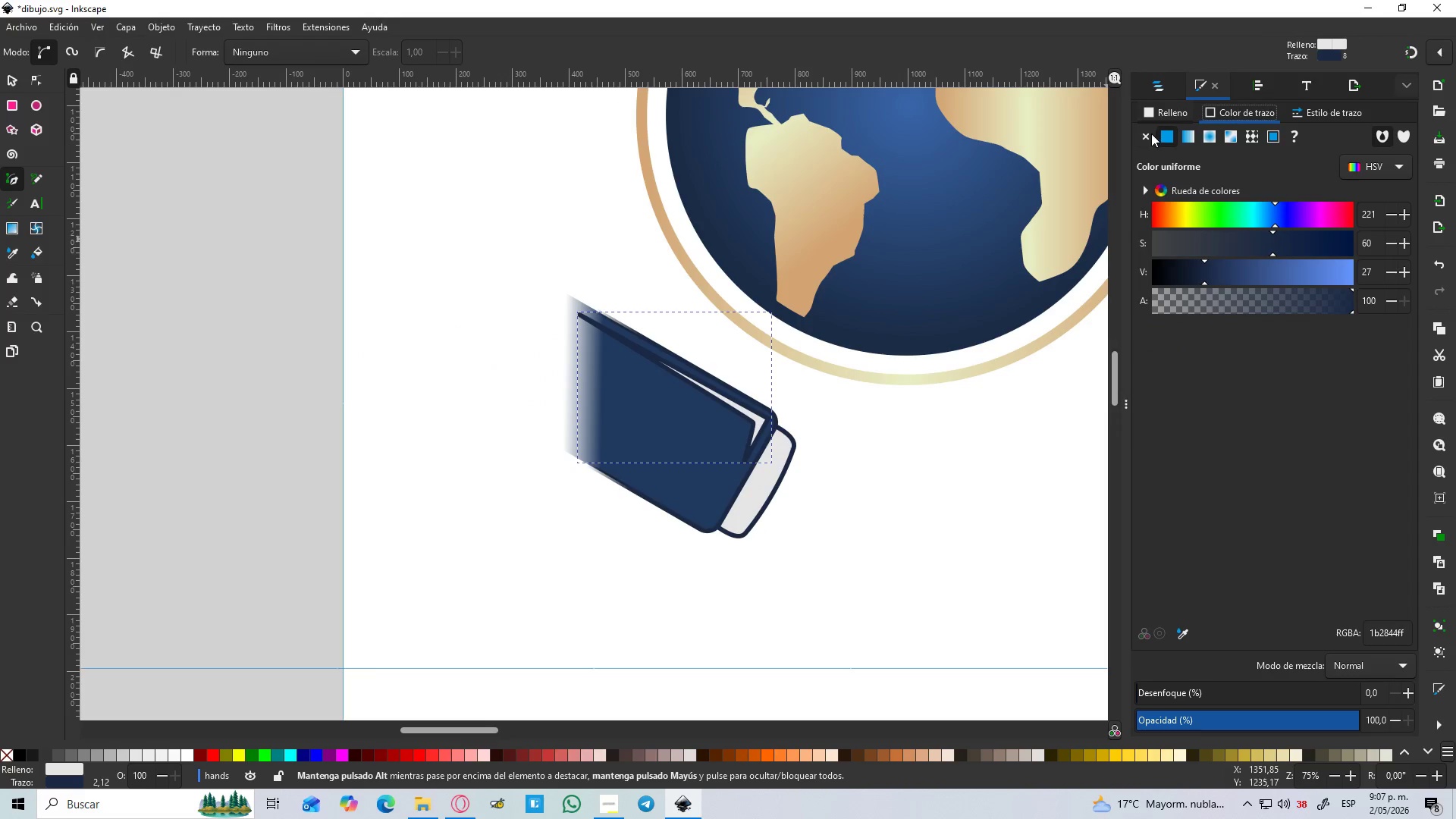 
double_click([1169, 114])
 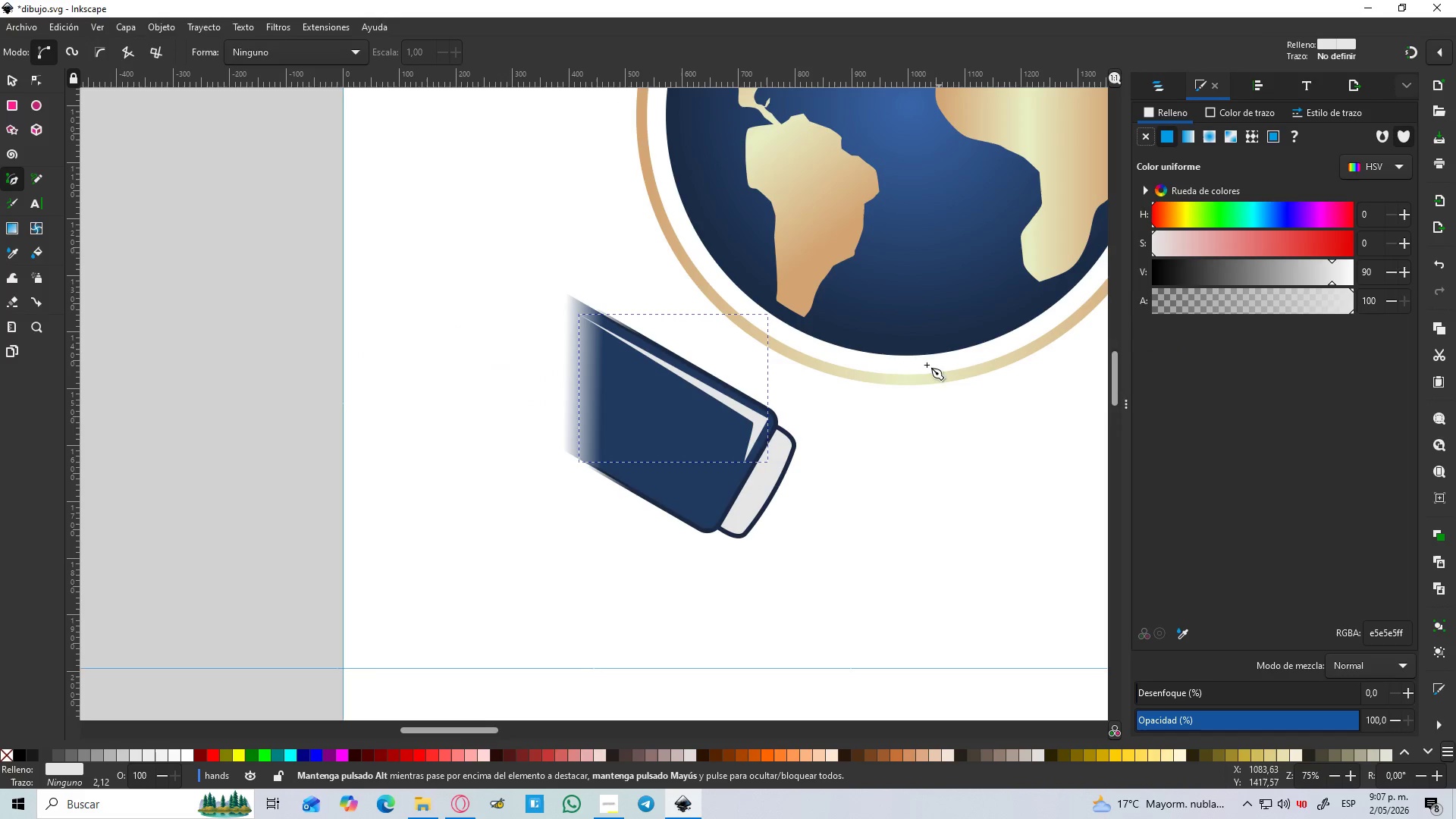 
hold_key(key=ControlLeft, duration=0.39)
 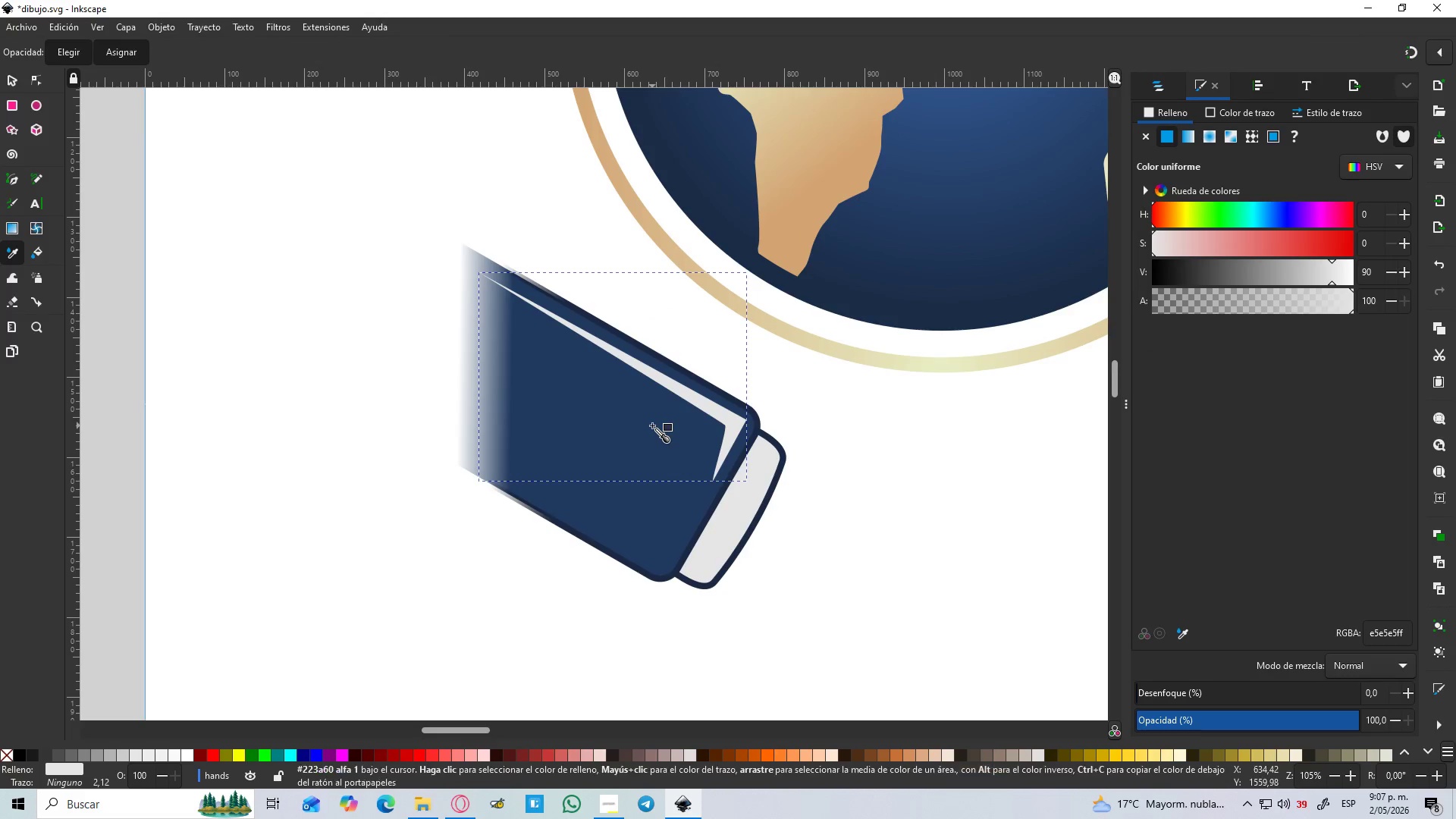 
key(D)
 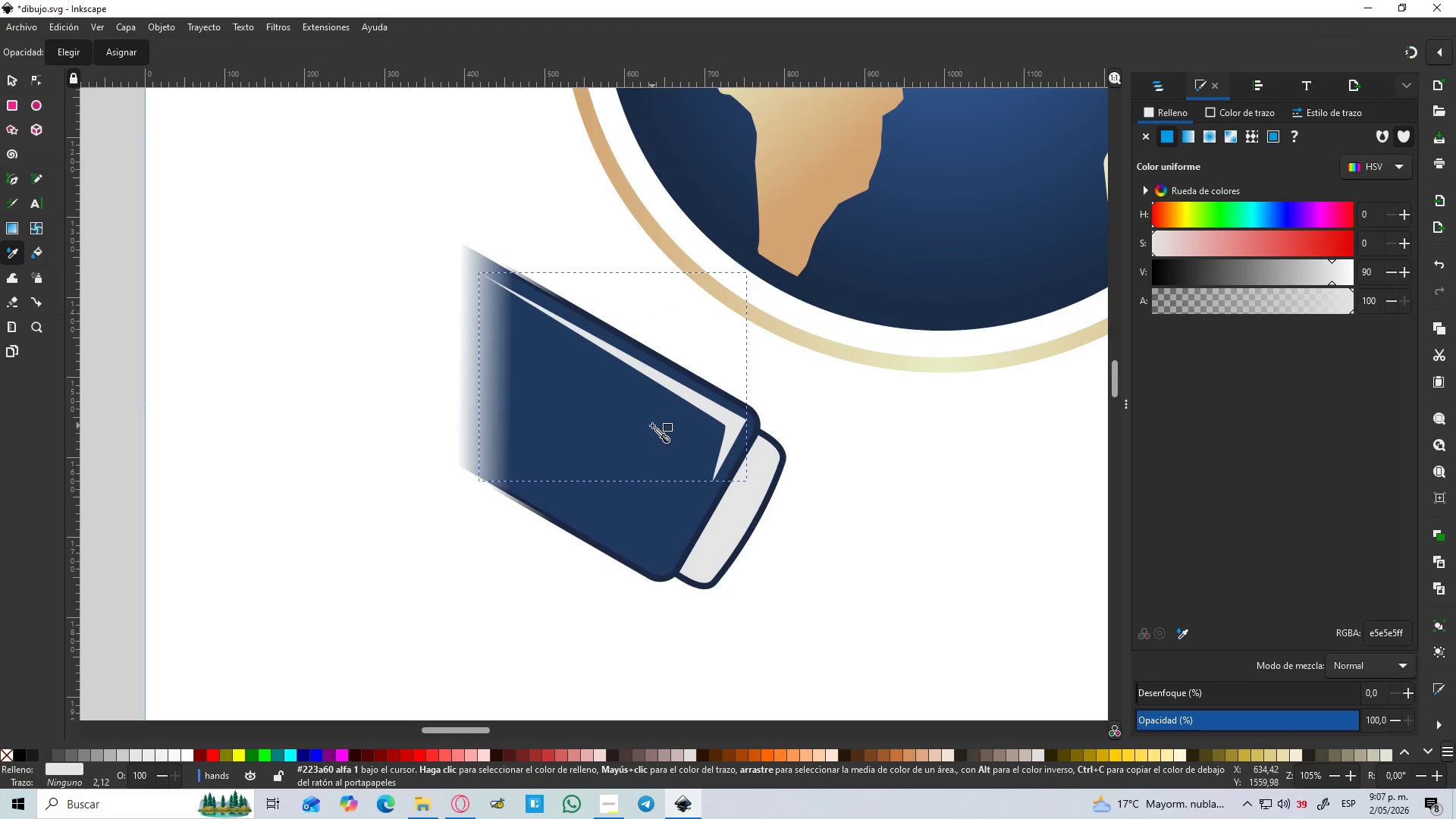 
scroll: coordinate [820, 416], scroll_direction: up, amount: 1.0
 